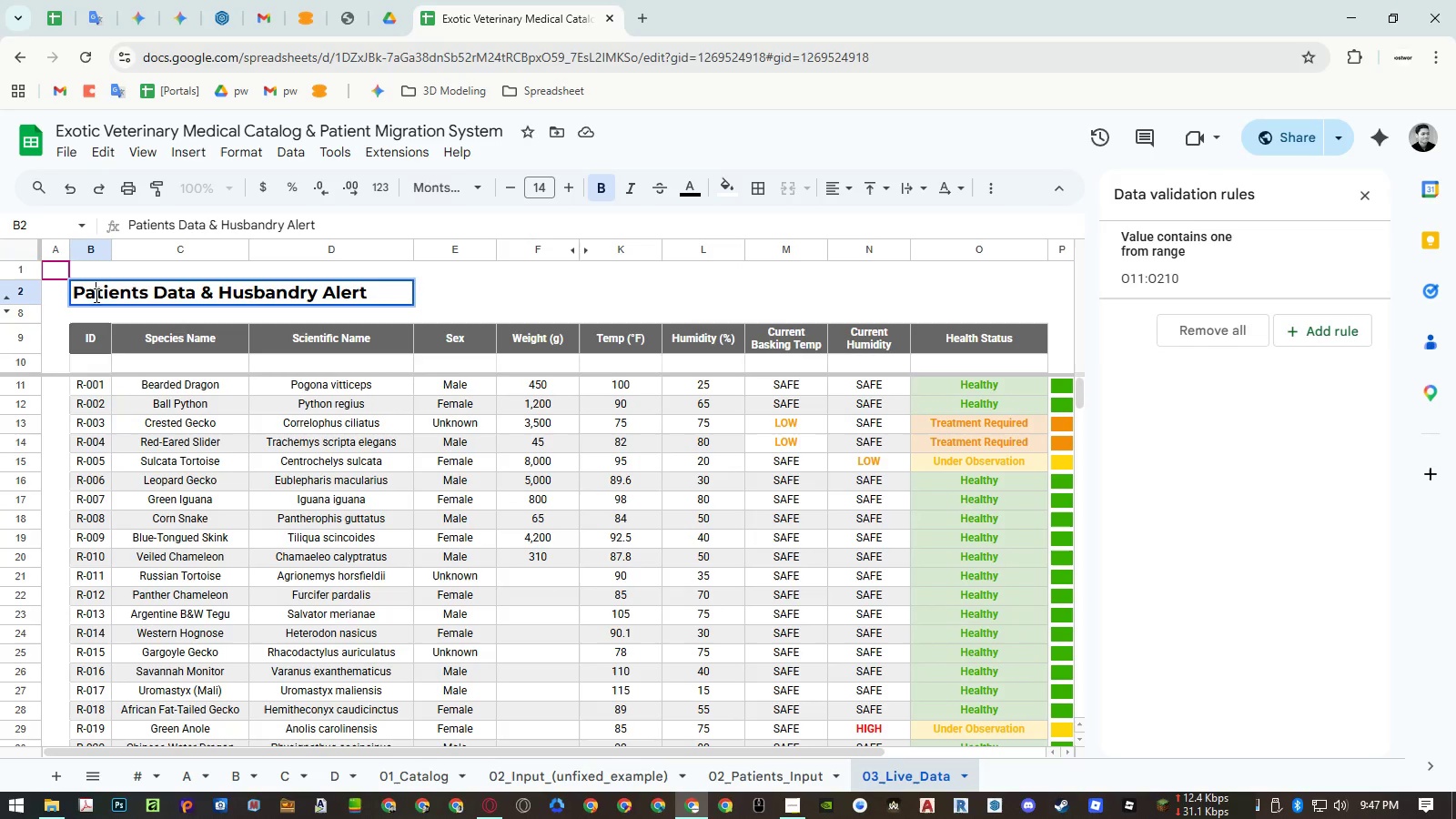 
double_click([95, 295])
 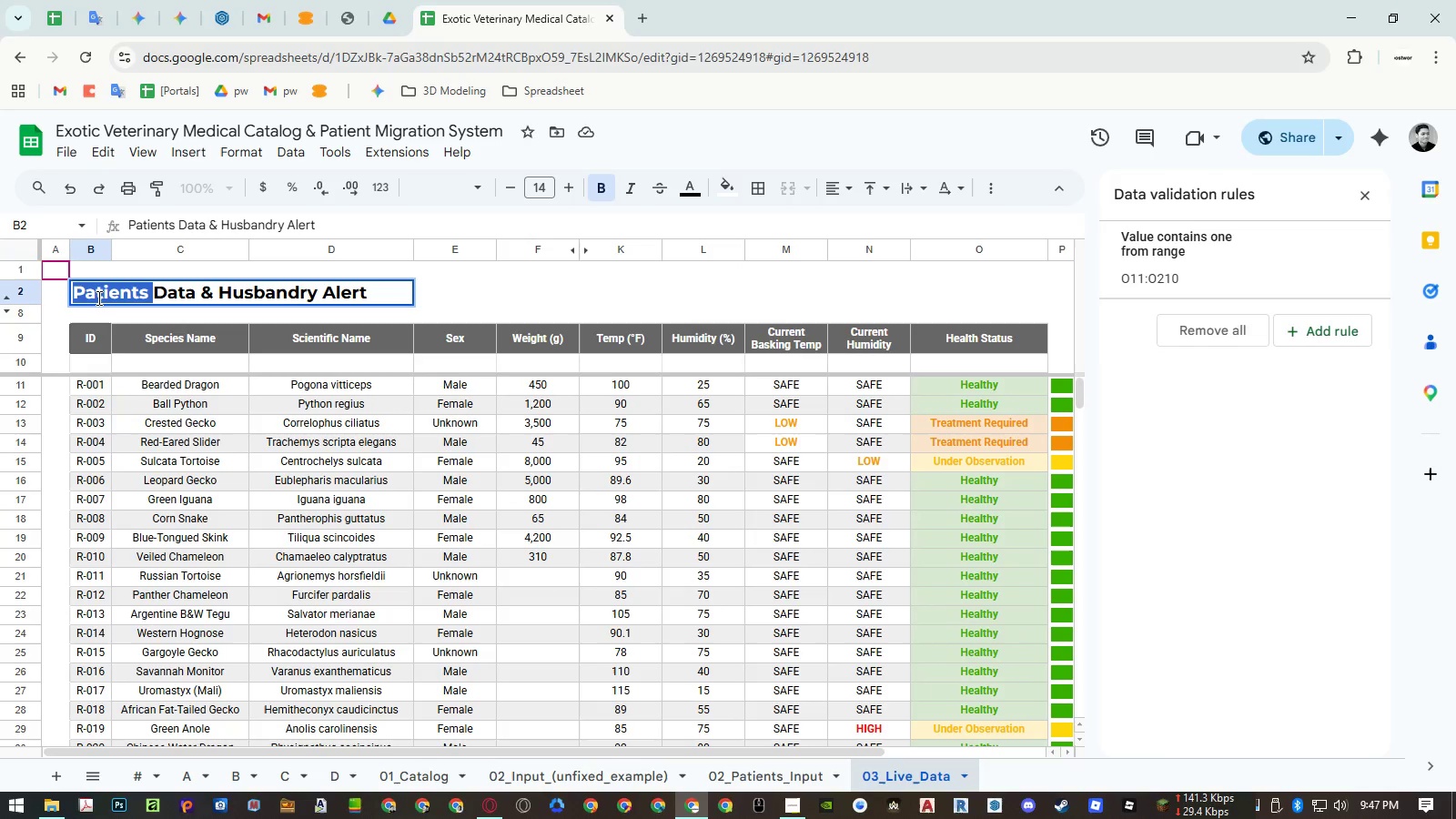 
key(Control+ControlLeft)
 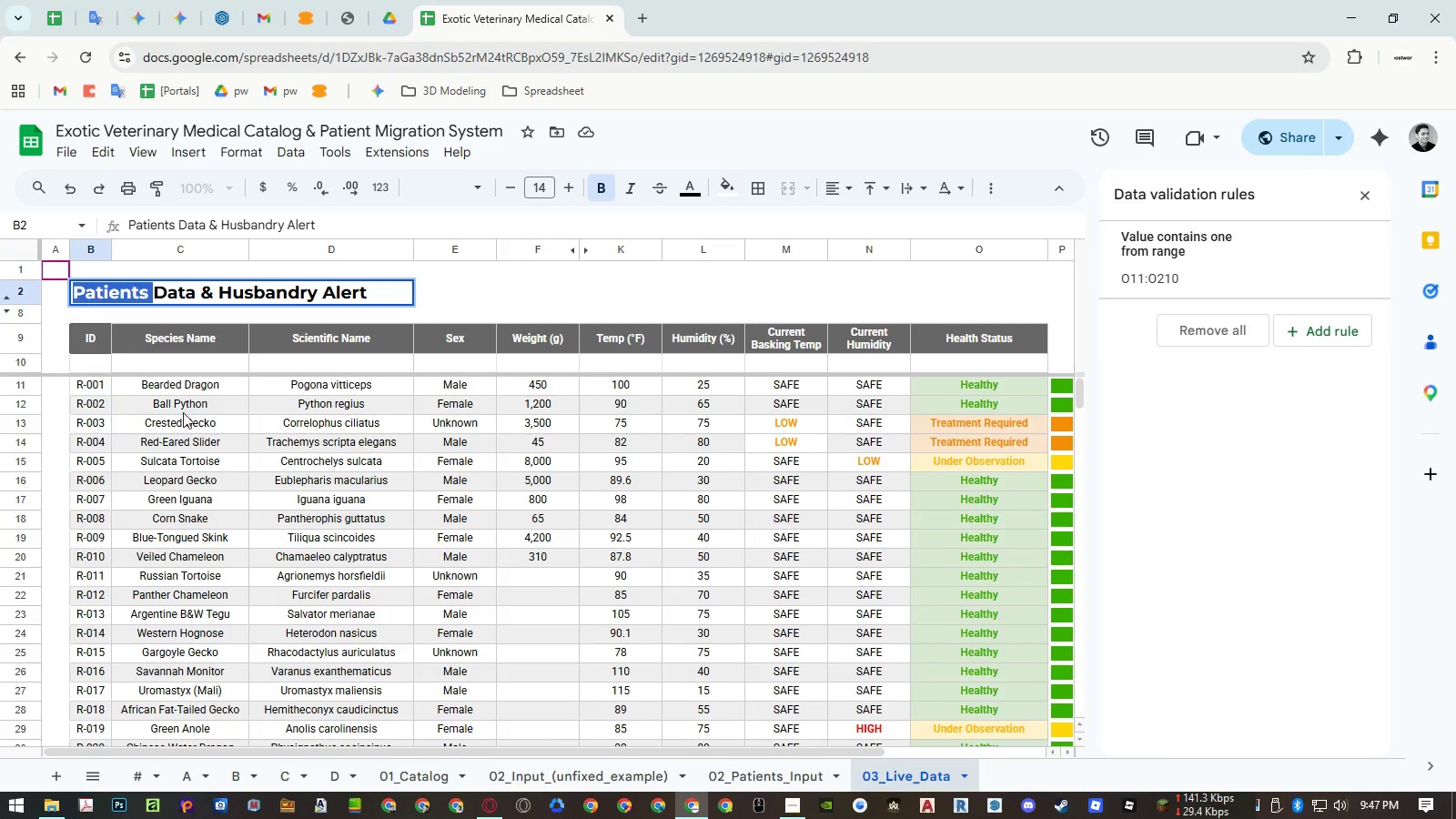 
key(Control+C)
 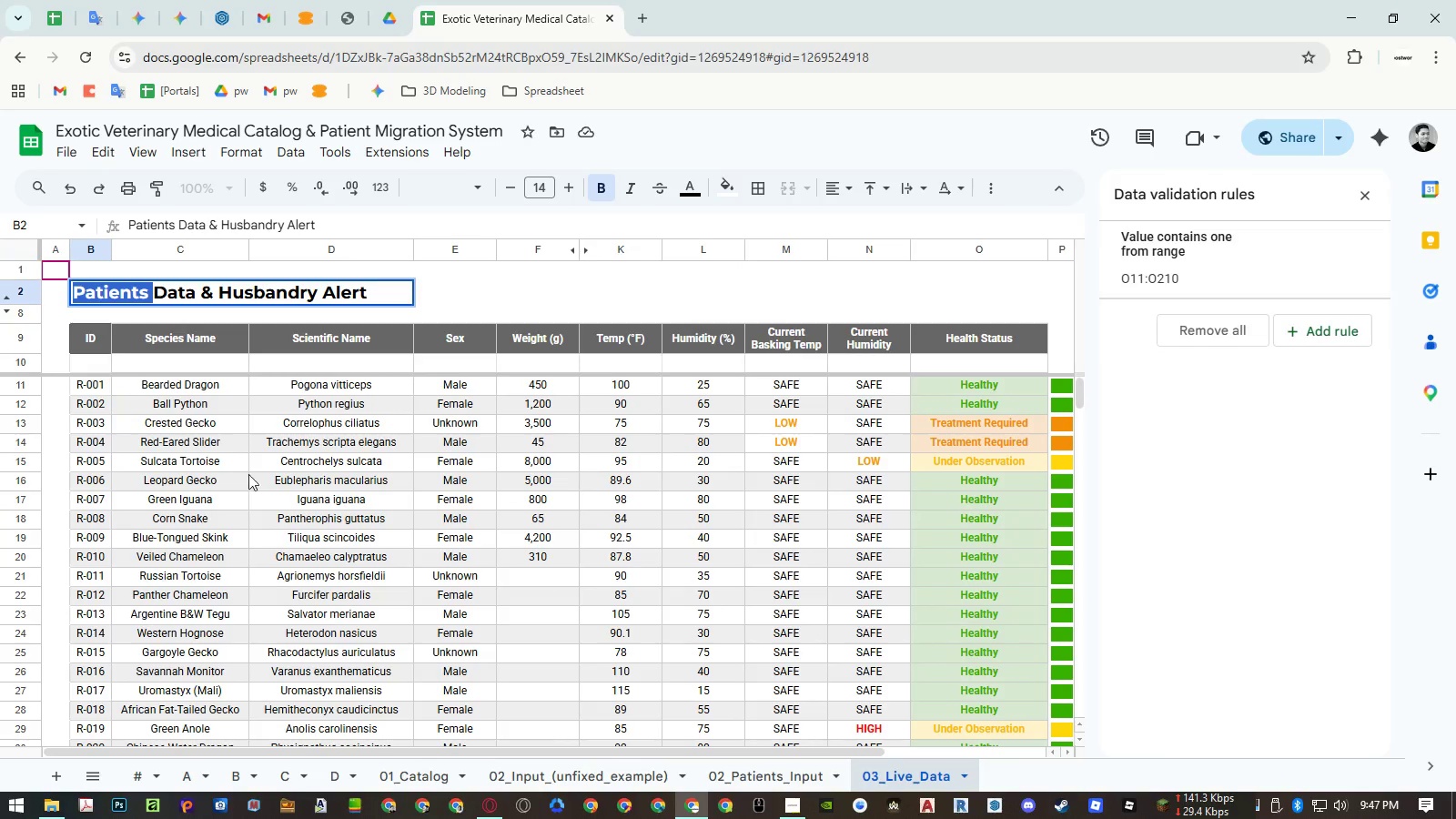 
key(Escape)
 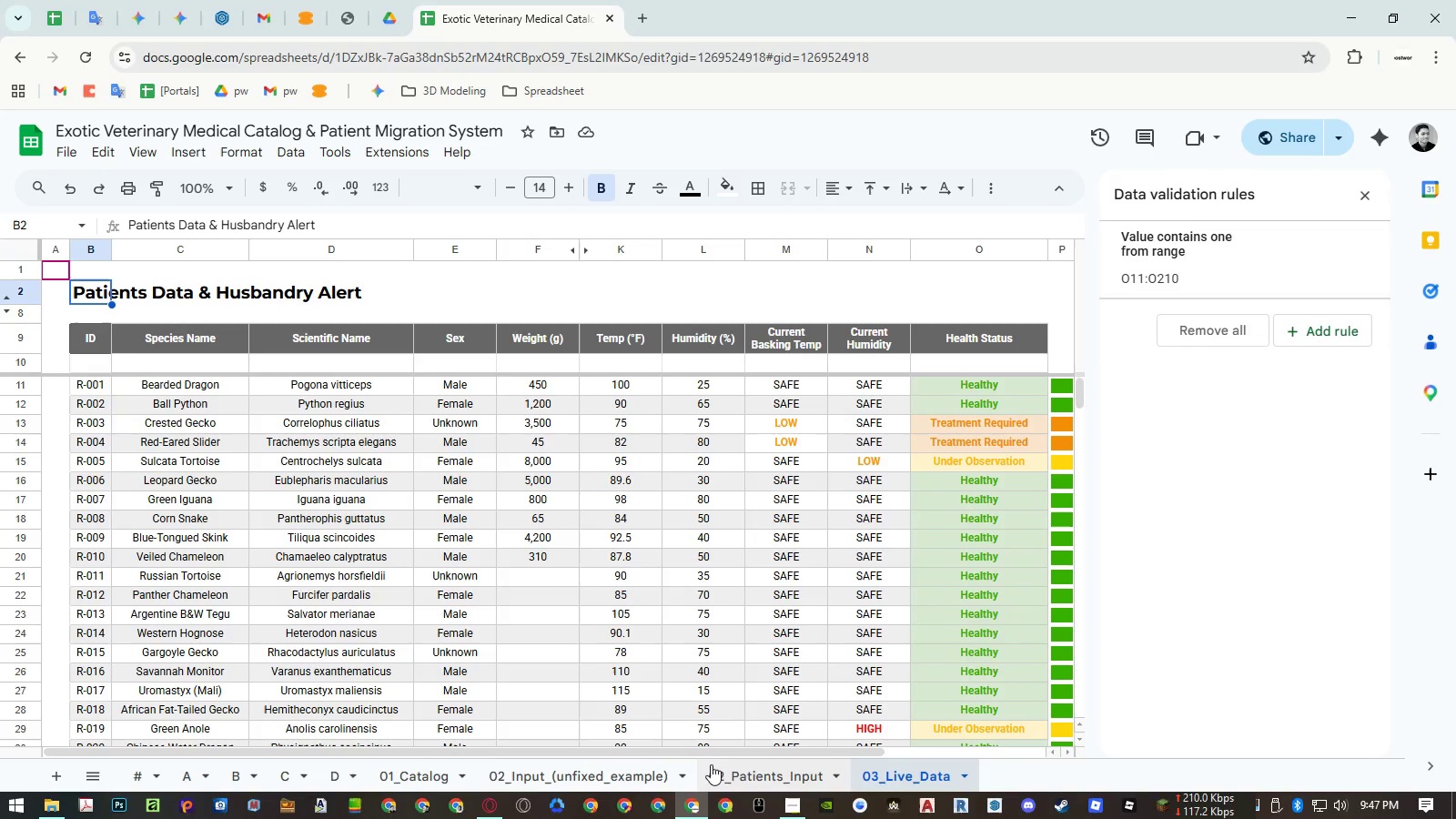 
left_click([731, 775])
 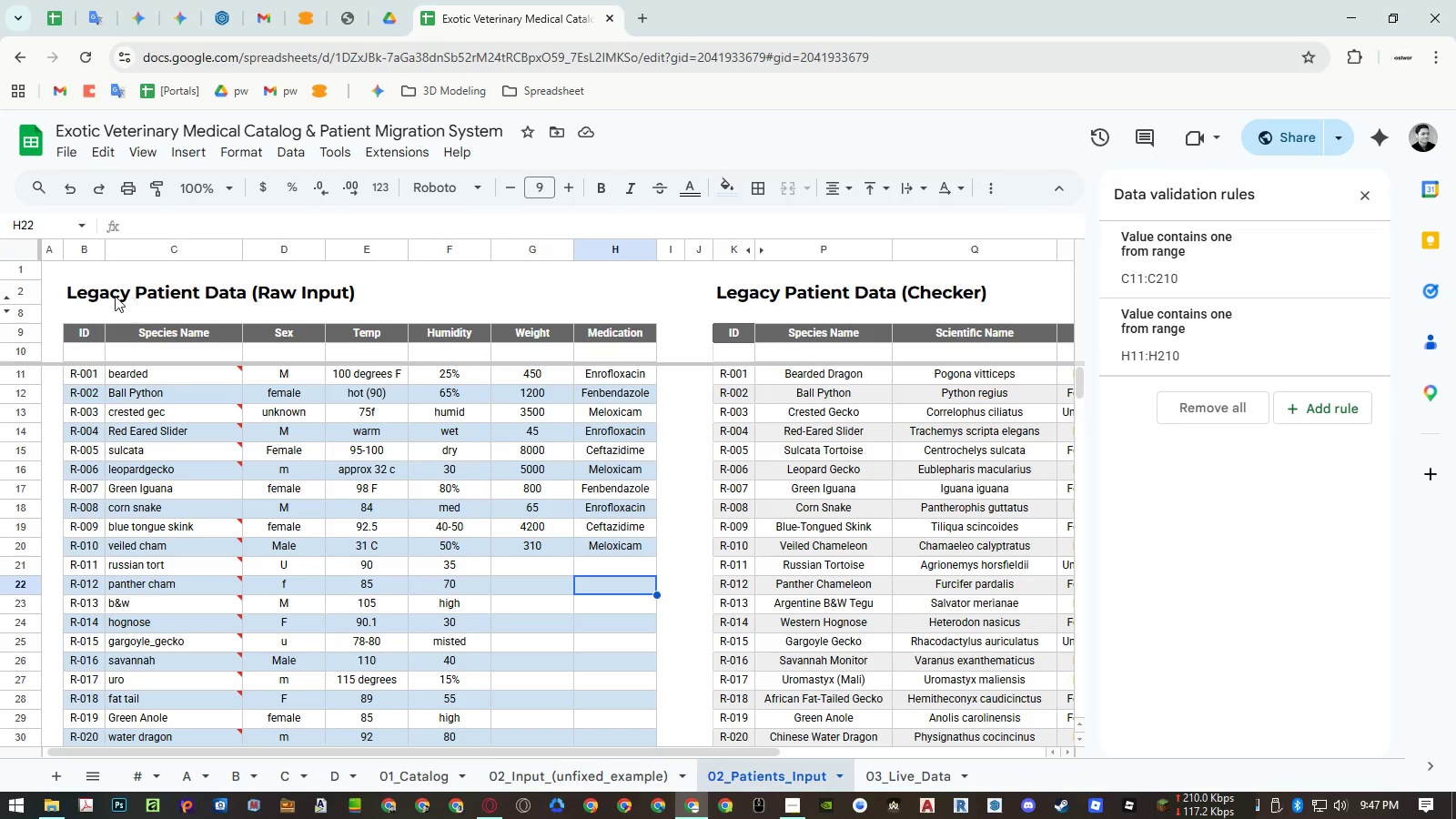 
double_click([86, 295])
 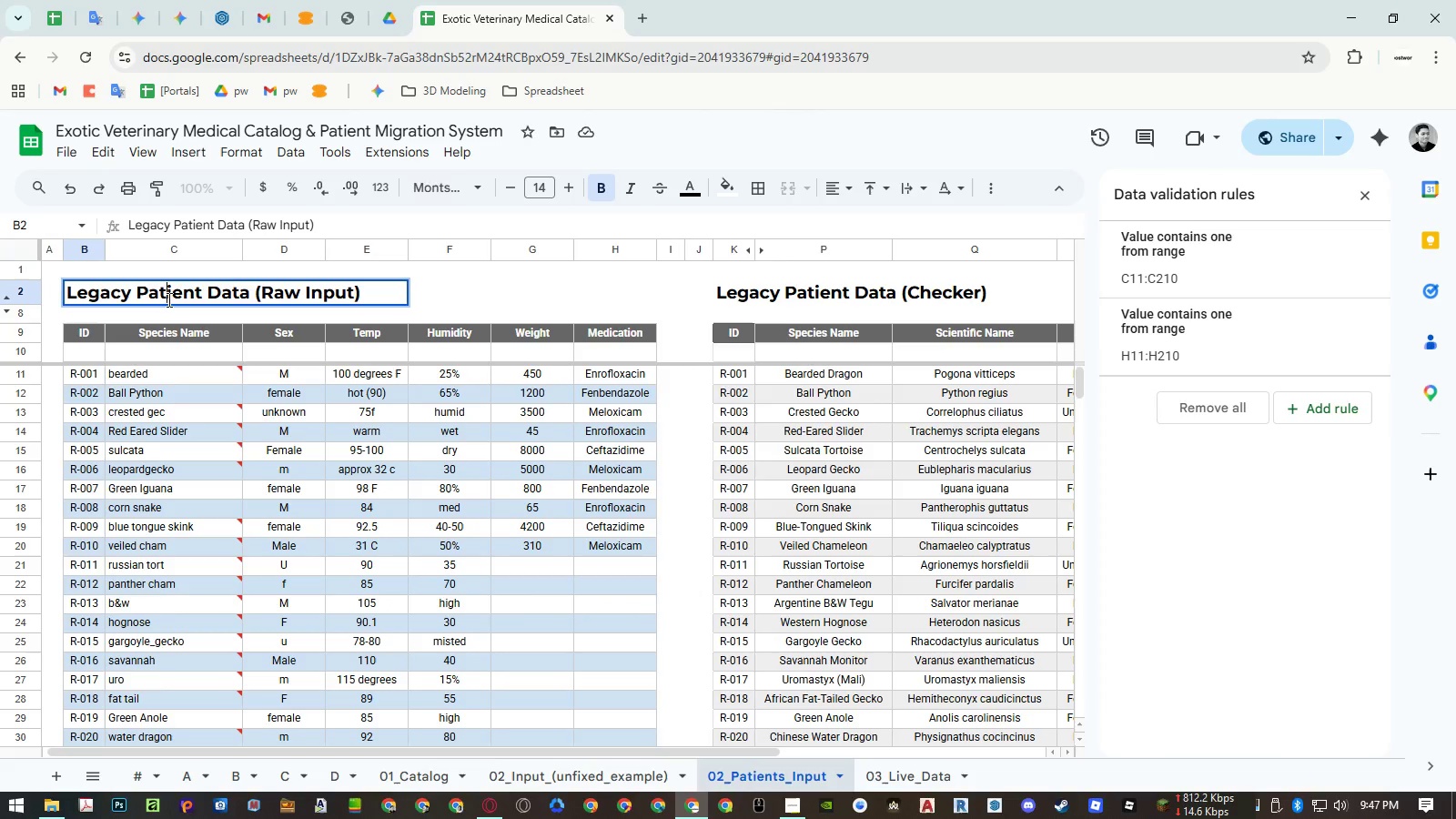 
double_click([167, 299])
 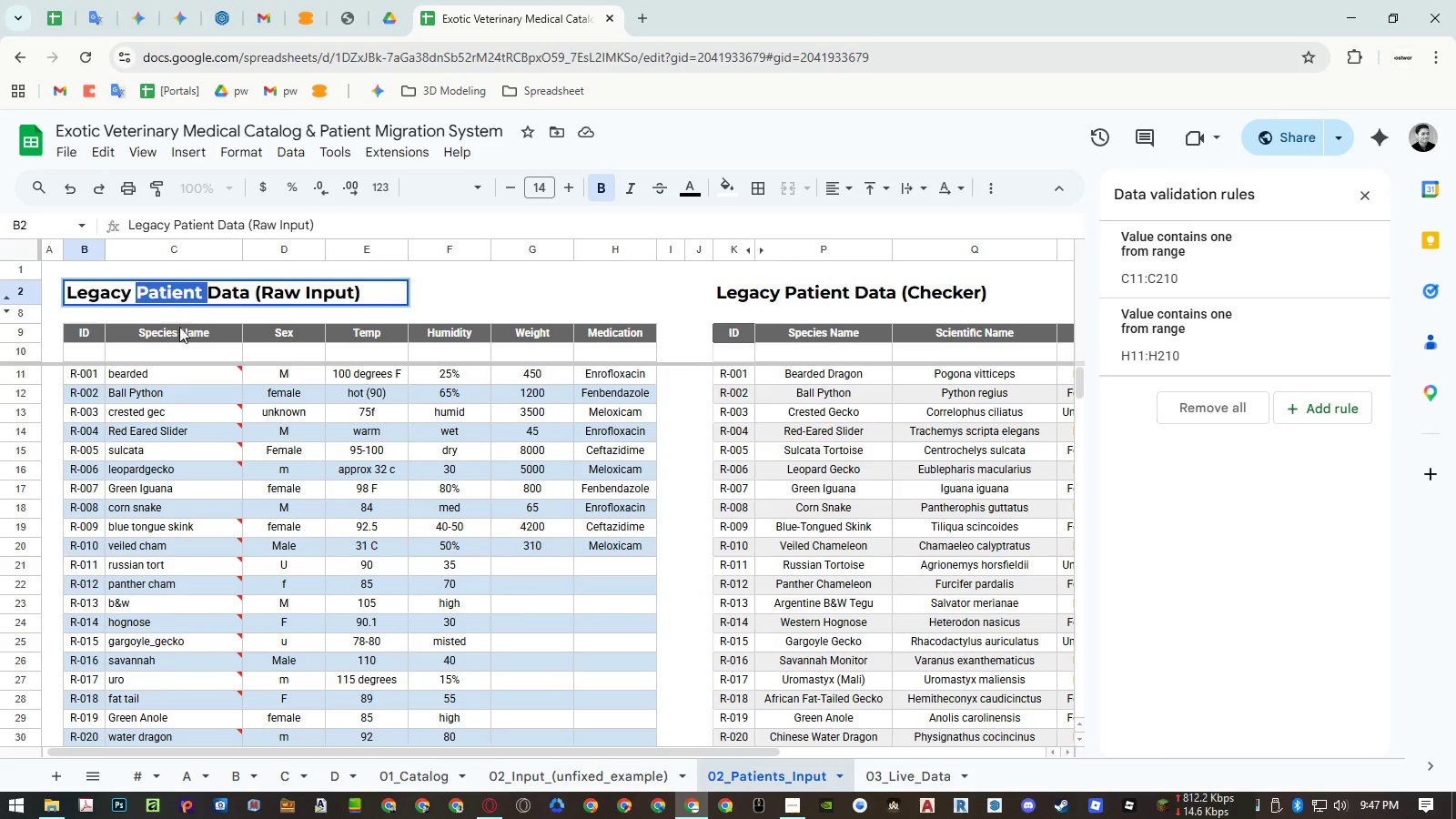 
key(Control+ControlLeft)
 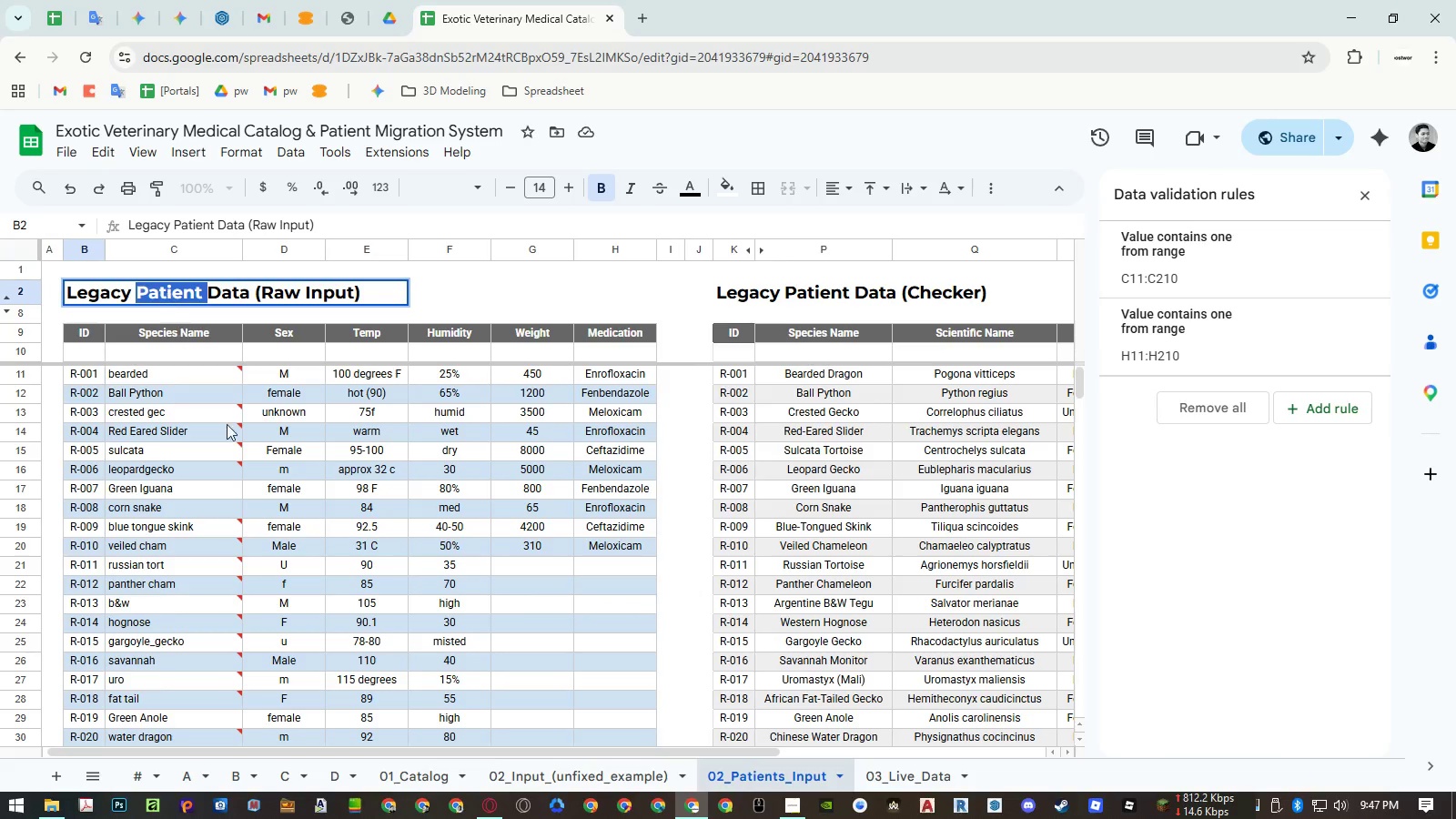 
key(Control+Shift+ShiftLeft)
 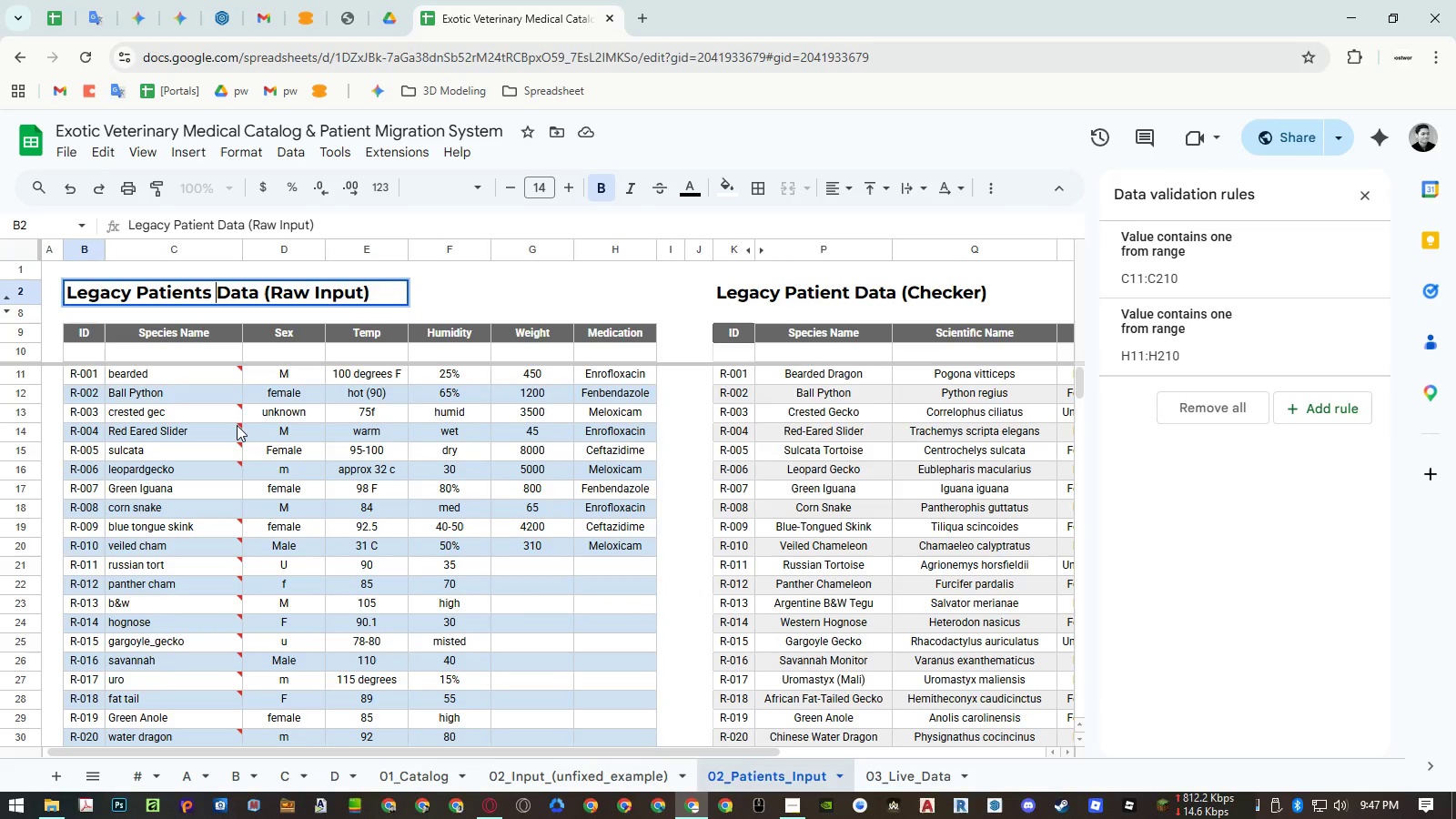 
key(Control+Shift+V)
 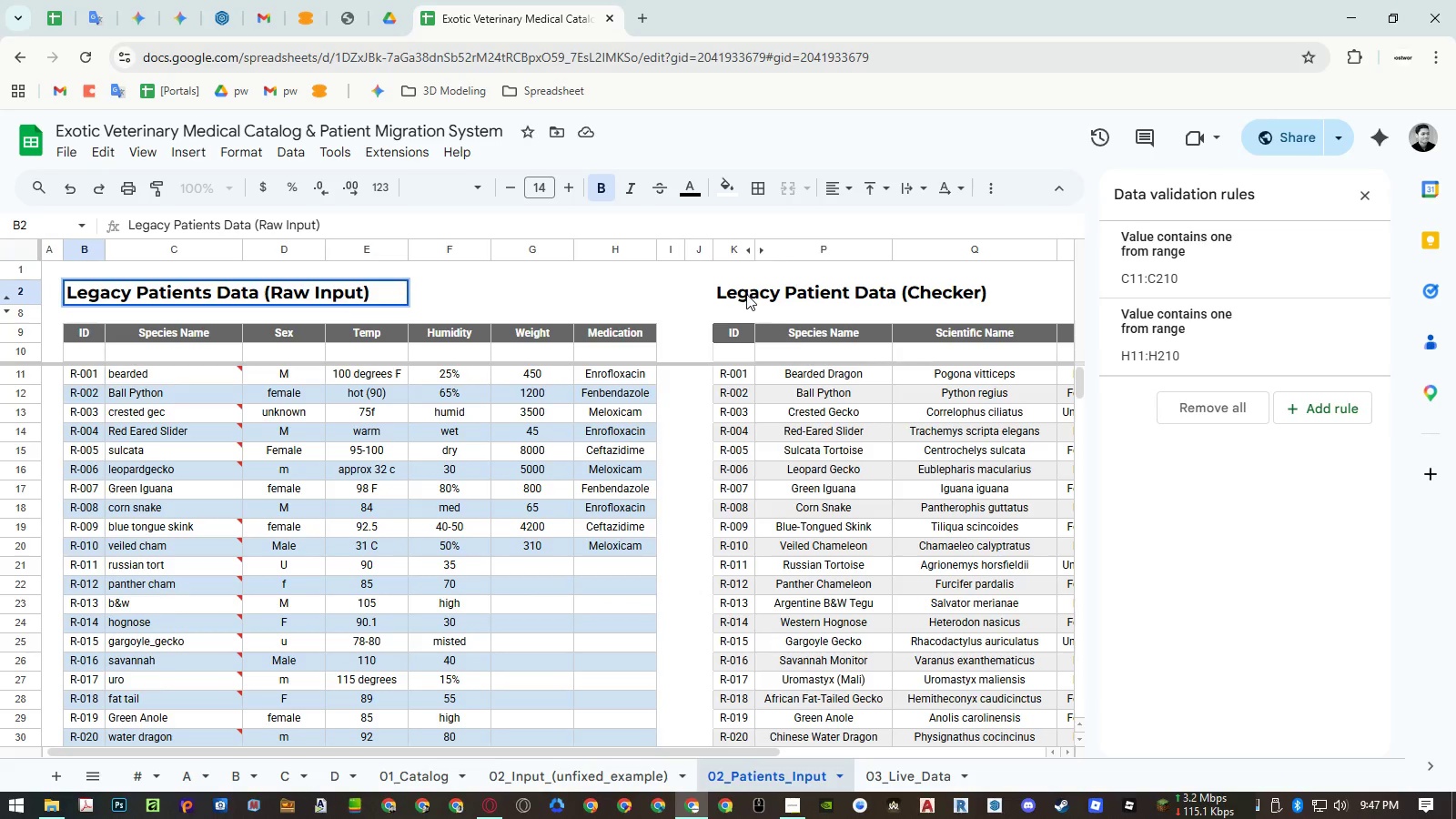 
double_click([741, 295])
 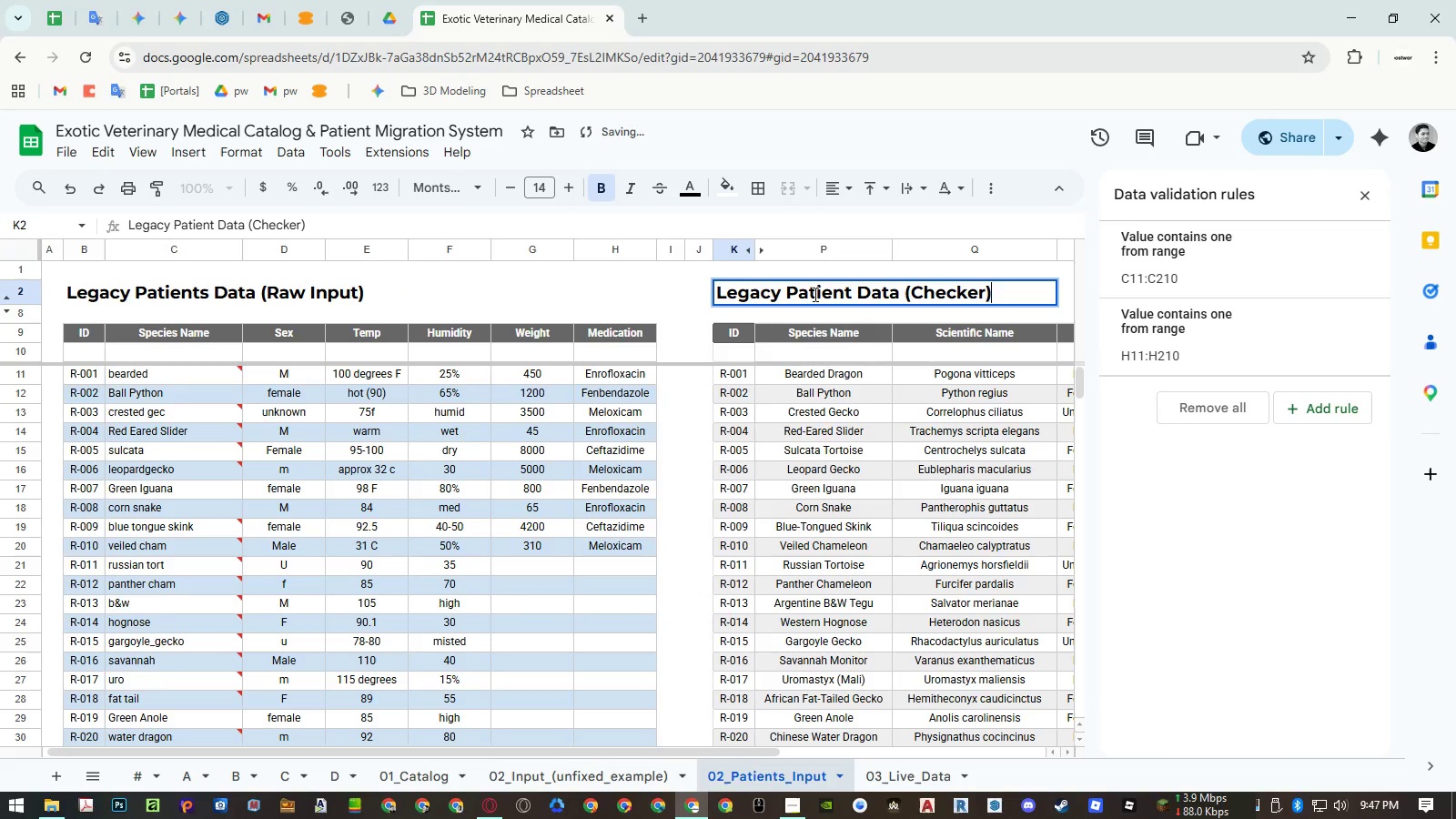 
triple_click([817, 293])
 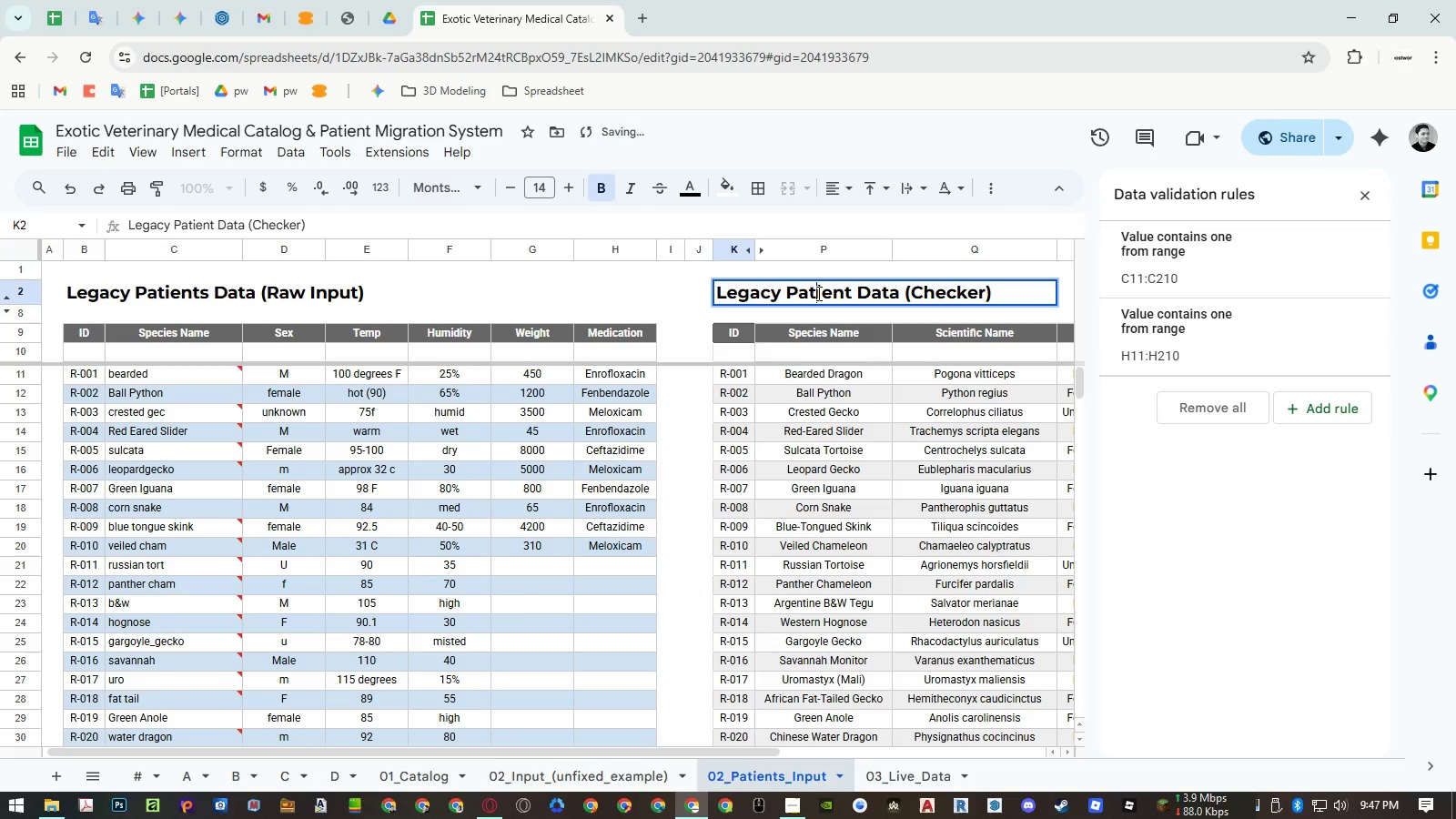 
triple_click([817, 293])
 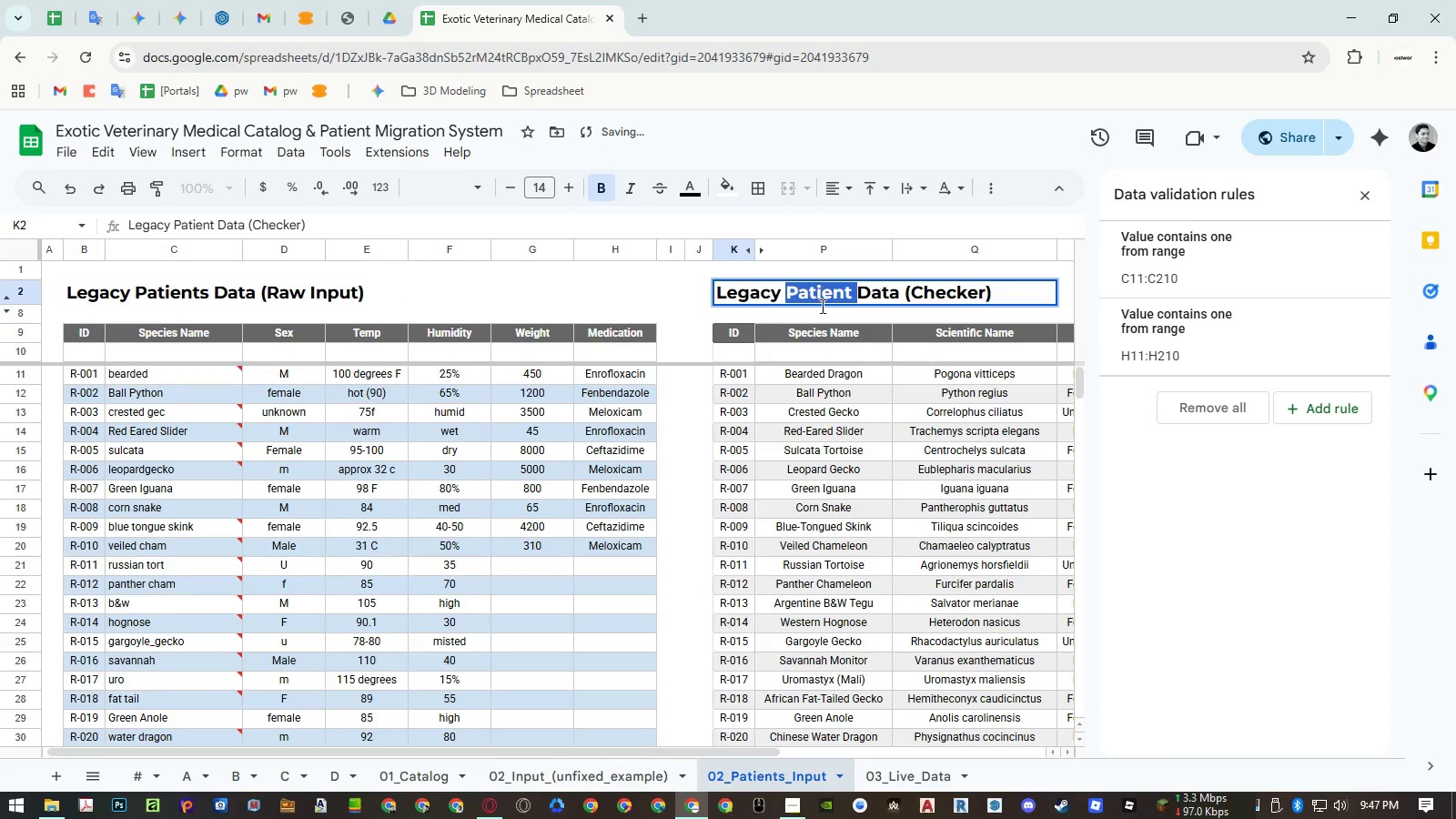 
key(Control+ControlLeft)
 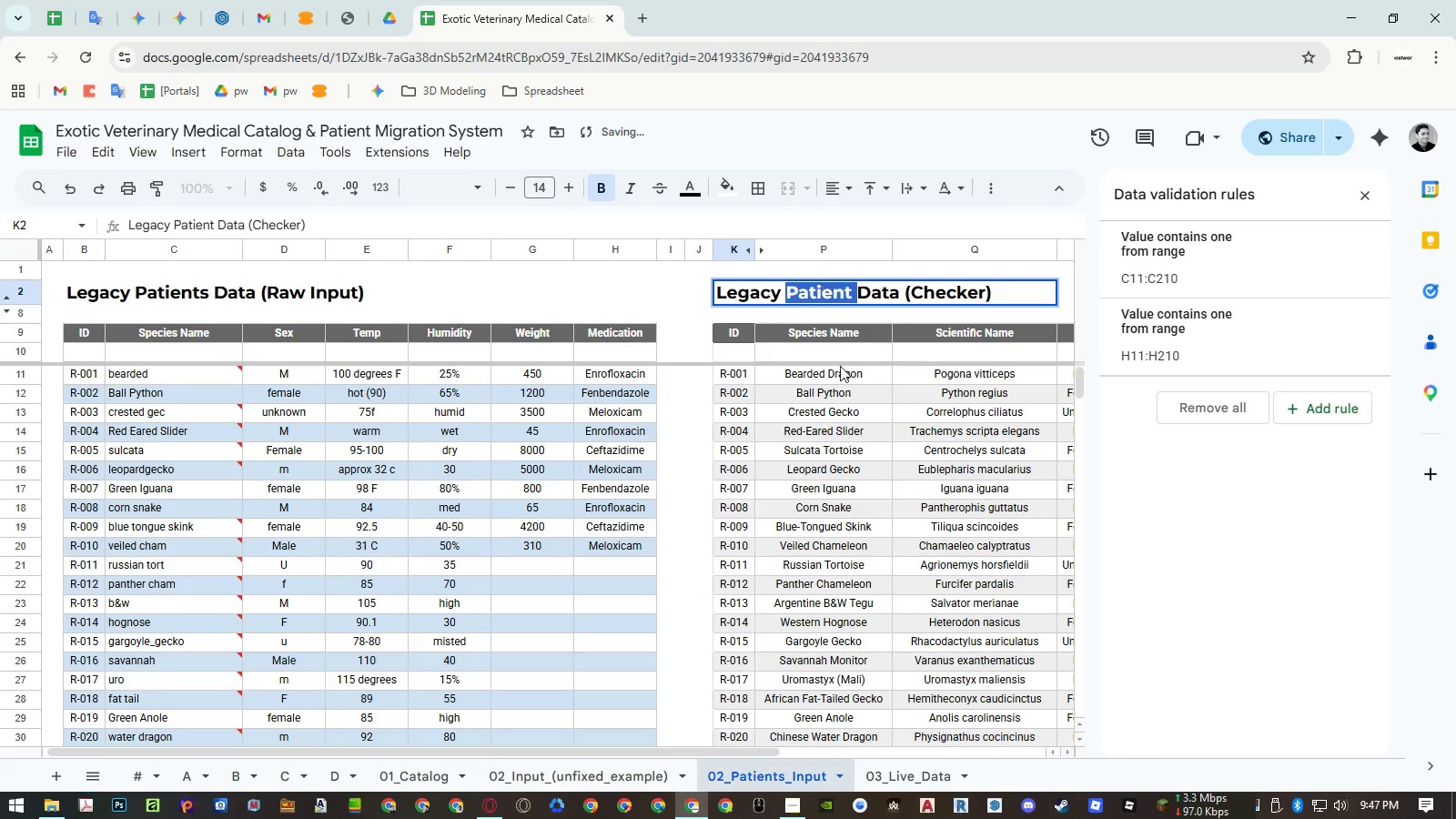 
key(Control+Shift+ShiftLeft)
 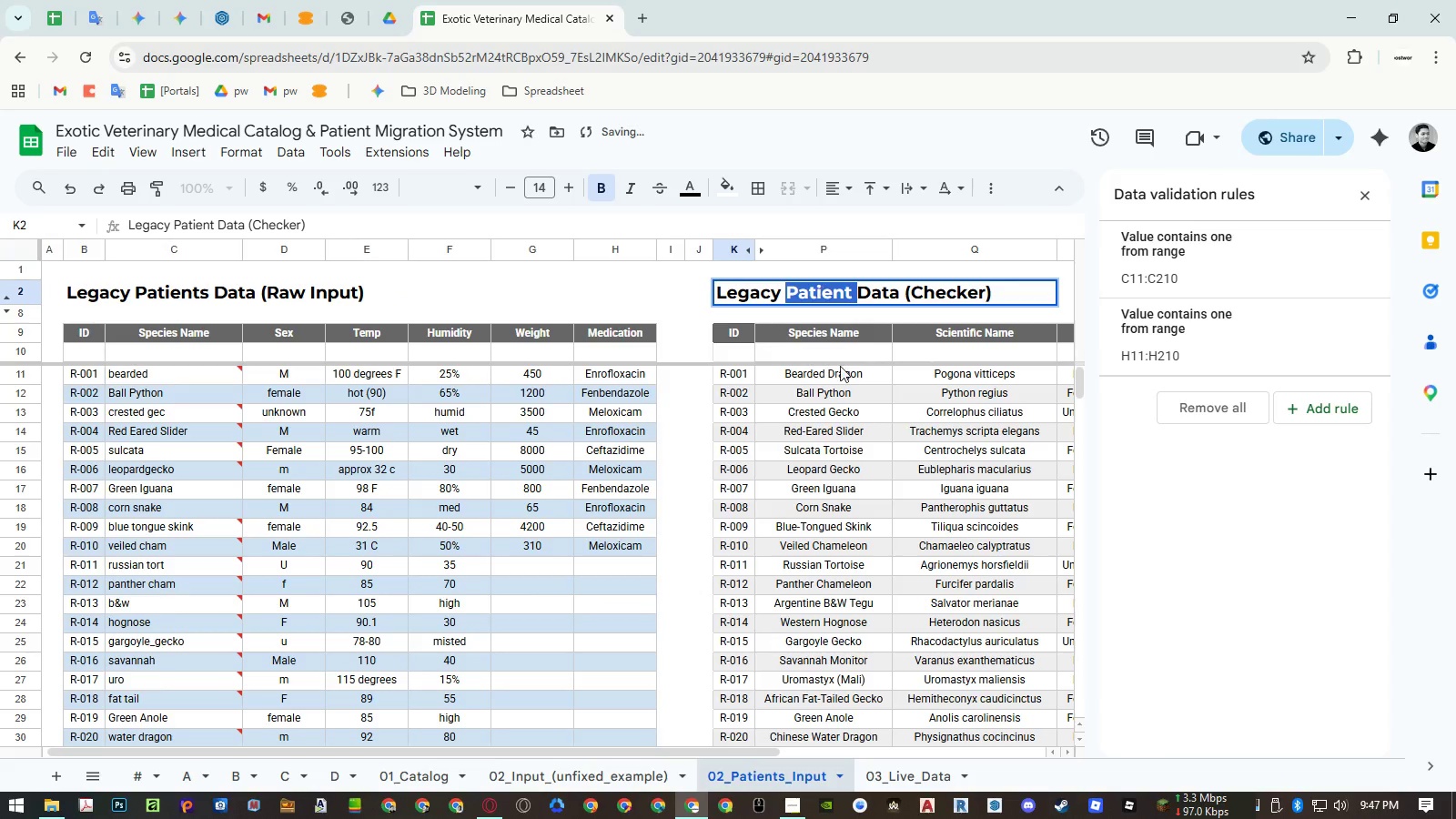 
key(Control+Shift+V)
 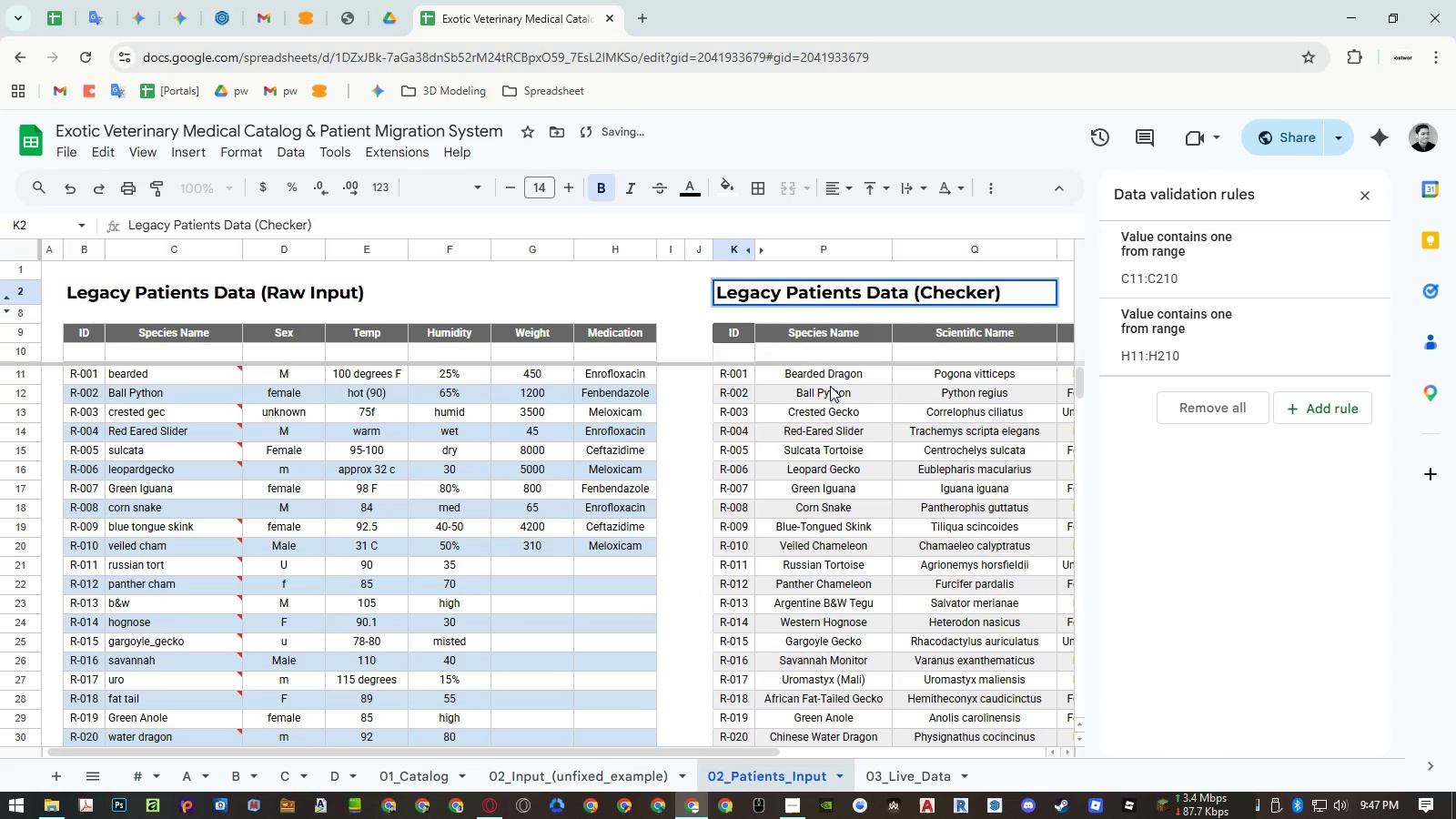 
left_click([817, 438])
 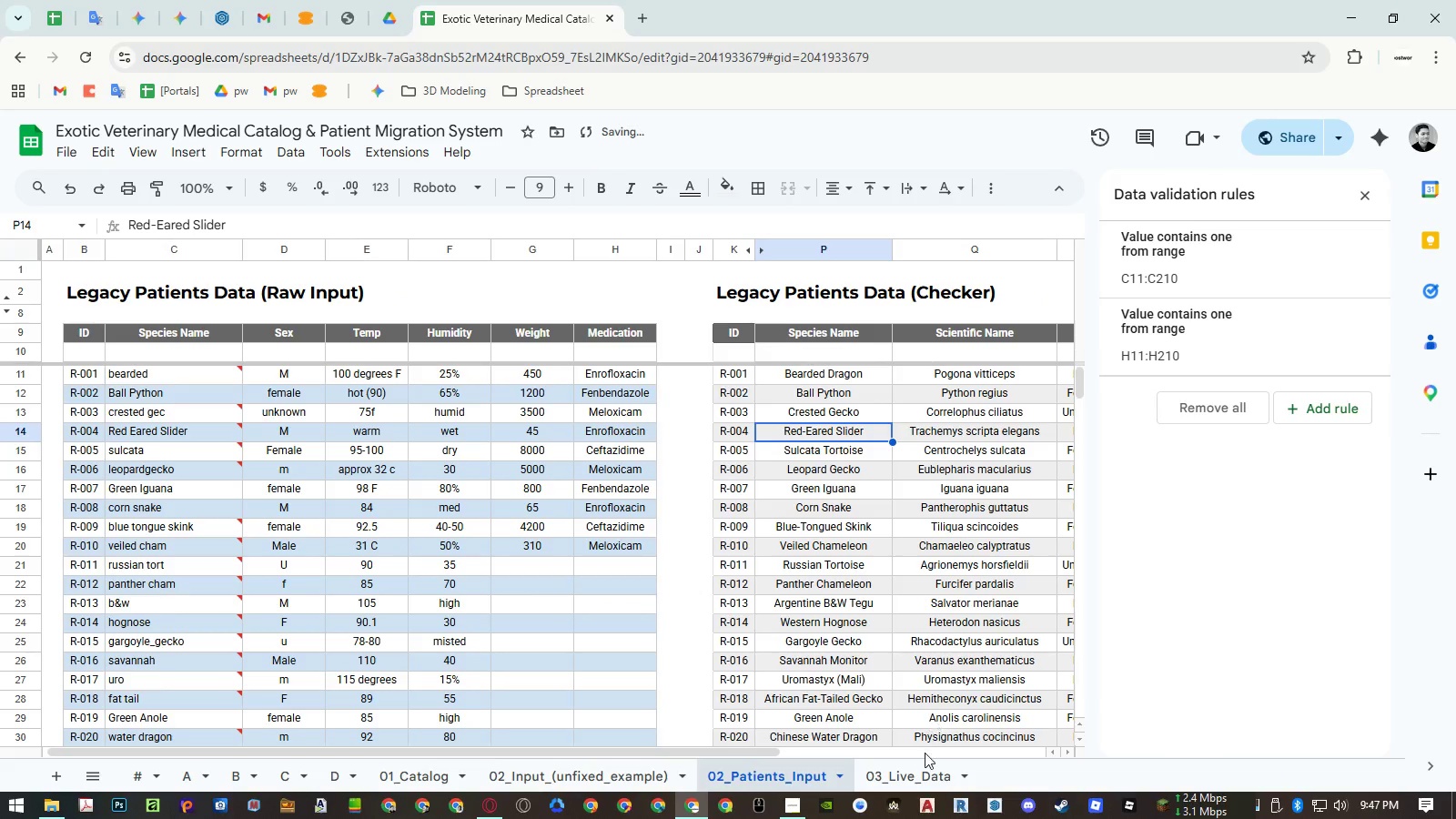 
left_click([912, 774])
 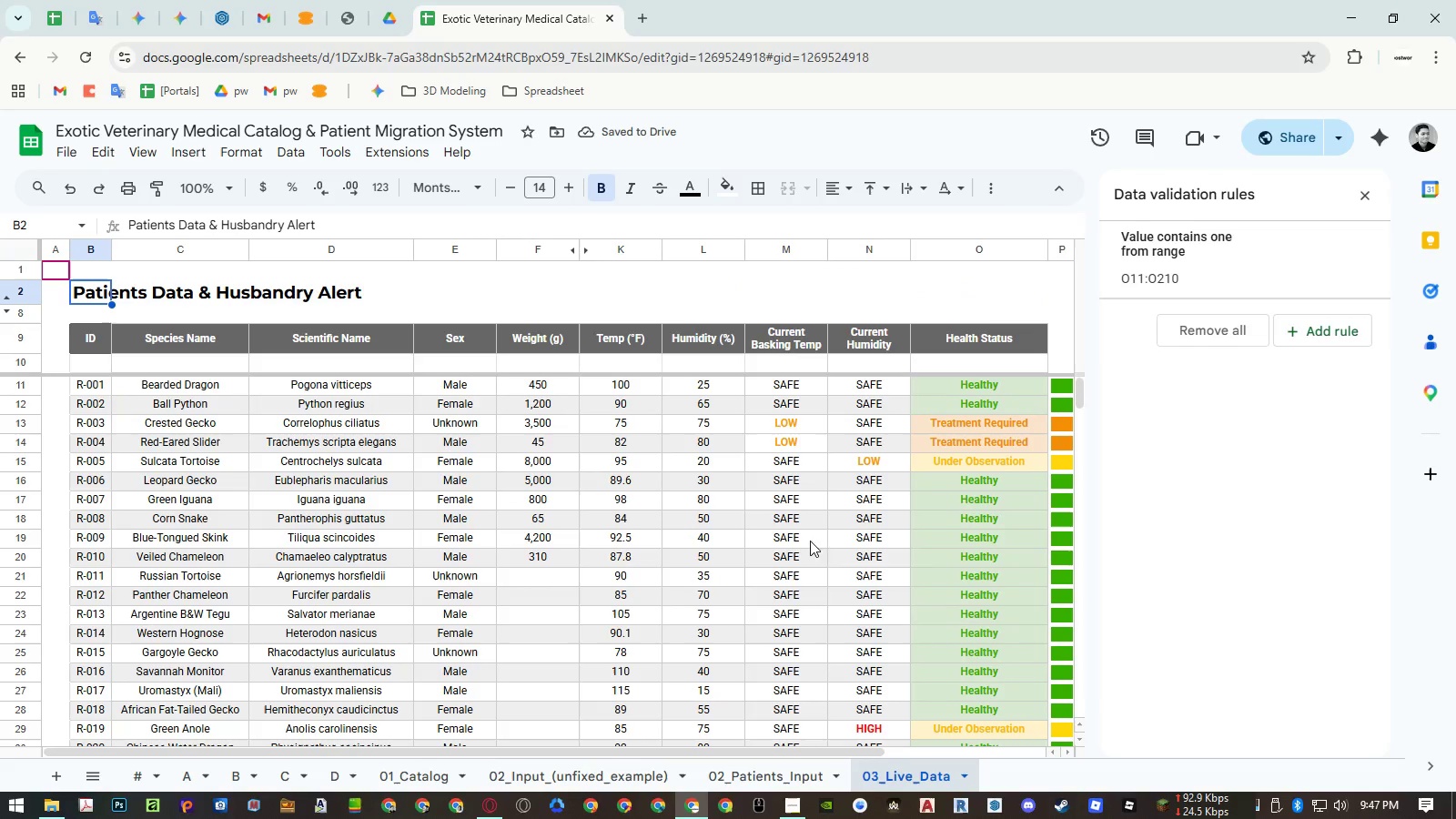 
hold_key(key=ShiftLeft, duration=0.42)
scroll: coordinate [793, 510], scroll_direction: down, amount: 5.0
 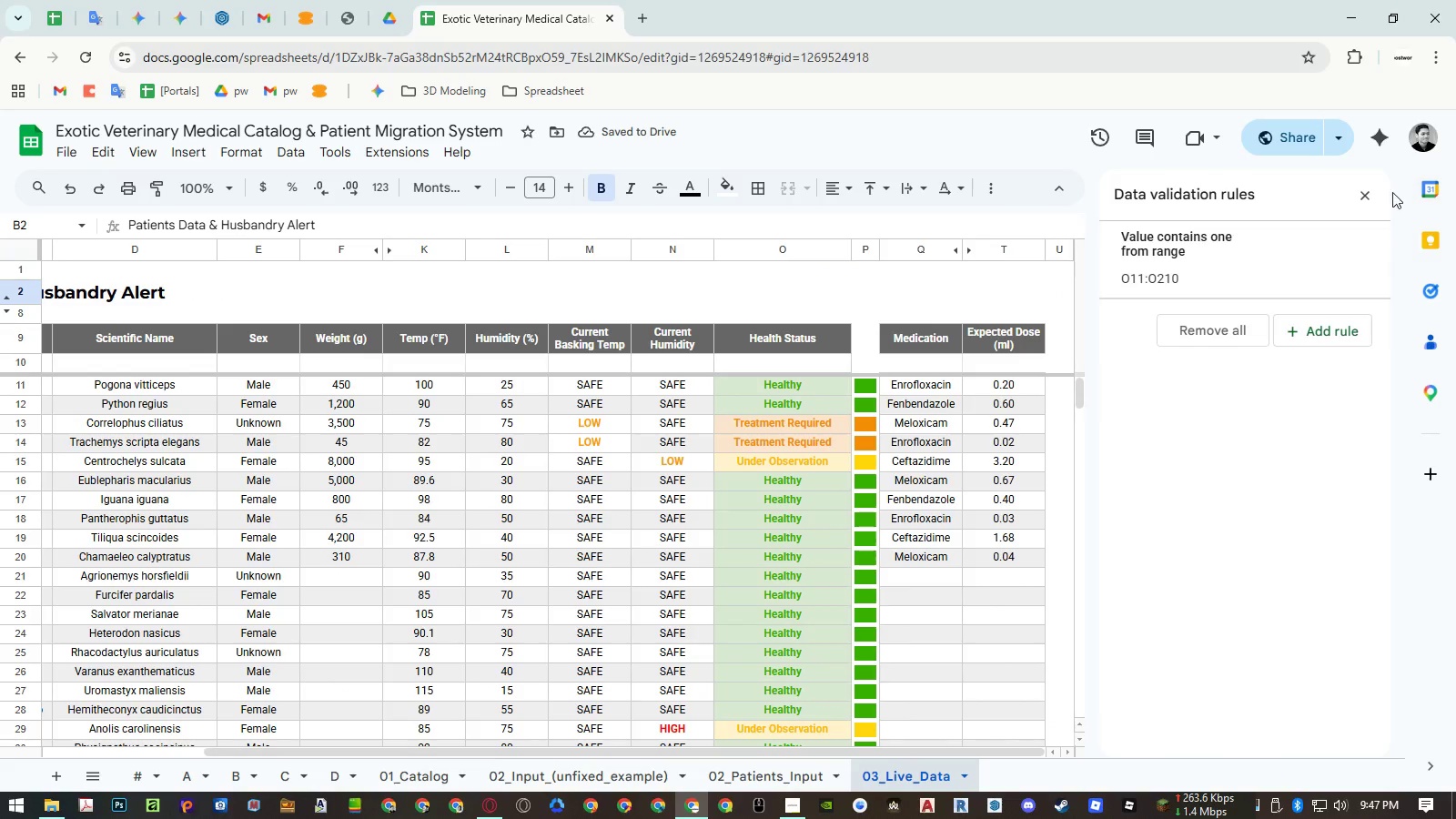 
left_click([1371, 198])
 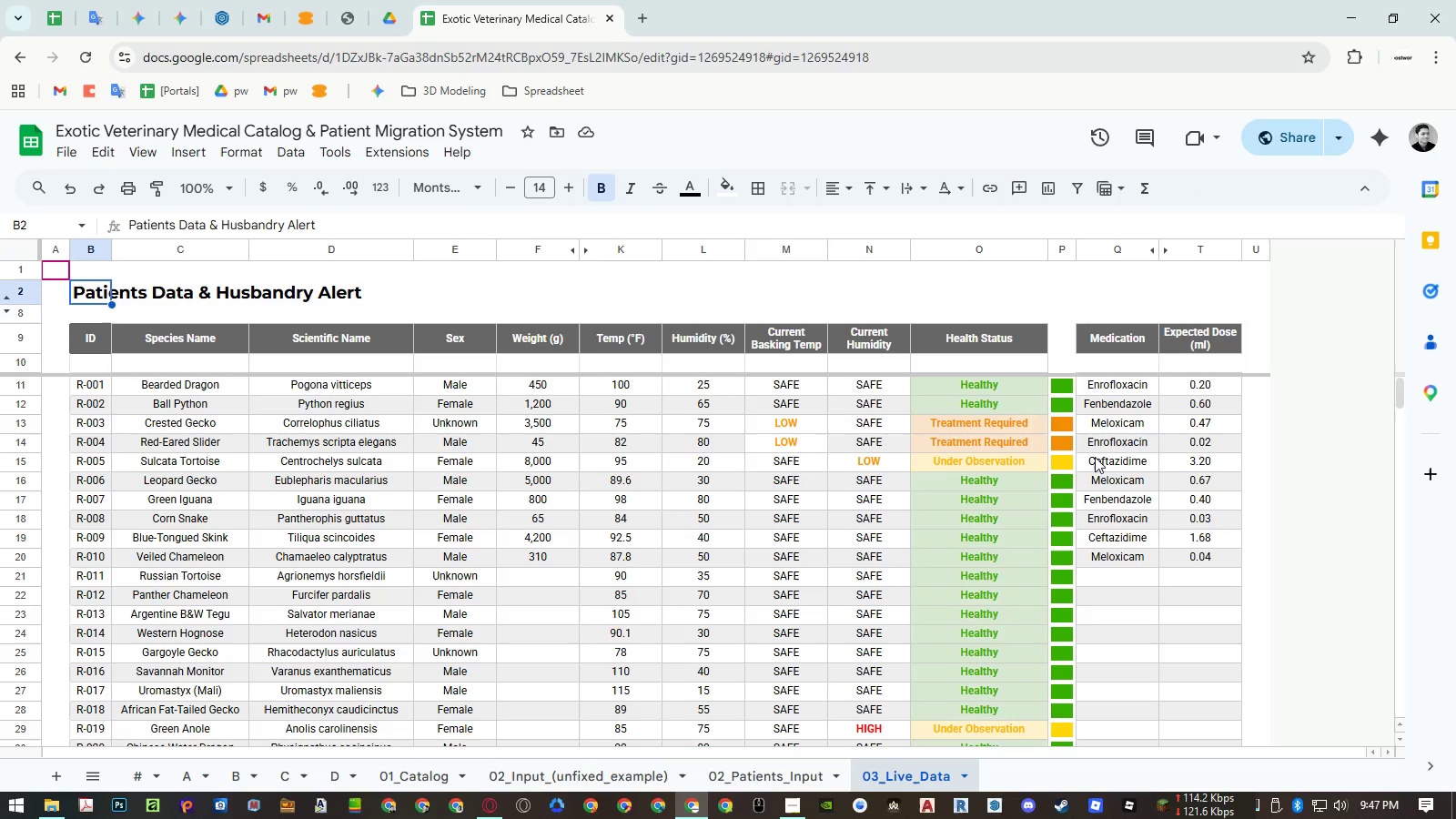 
wait(14.42)
 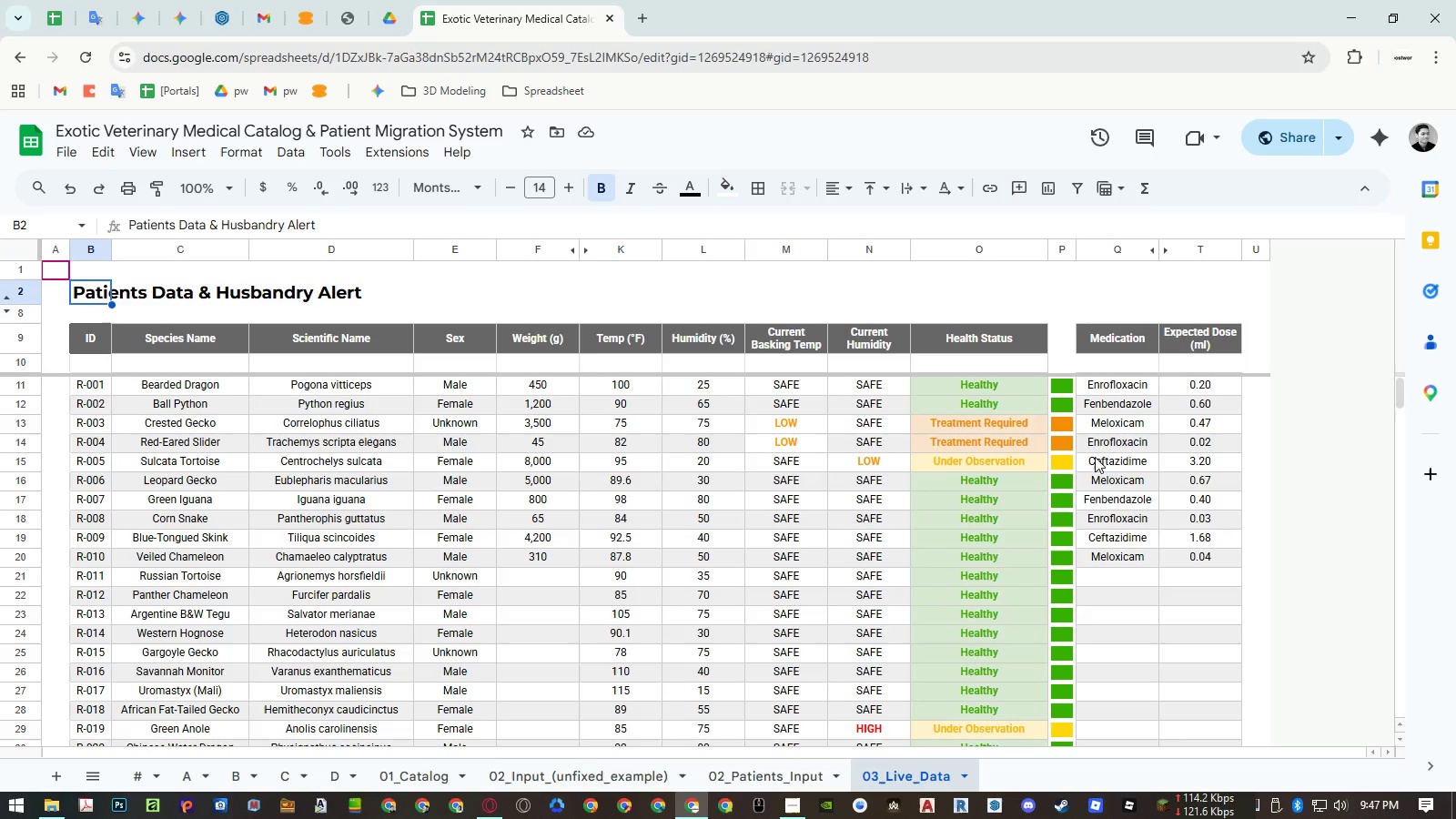 
left_click([291, 765])
 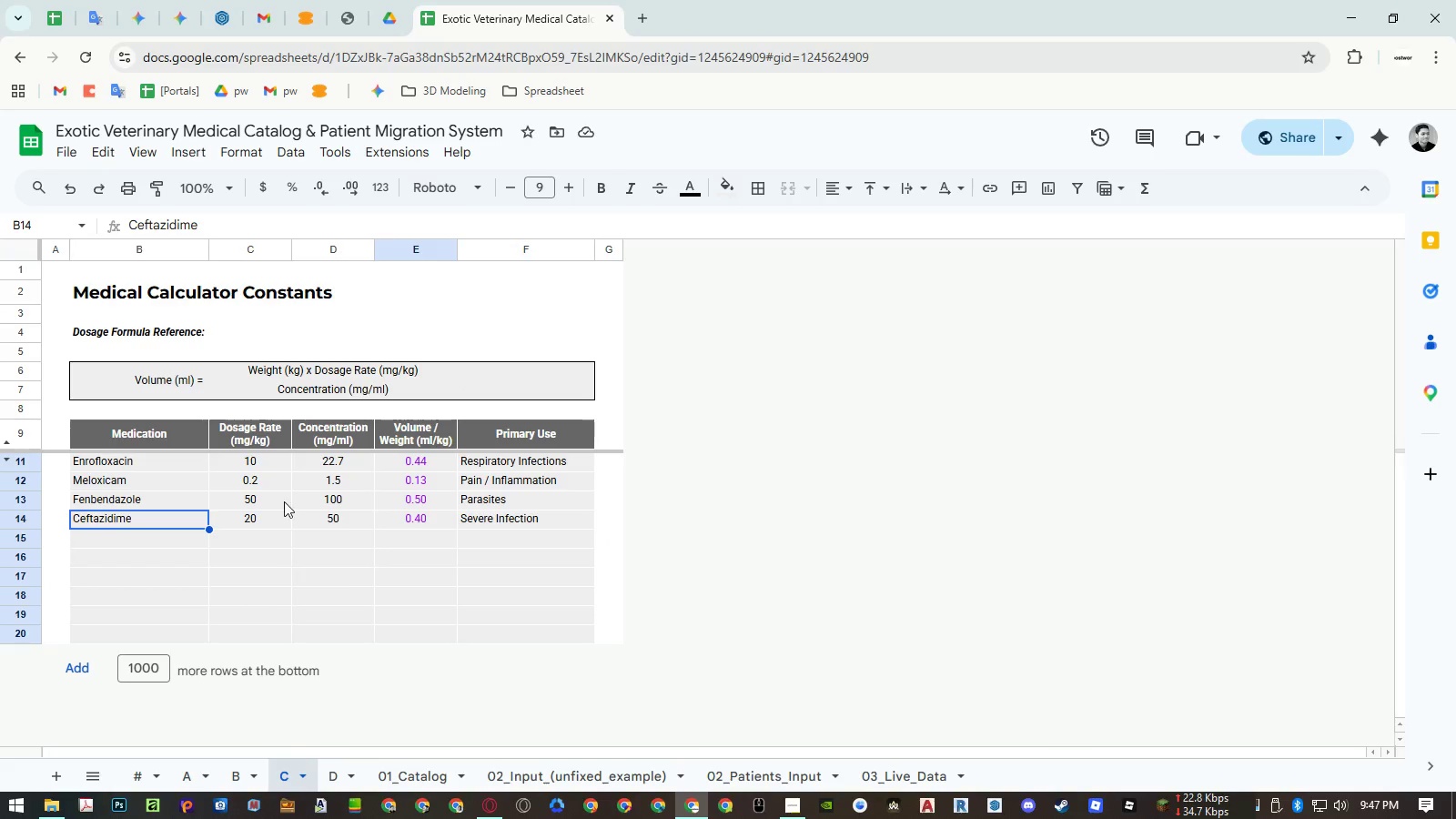 
right_click([155, 248])
 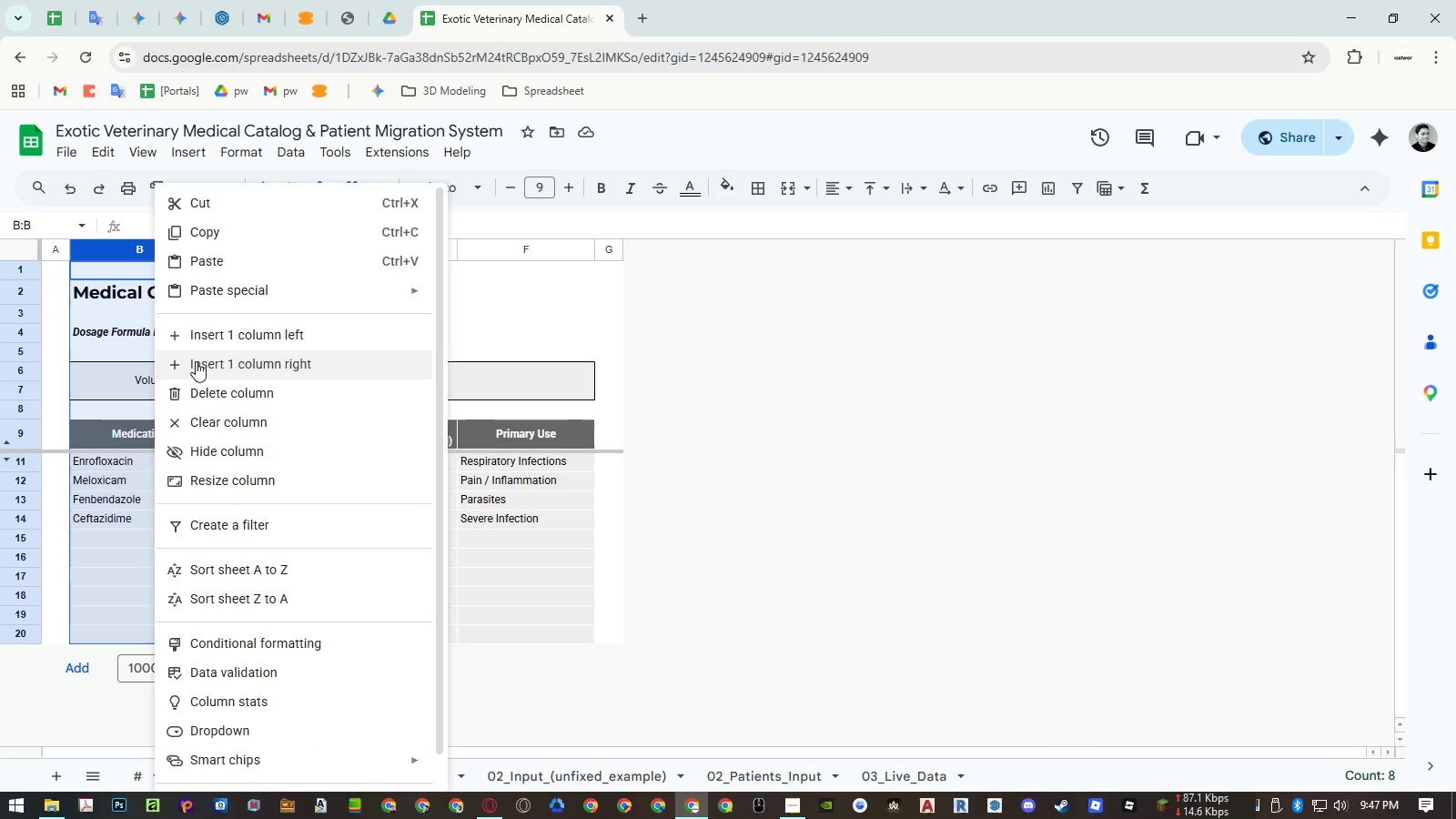 
left_click([197, 364])
 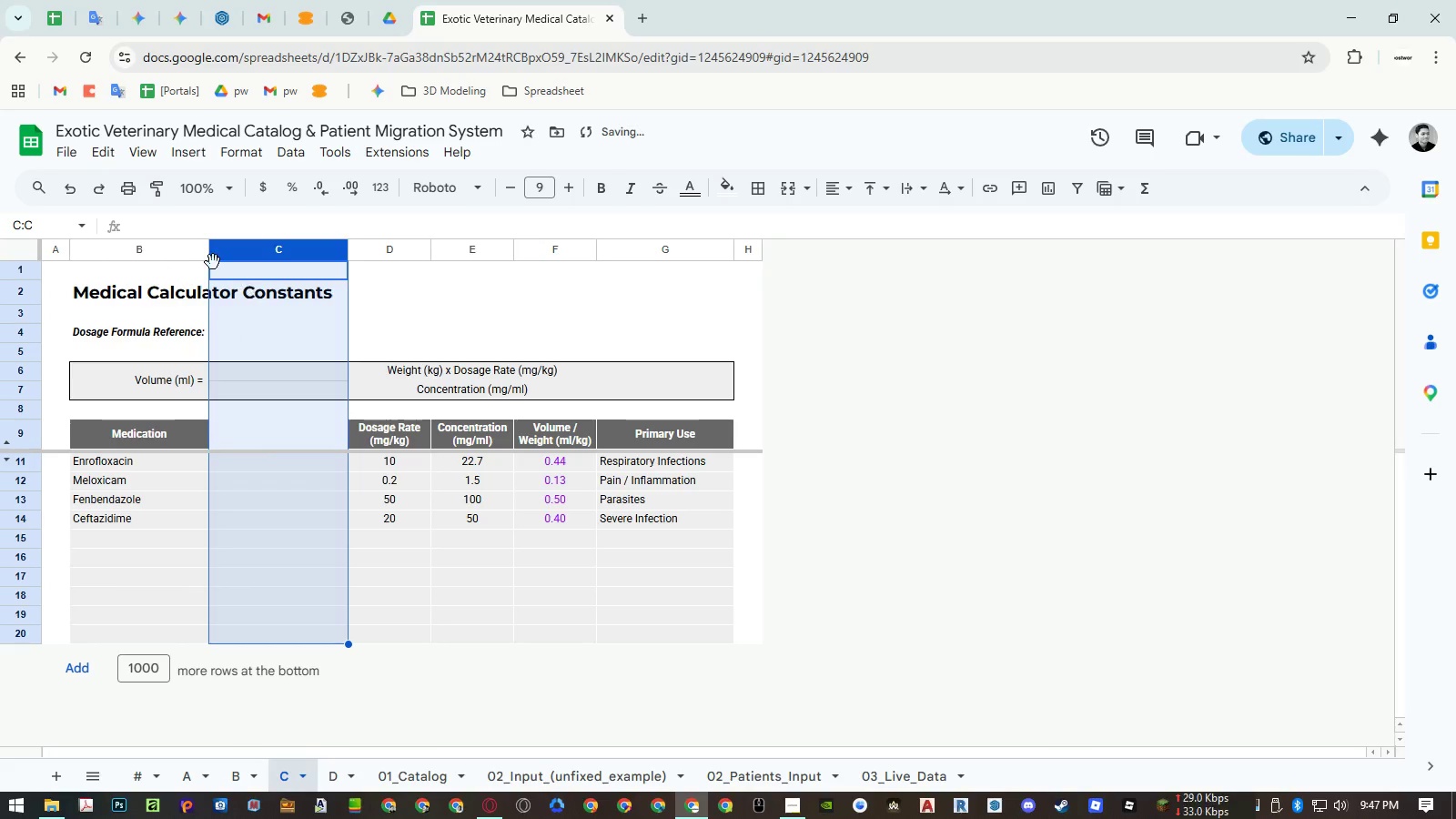 
right_click([240, 248])
 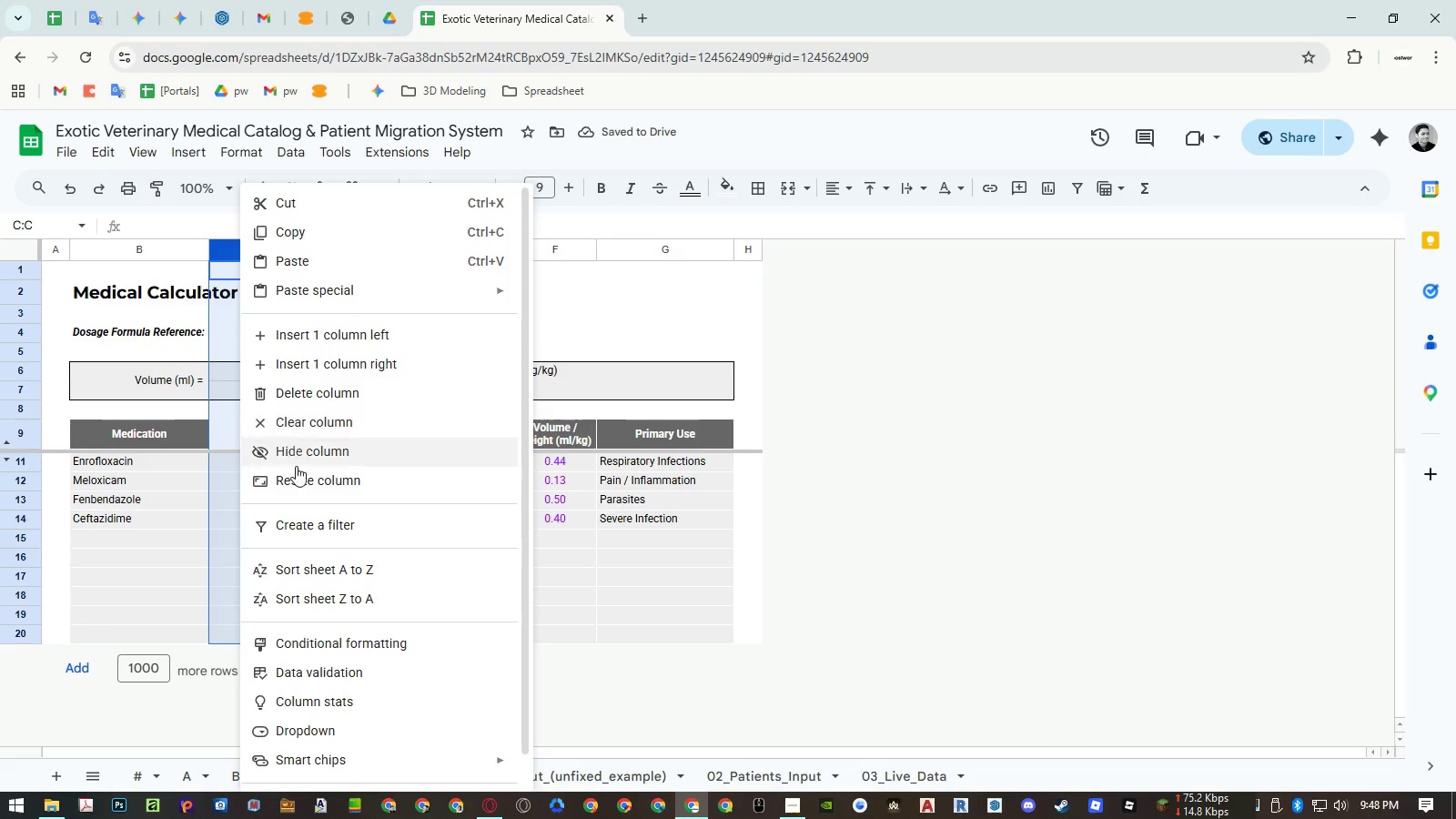 
left_click([297, 475])
 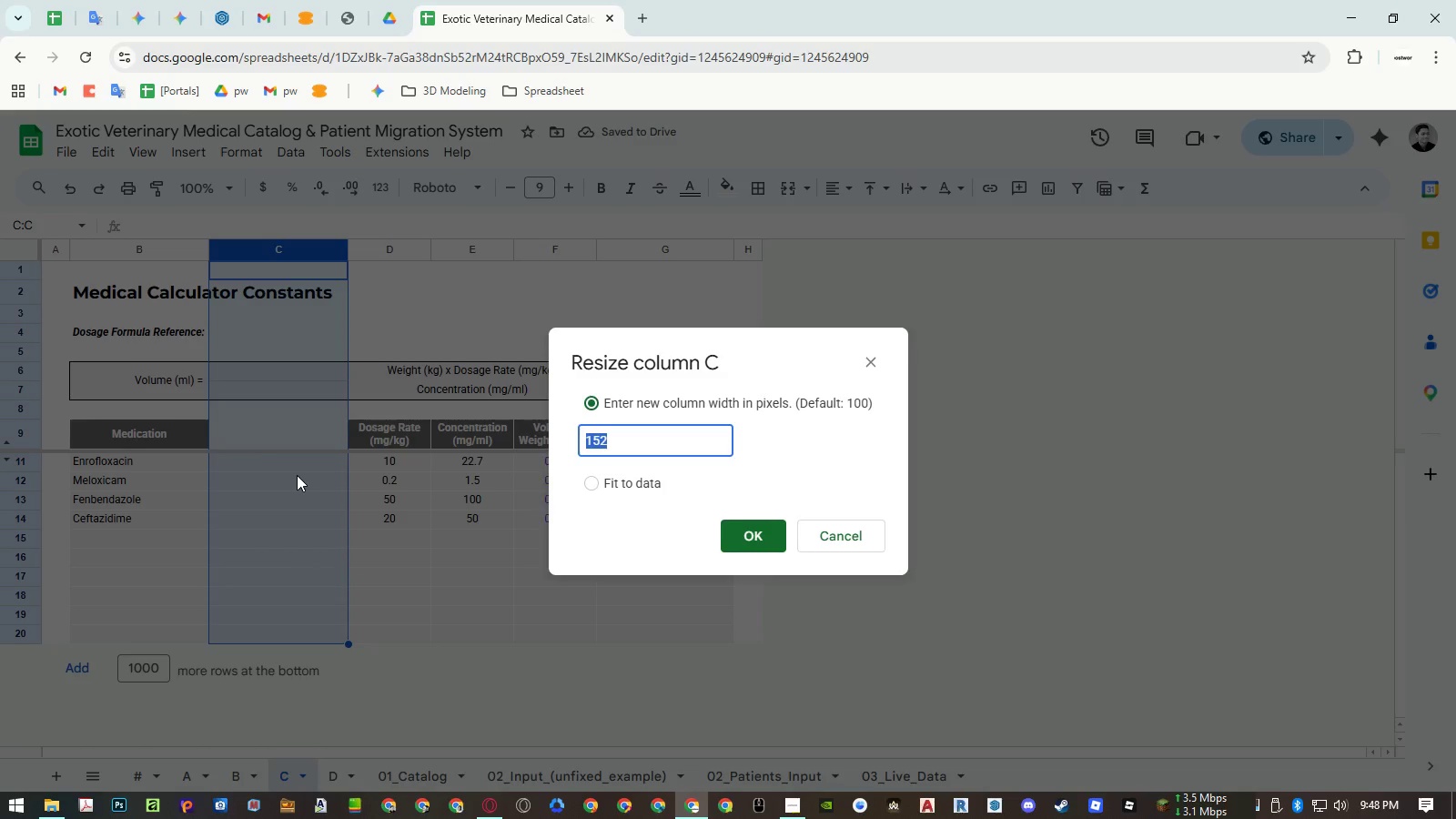 
key(Escape)
 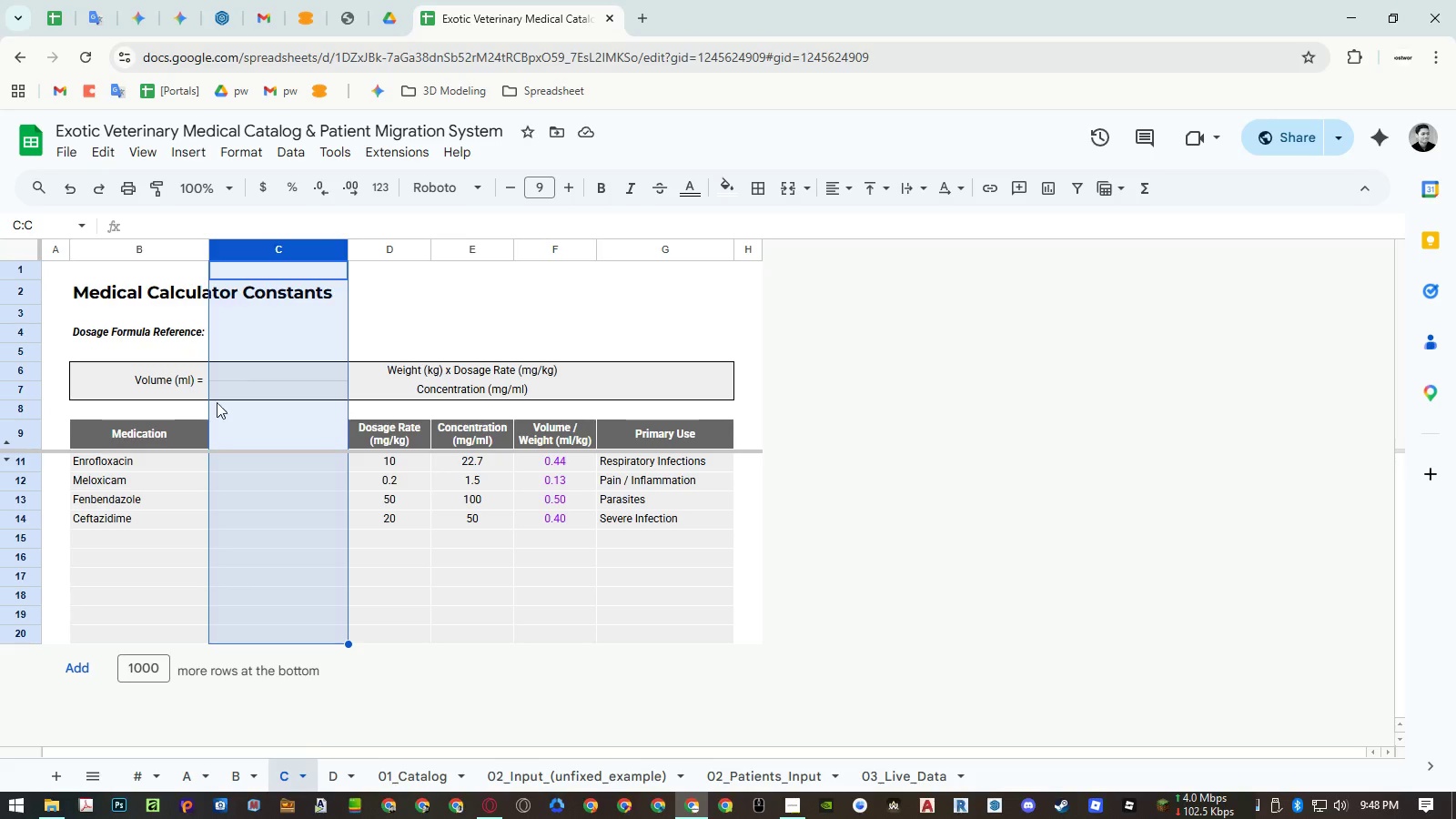 
left_click_drag(start_coordinate=[183, 377], to_coordinate=[217, 378])
 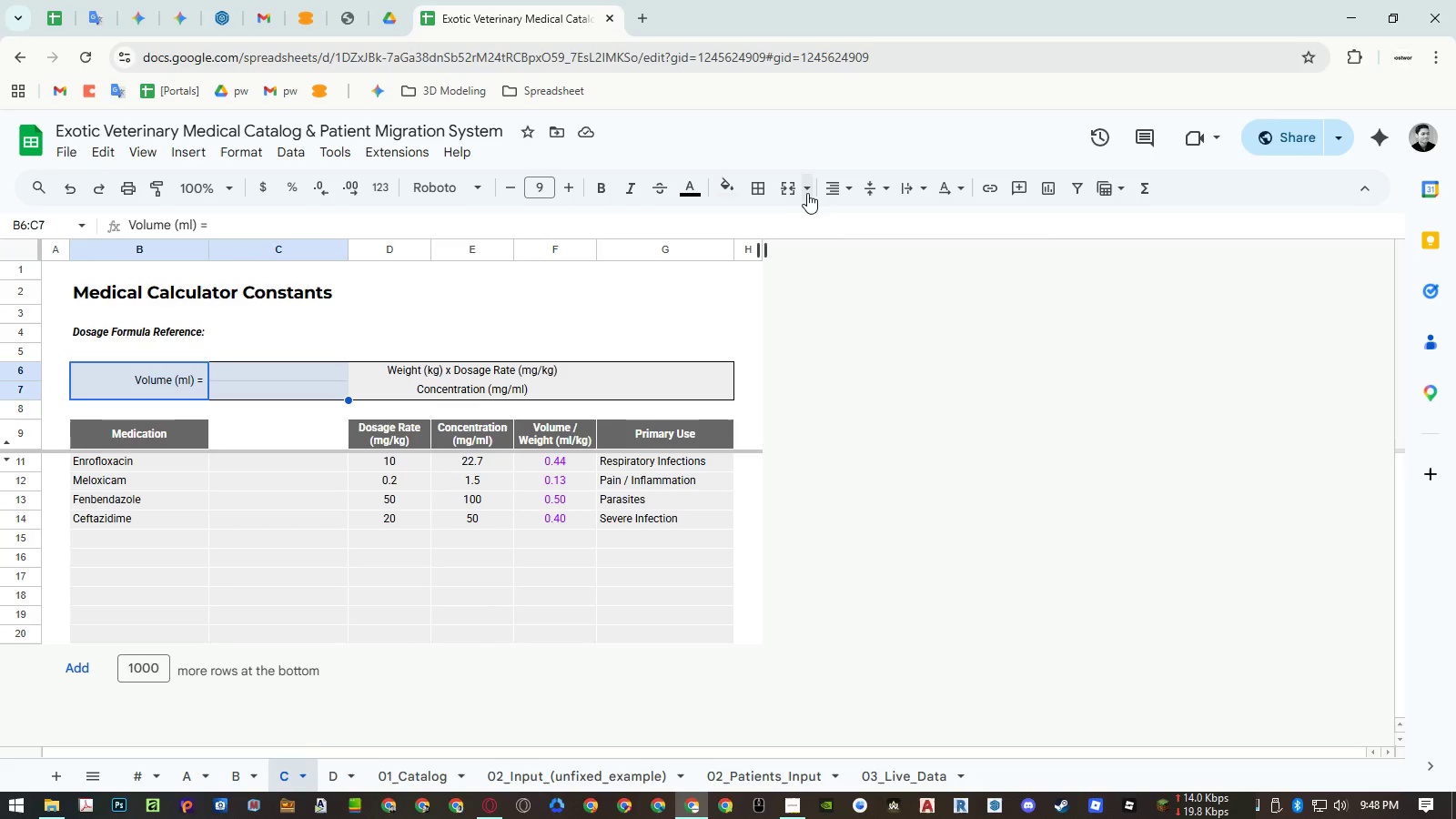 
left_click([792, 190])
 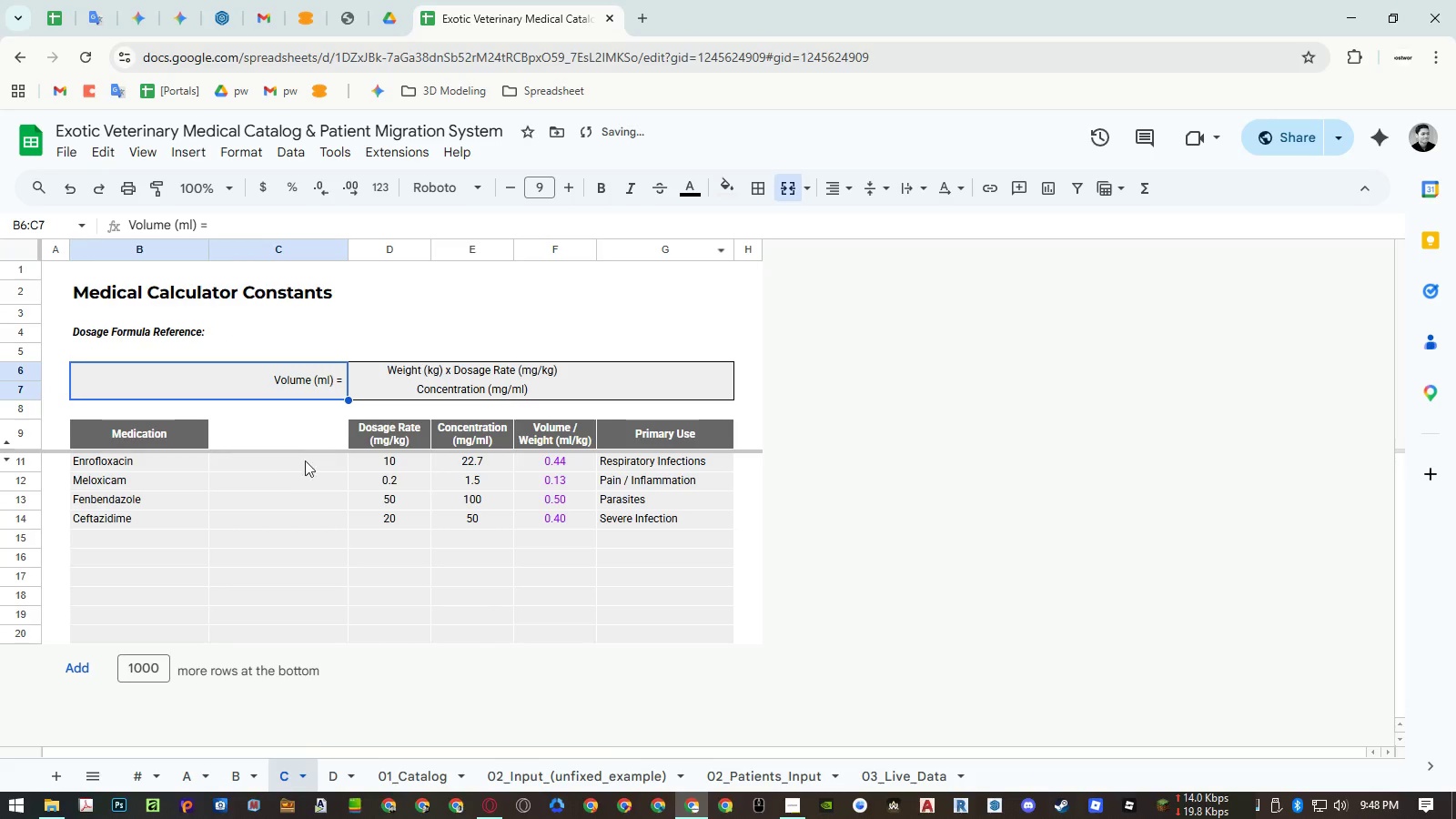 
left_click([270, 480])
 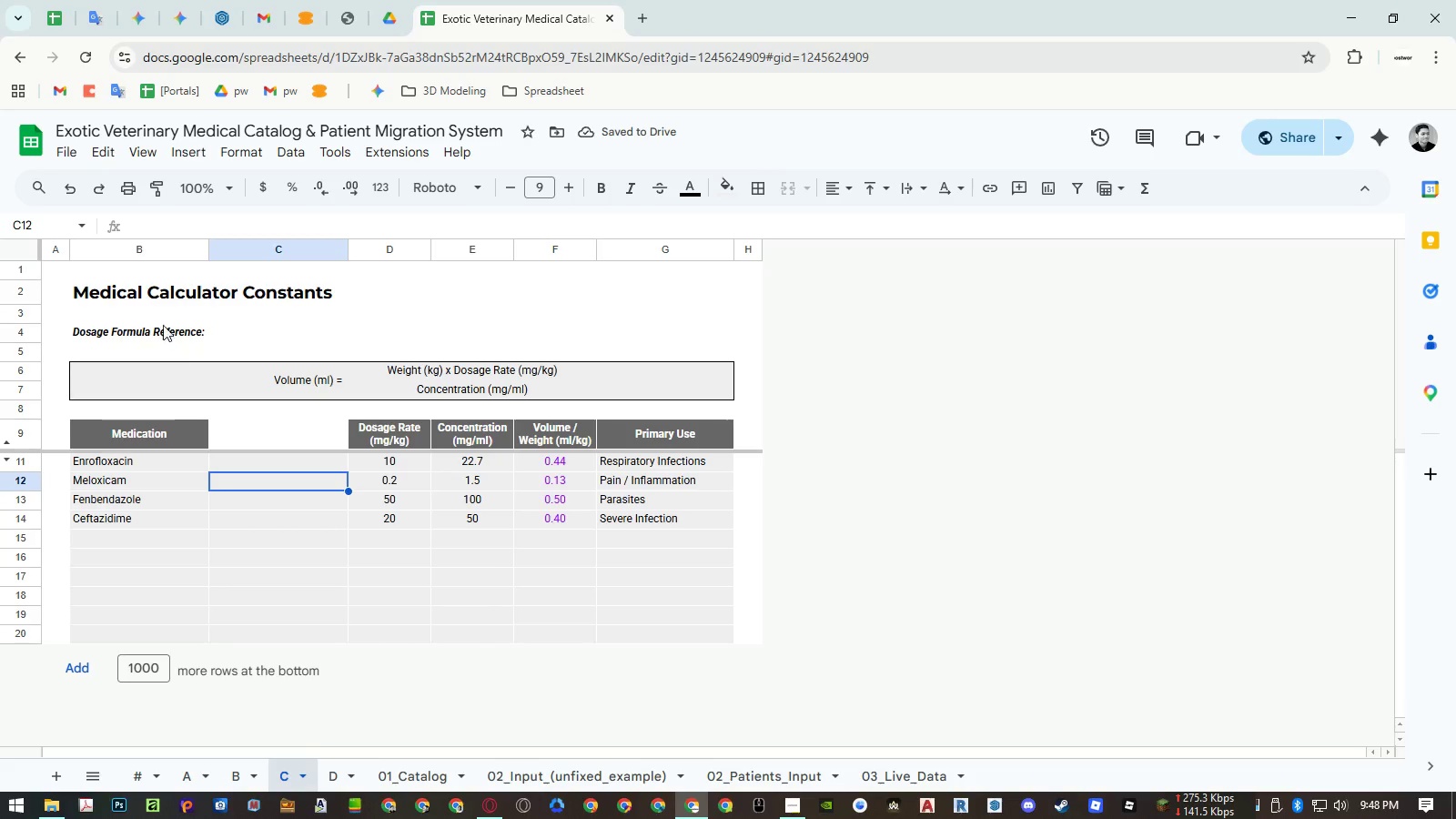 
left_click_drag(start_coordinate=[158, 252], to_coordinate=[263, 258])
 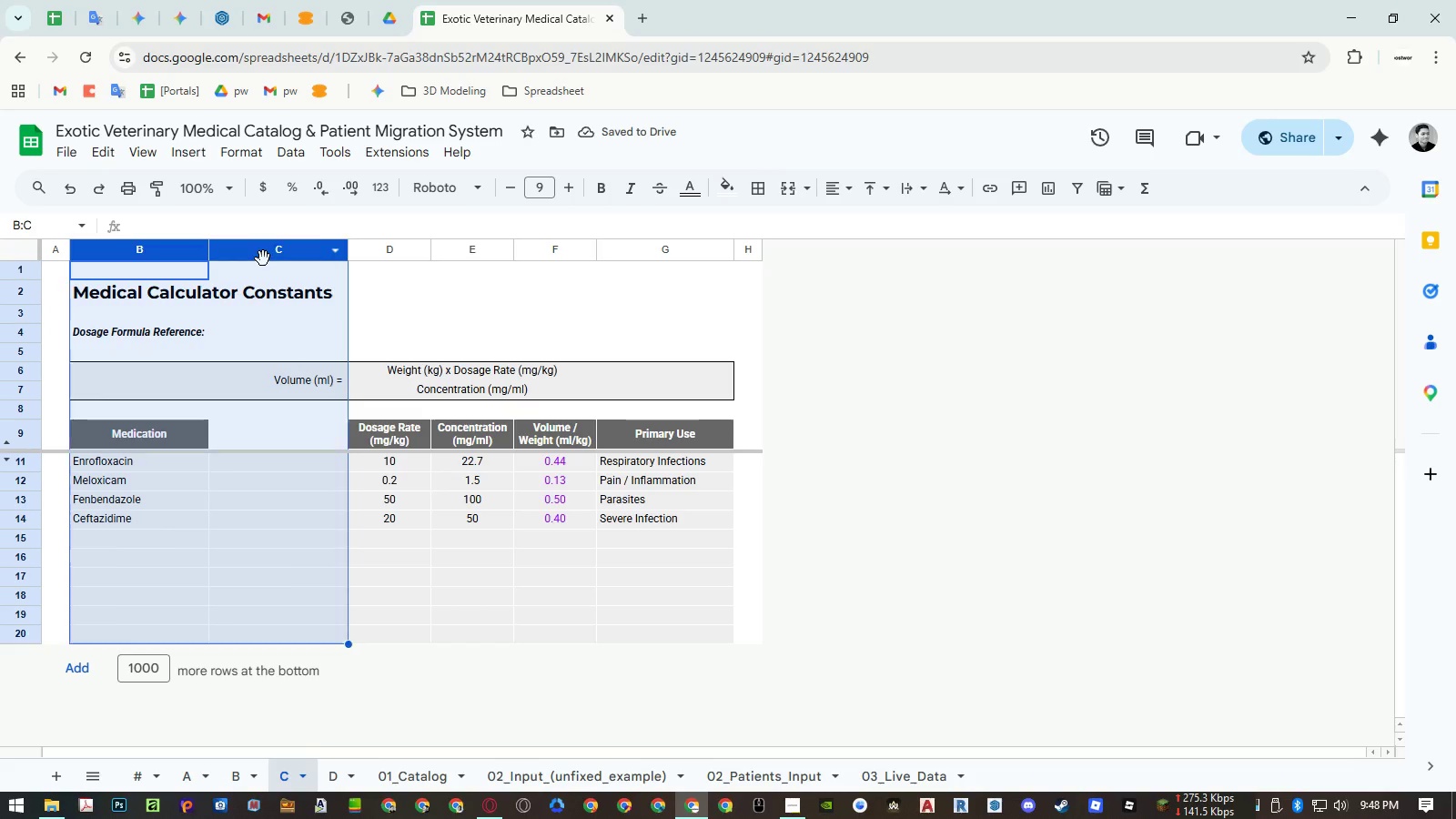 
right_click([263, 258])
 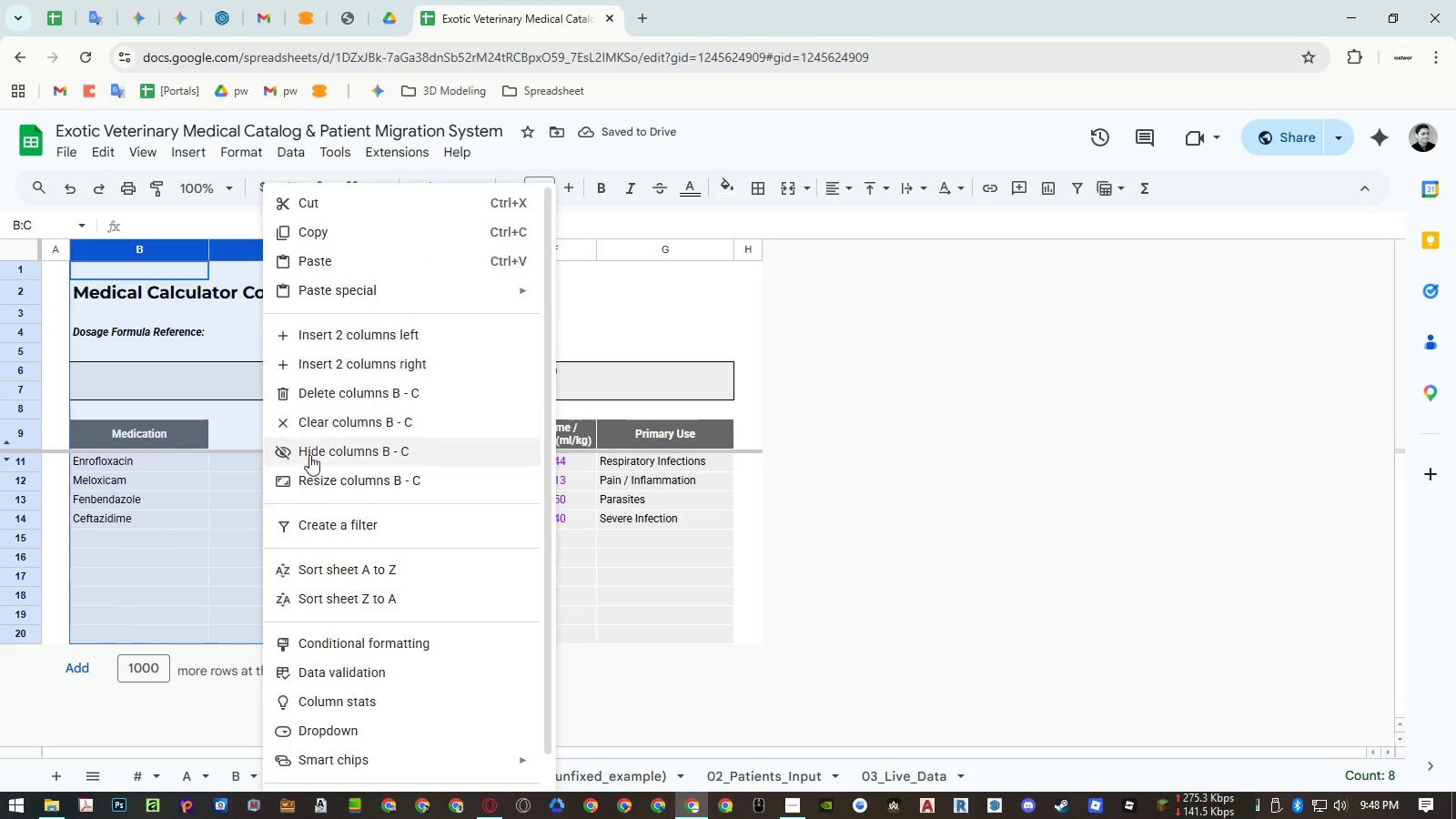 
left_click([313, 481])
 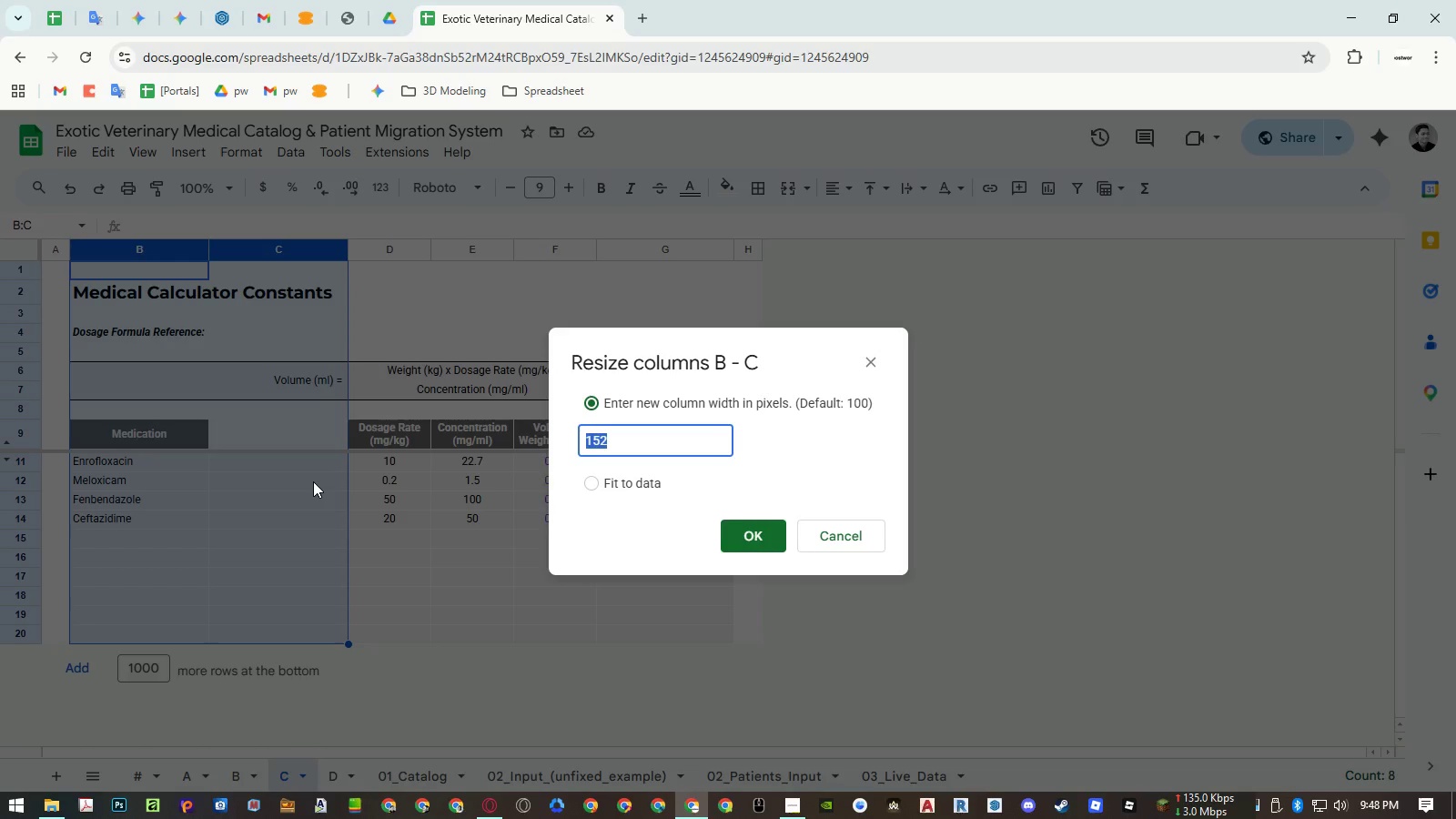 
key(Numpad1)
 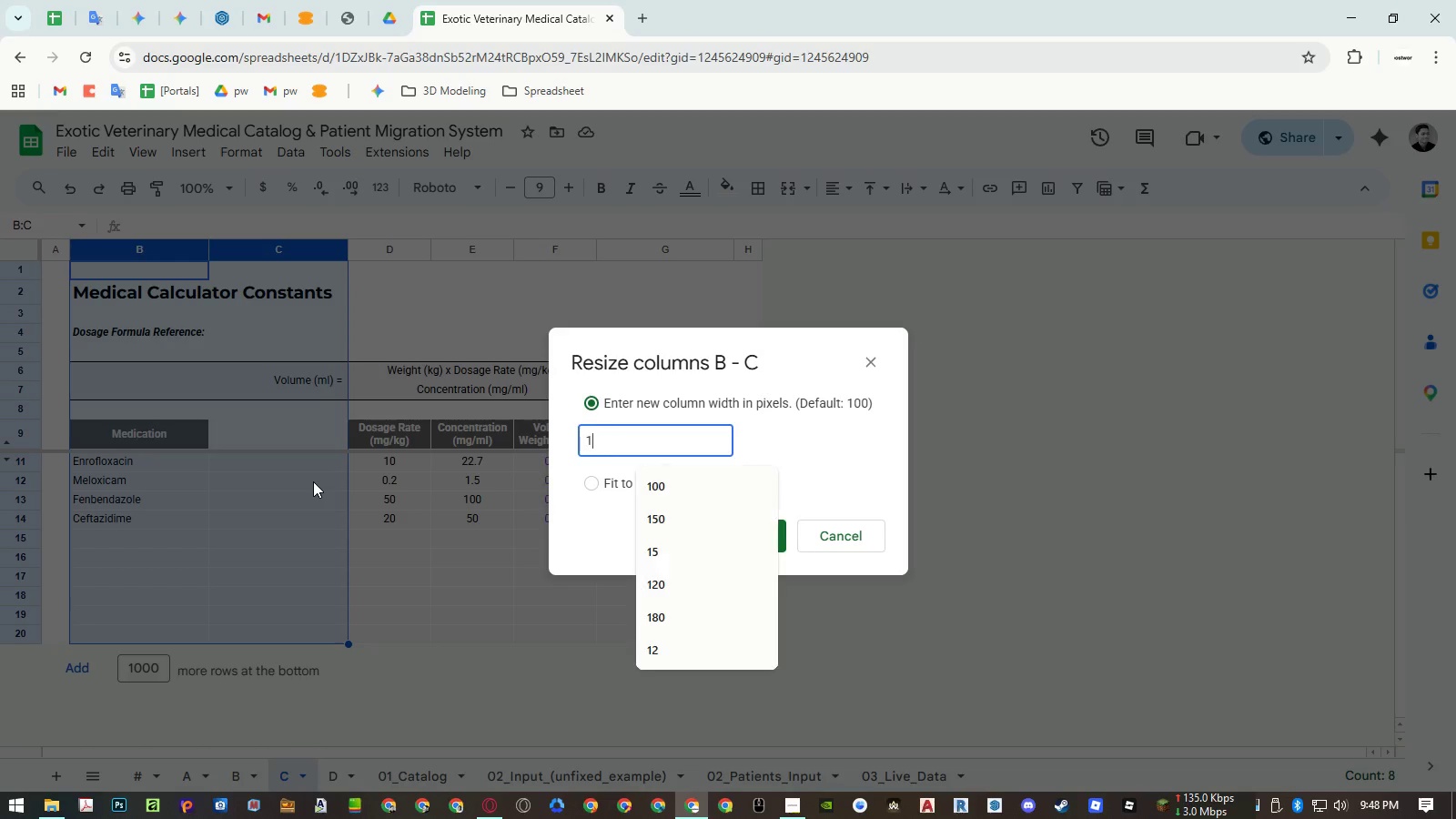 
key(Numpad5)
 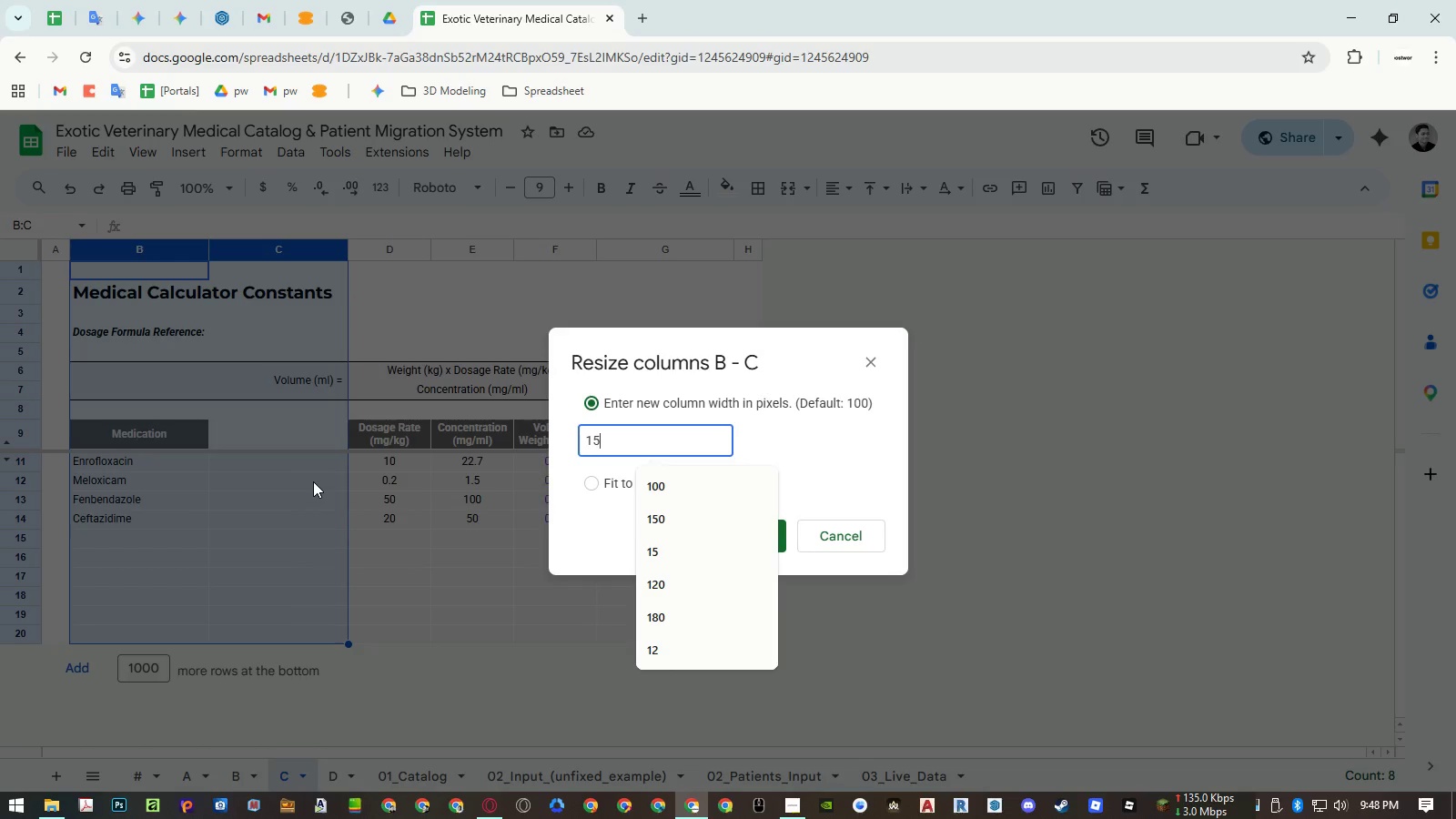 
key(Numpad0)
 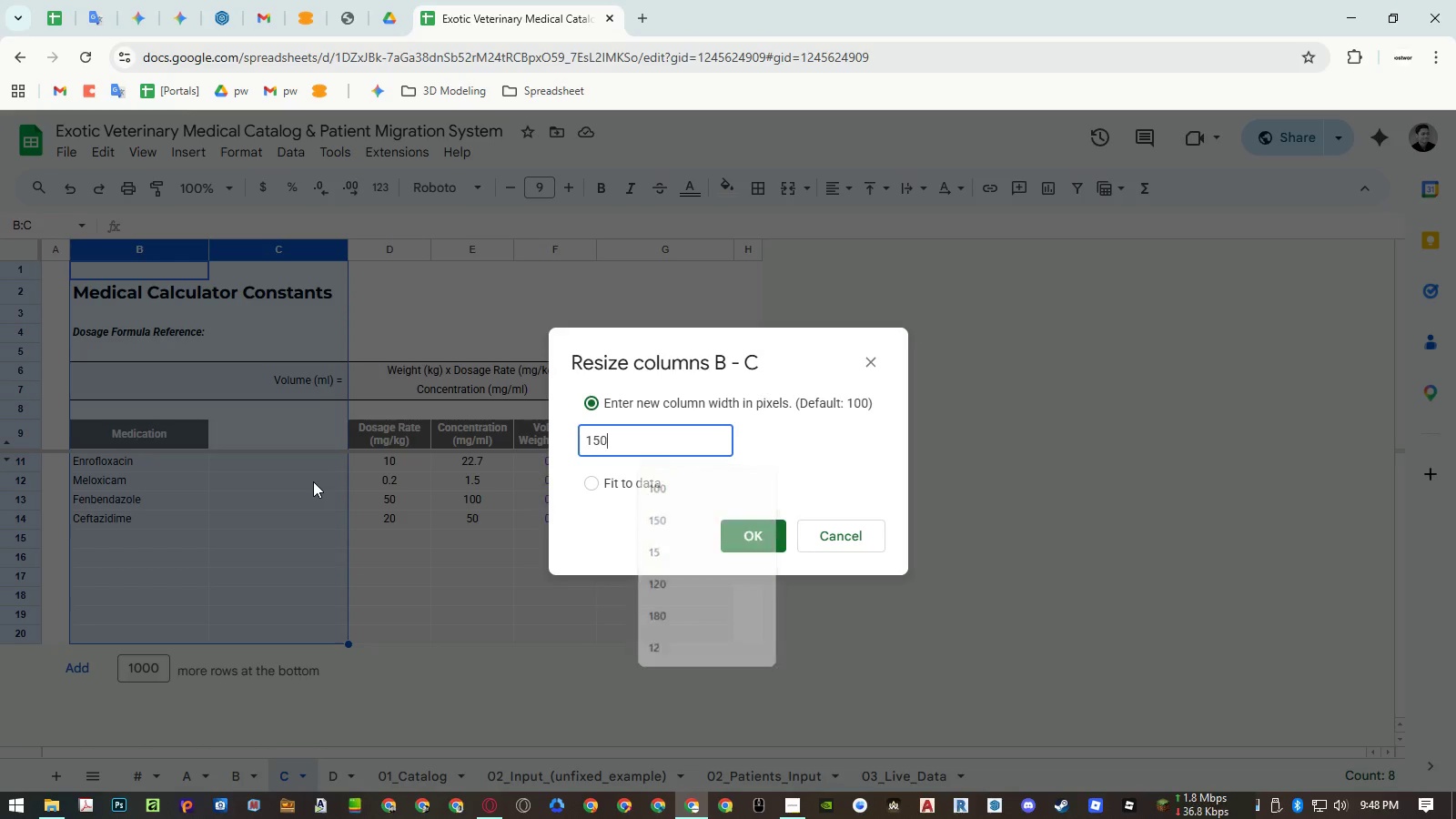 
key(NumpadEnter)
 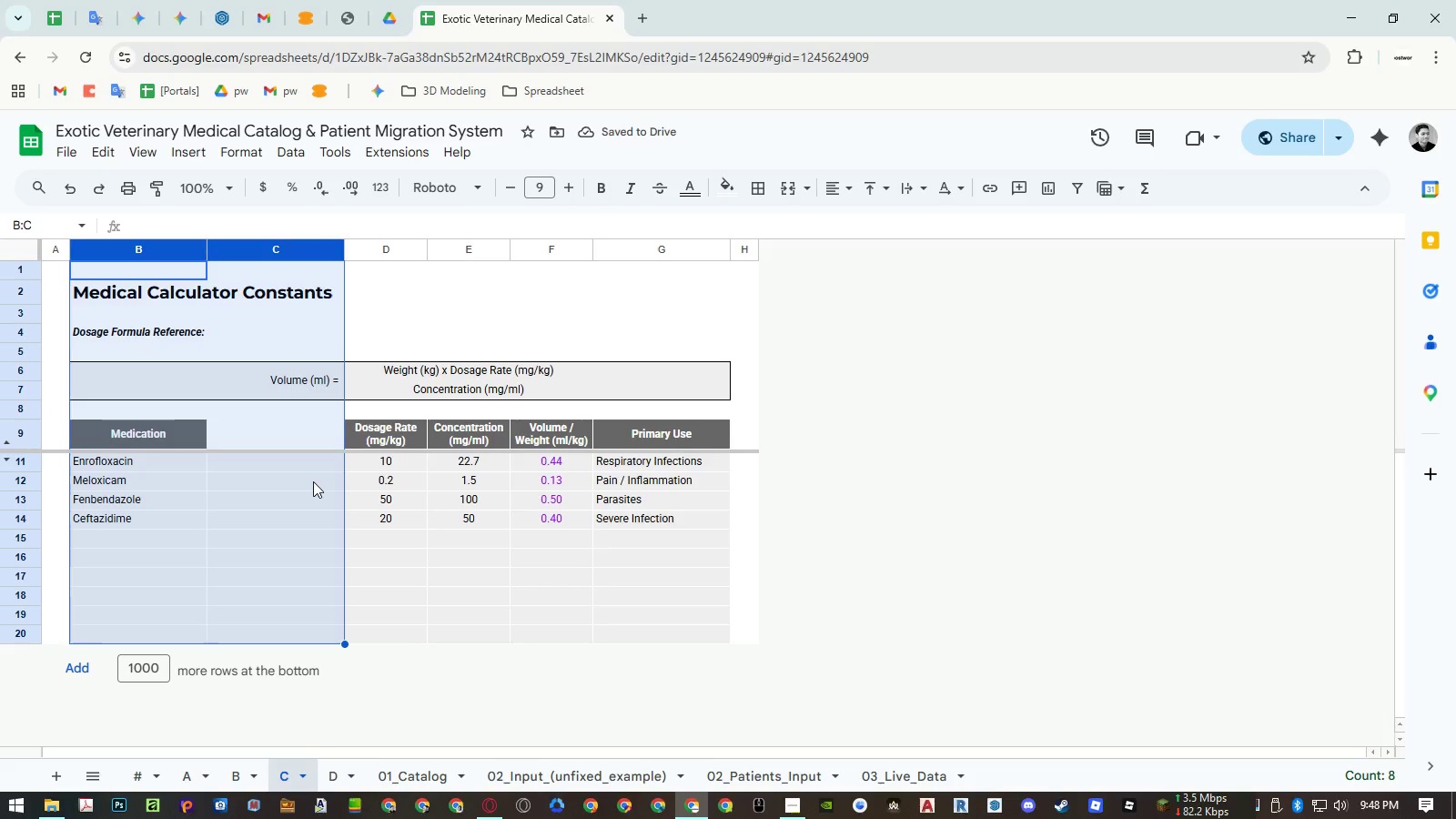 
right_click([367, 249])
 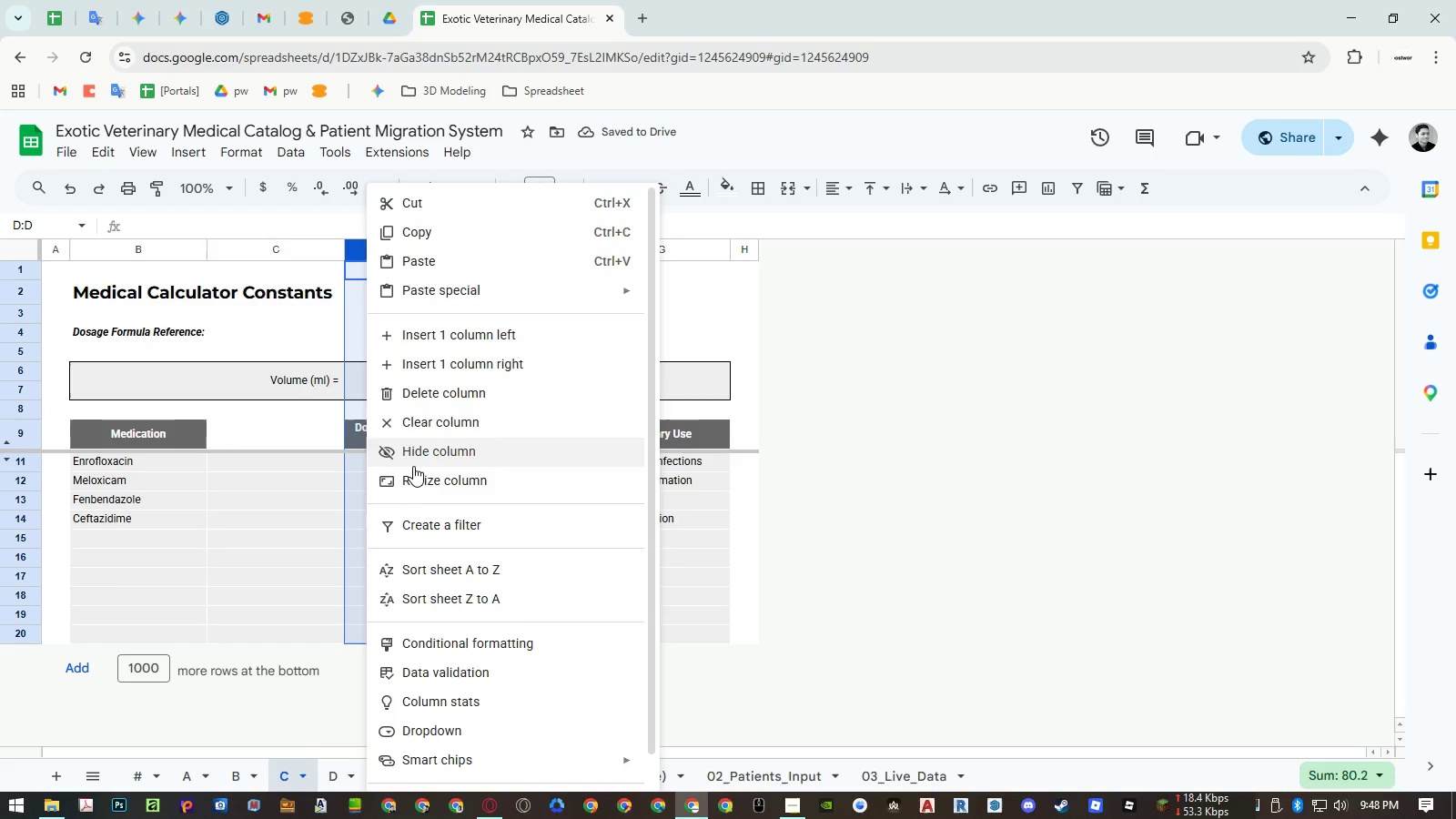 
left_click([419, 479])
 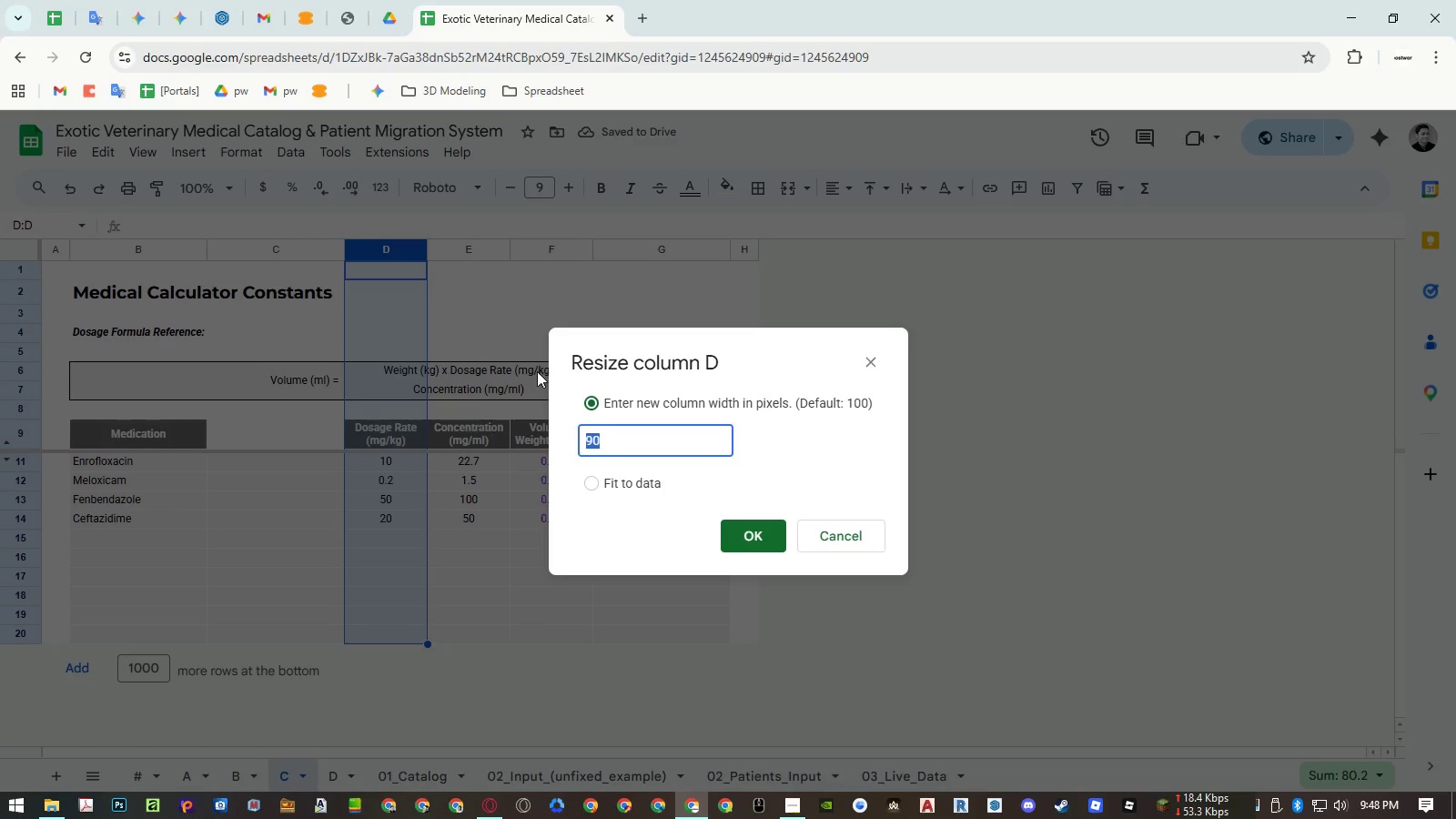 
key(Escape)
 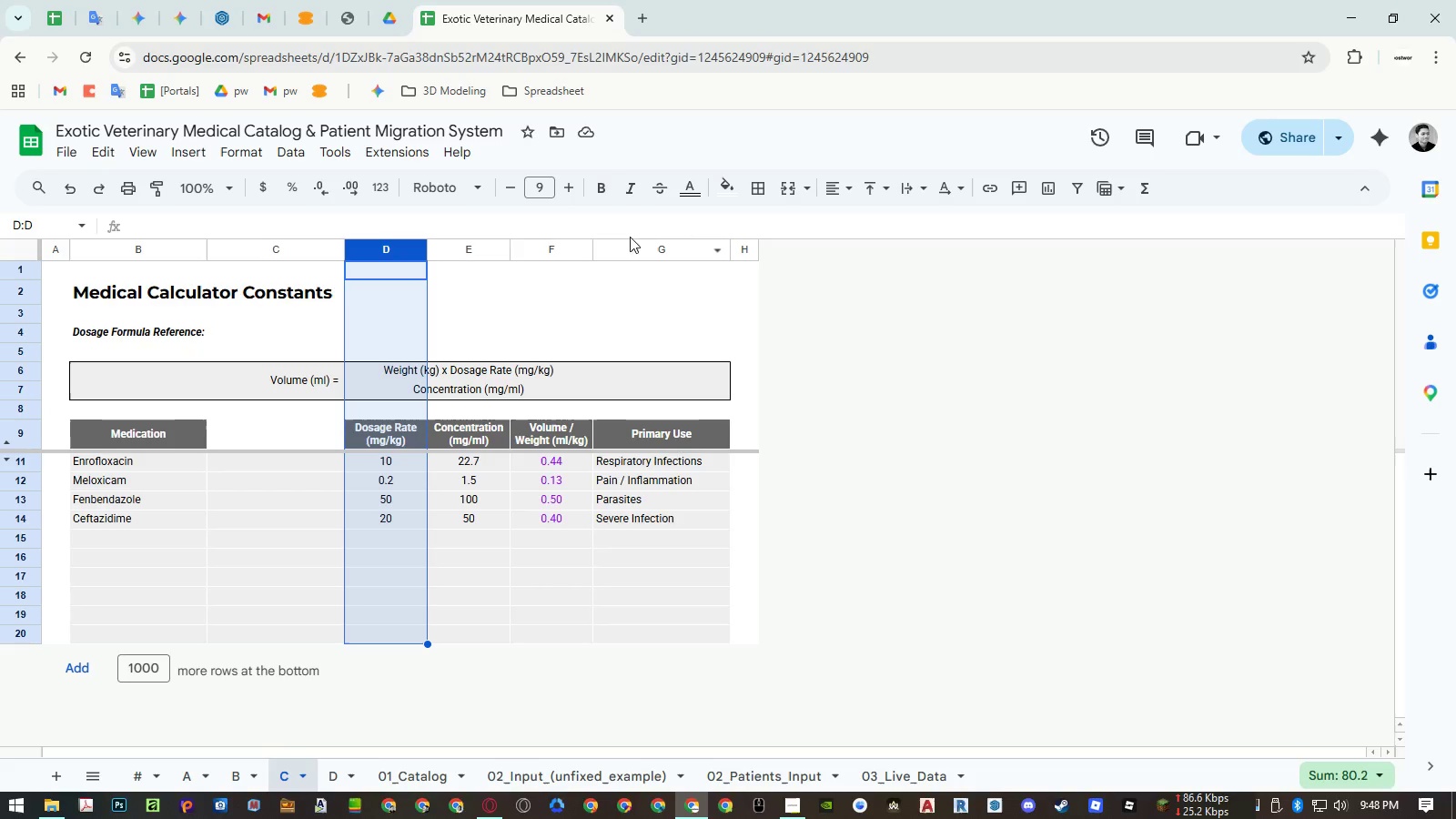 
right_click([631, 250])
 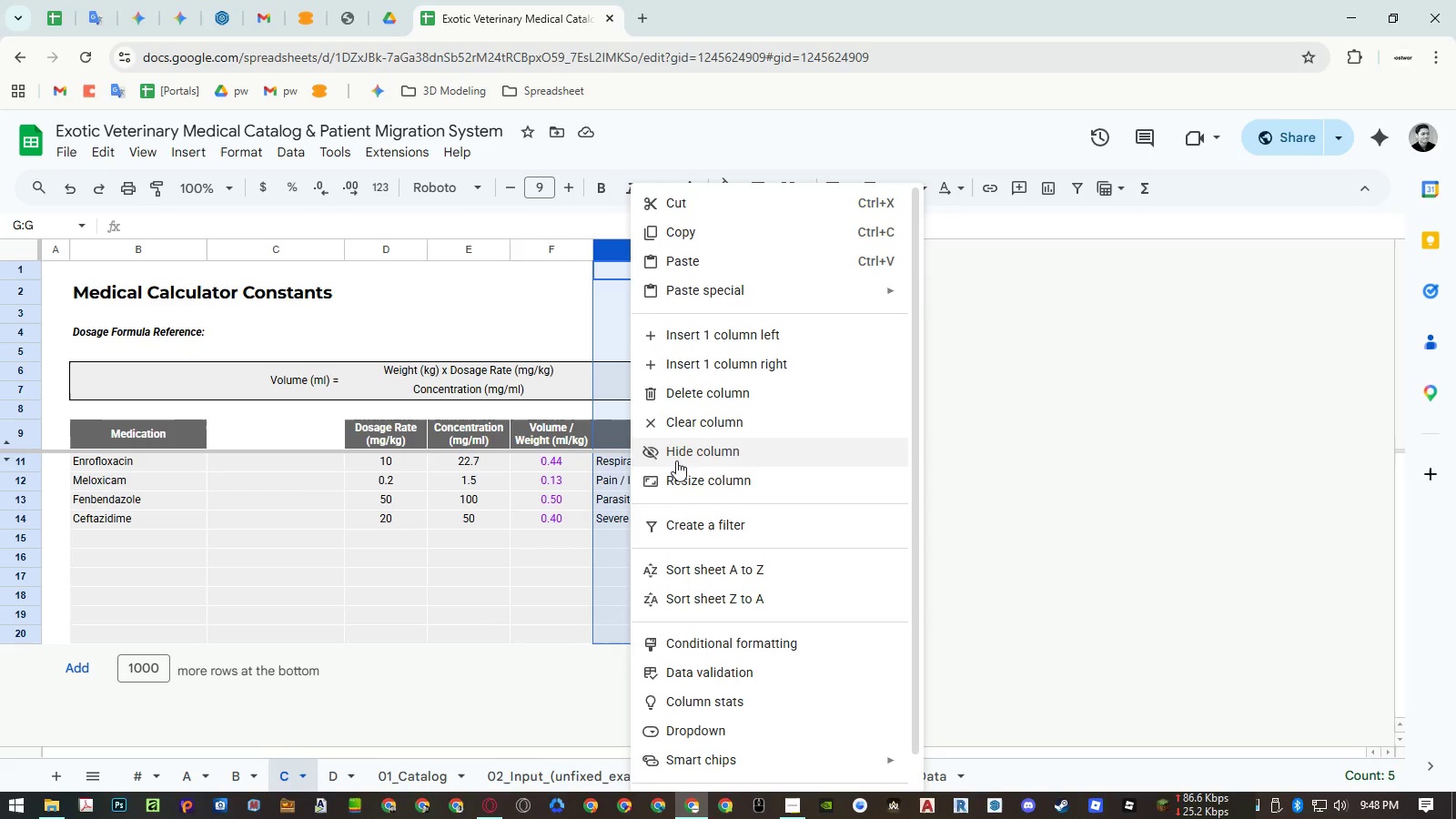 
left_click([677, 479])
 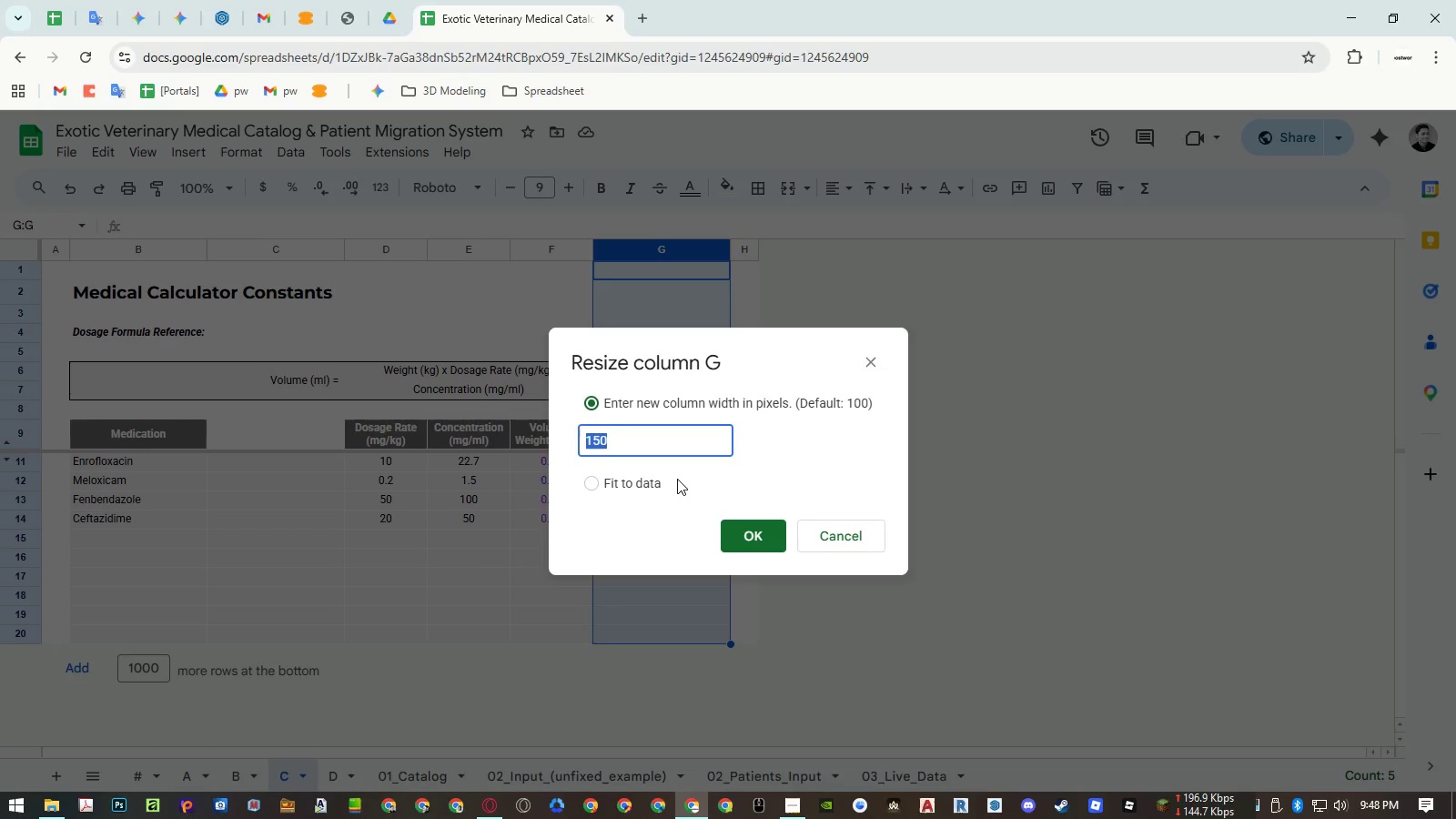 
key(Escape)
 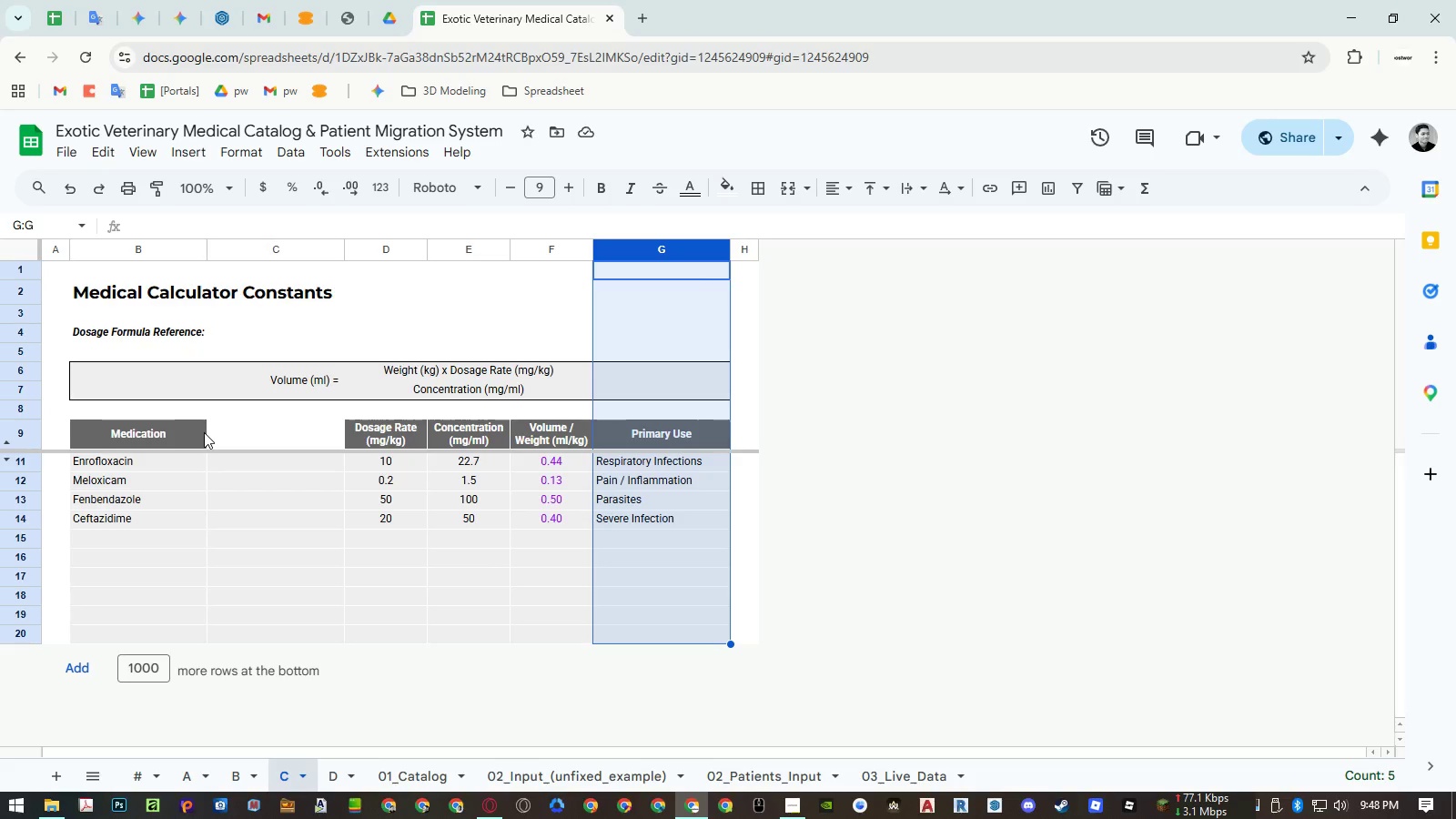 
left_click([172, 432])
 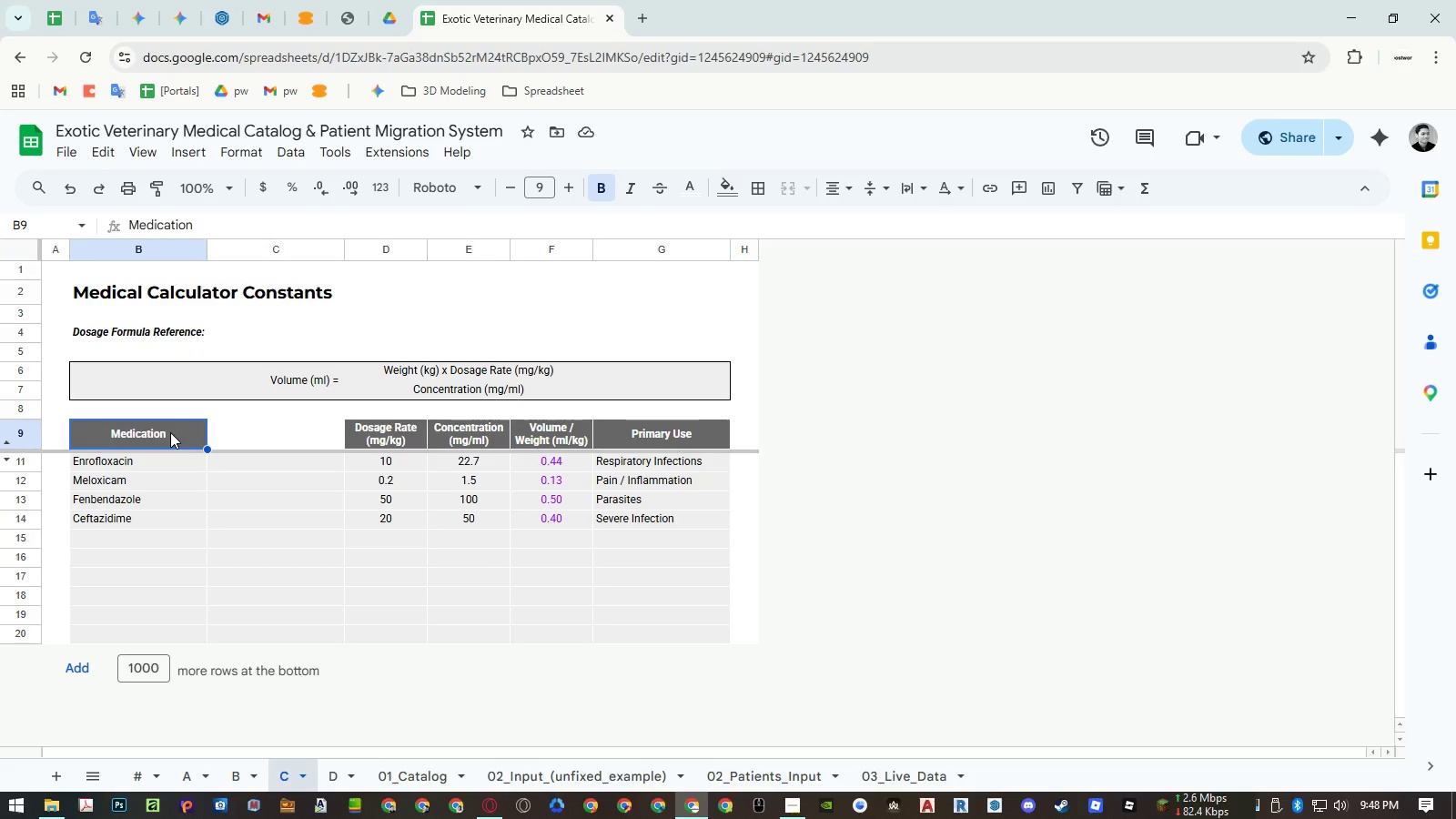 
left_click_drag(start_coordinate=[170, 432], to_coordinate=[170, 511])
 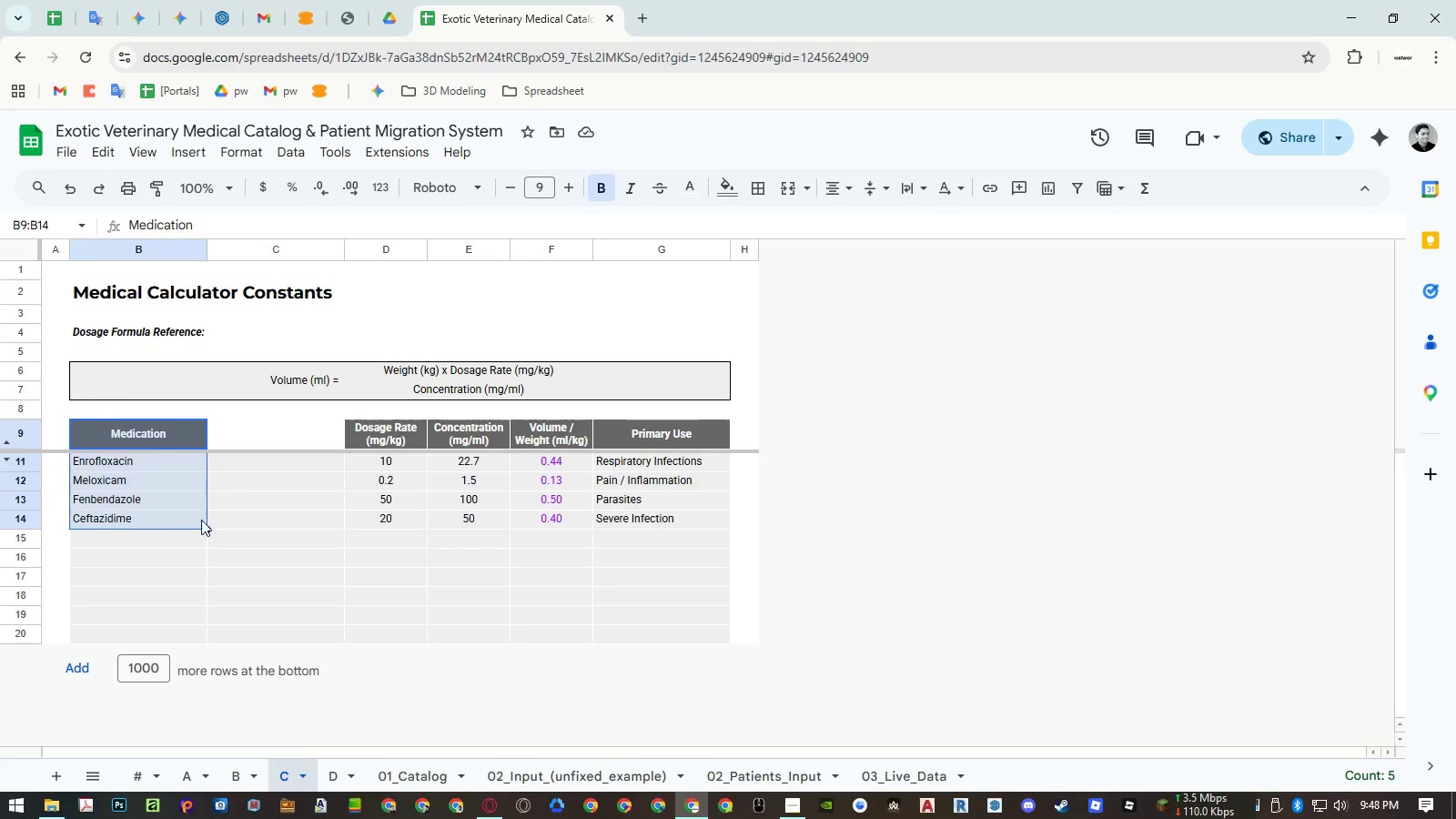 
key(Control+ControlLeft)
 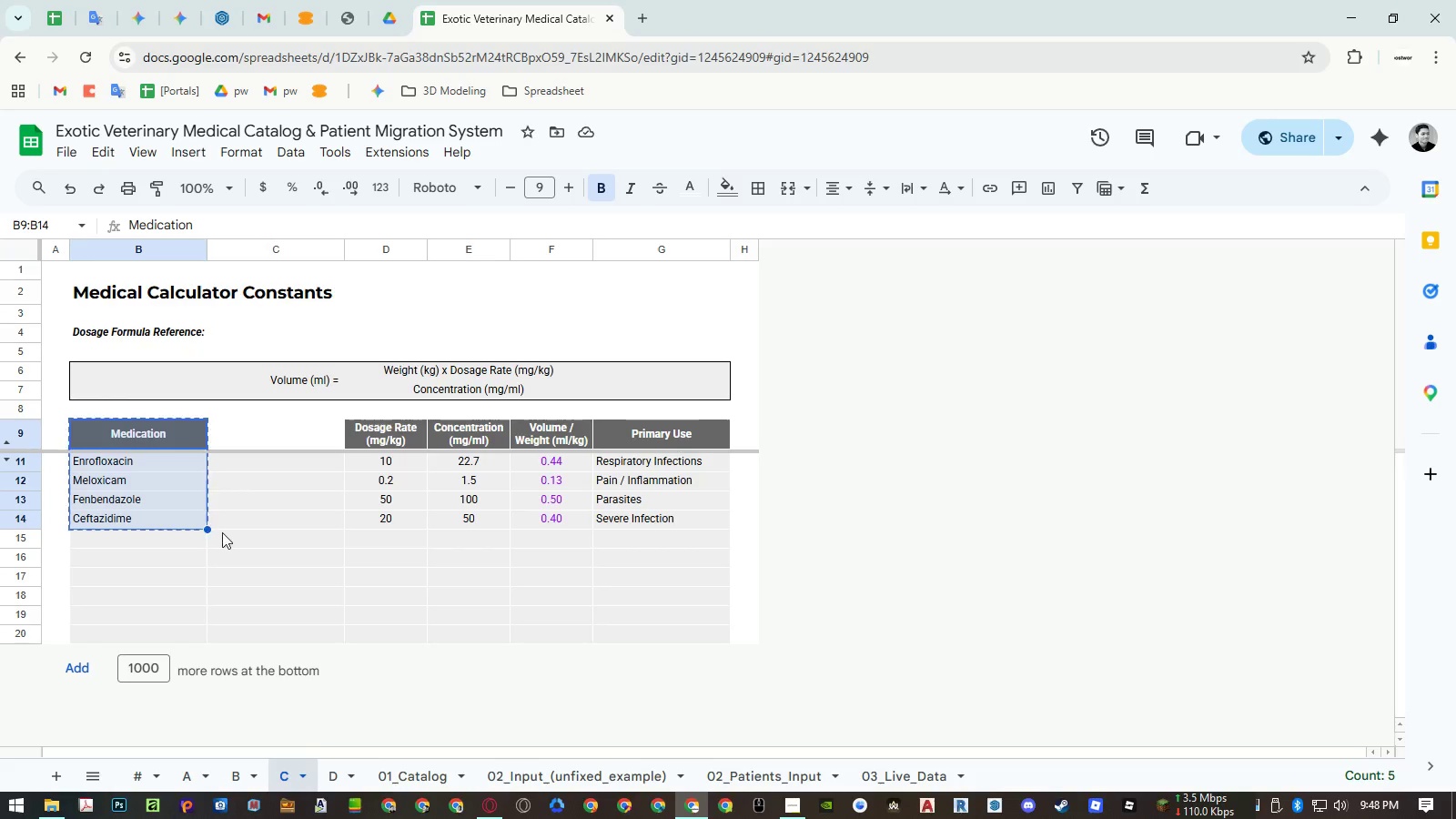 
key(Control+C)
 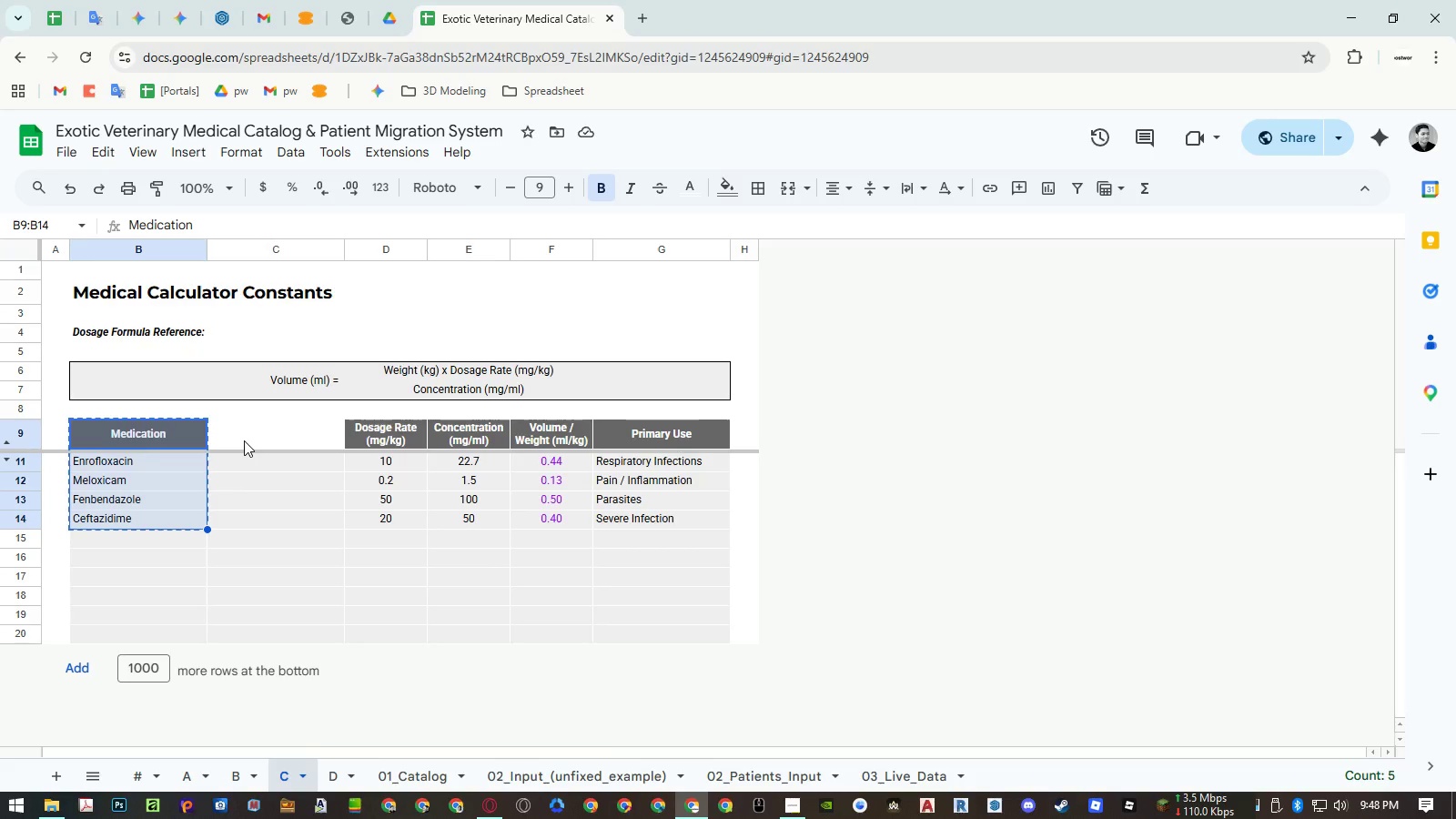 
left_click([244, 440])
 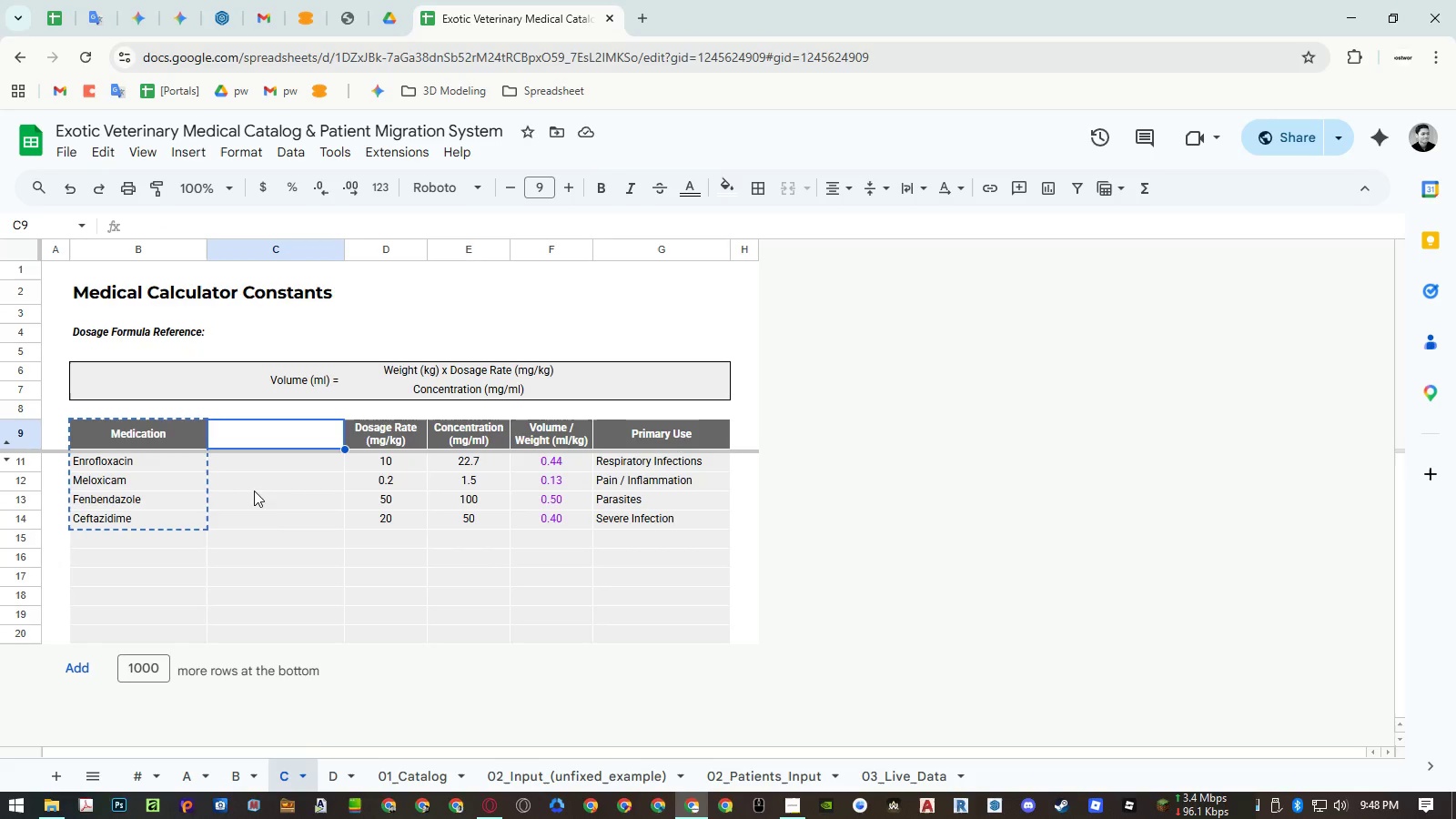 
key(Control+ControlLeft)
 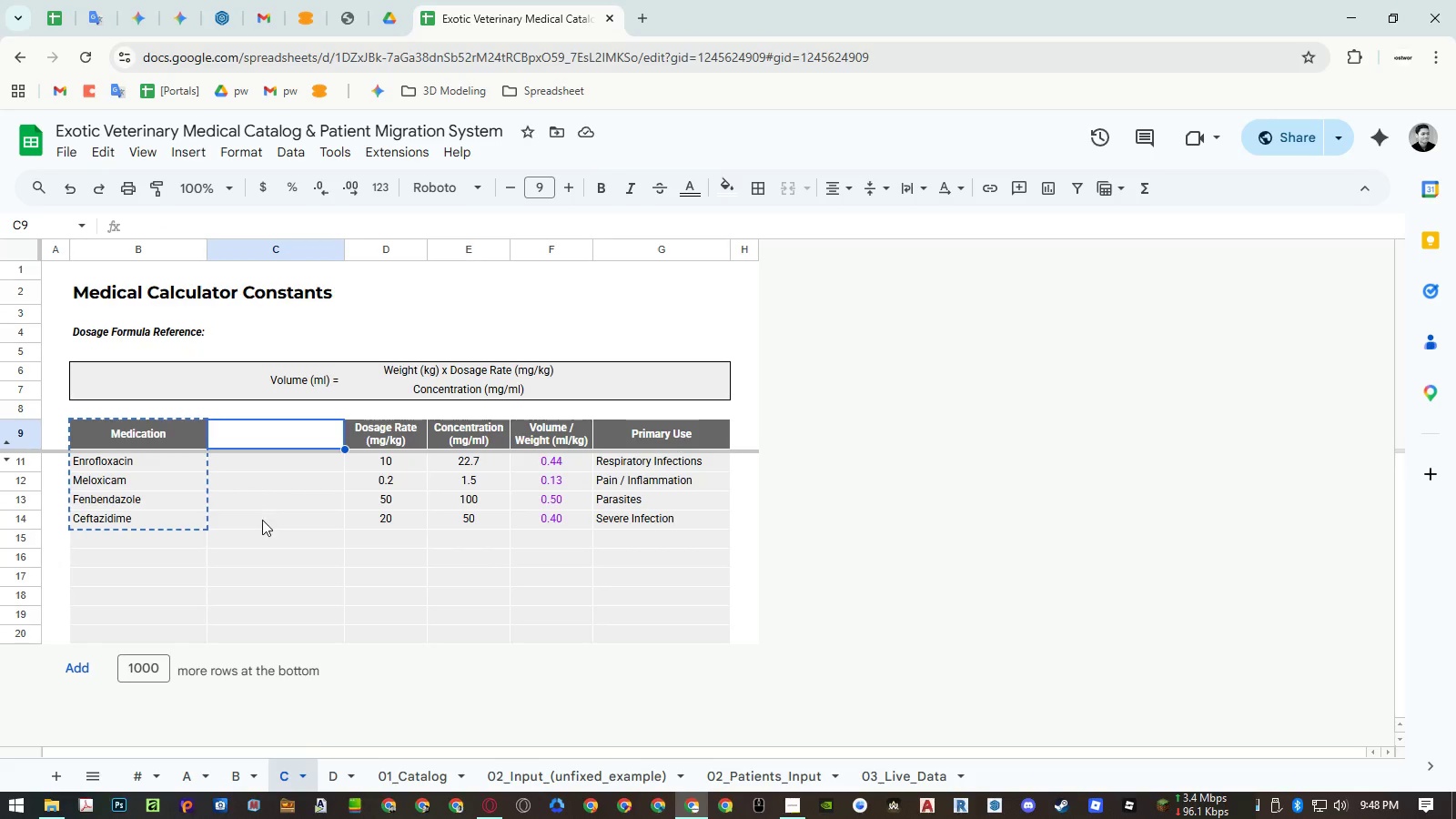 
key(Control+Shift+ShiftLeft)
 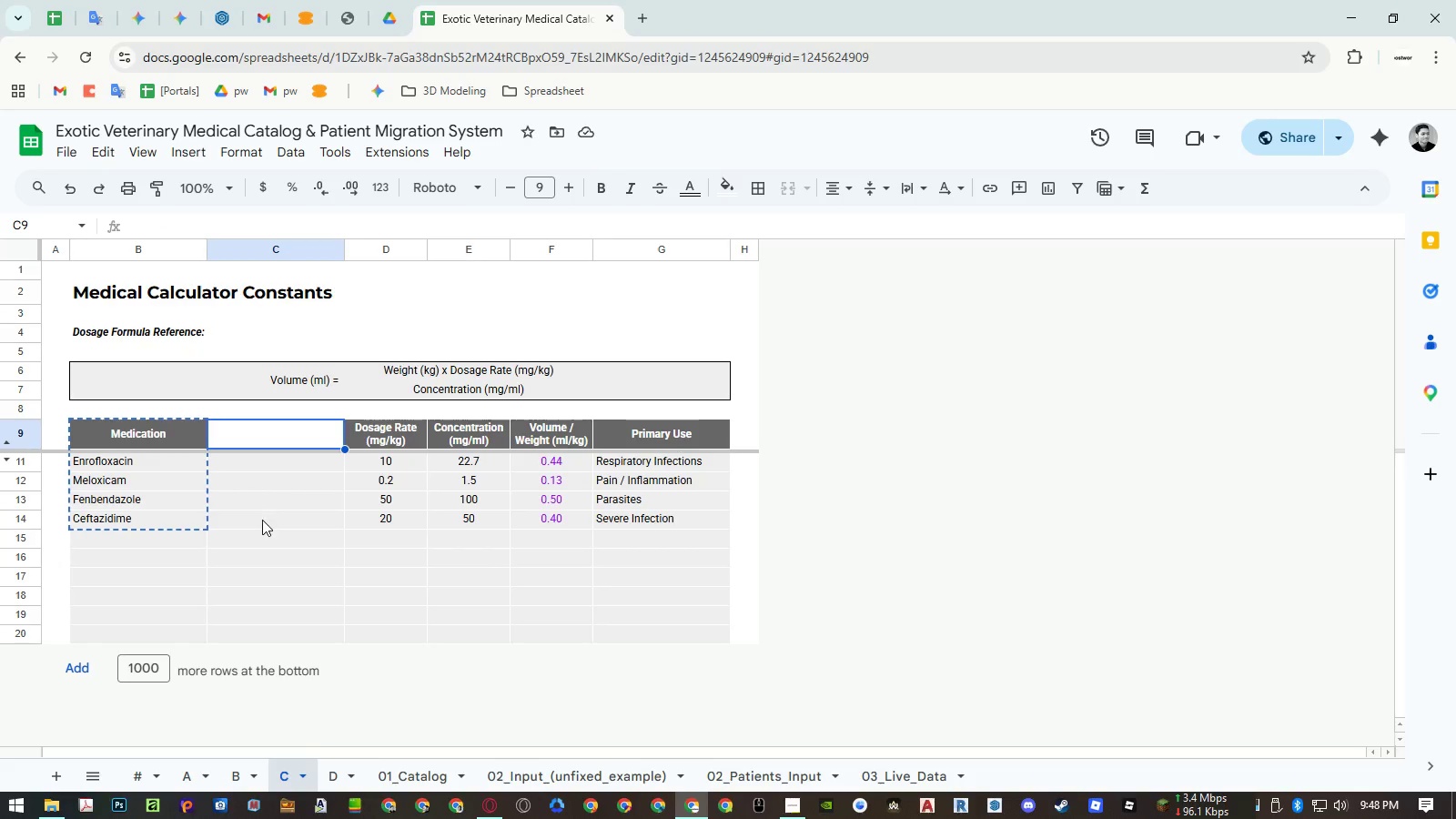 
key(Control+Shift+V)
 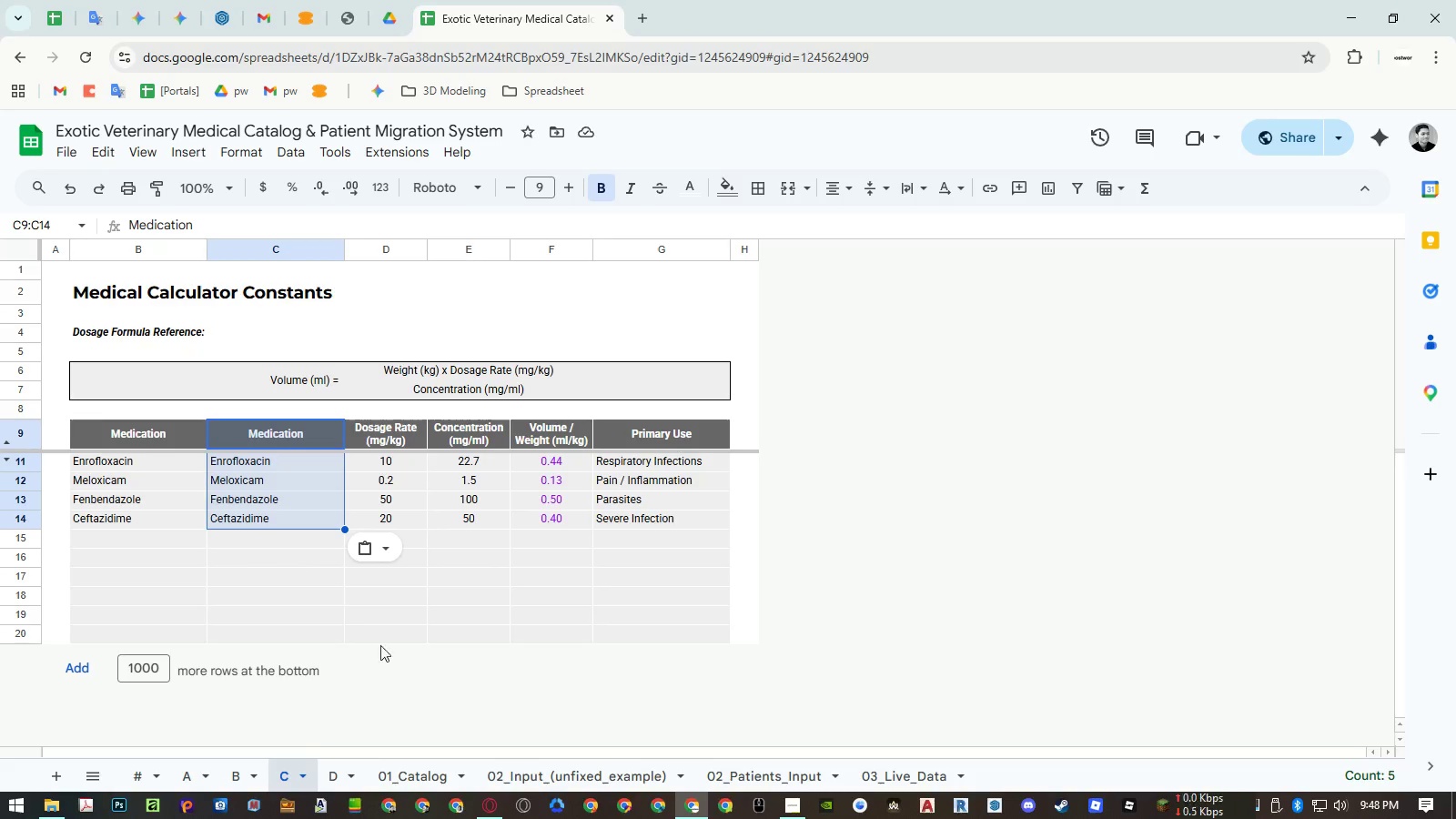 
wait(7.47)
 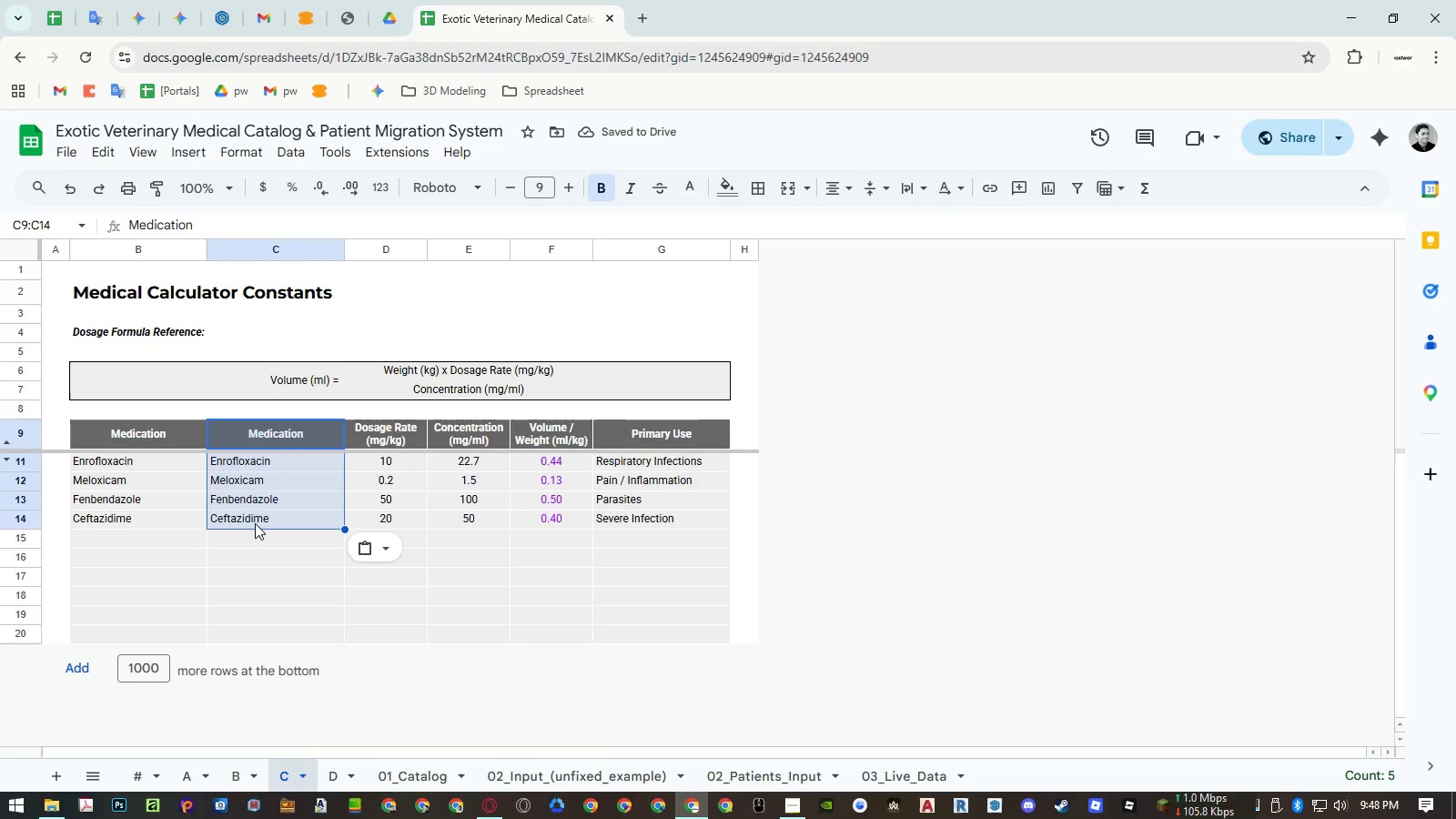 
left_click([880, 783])
 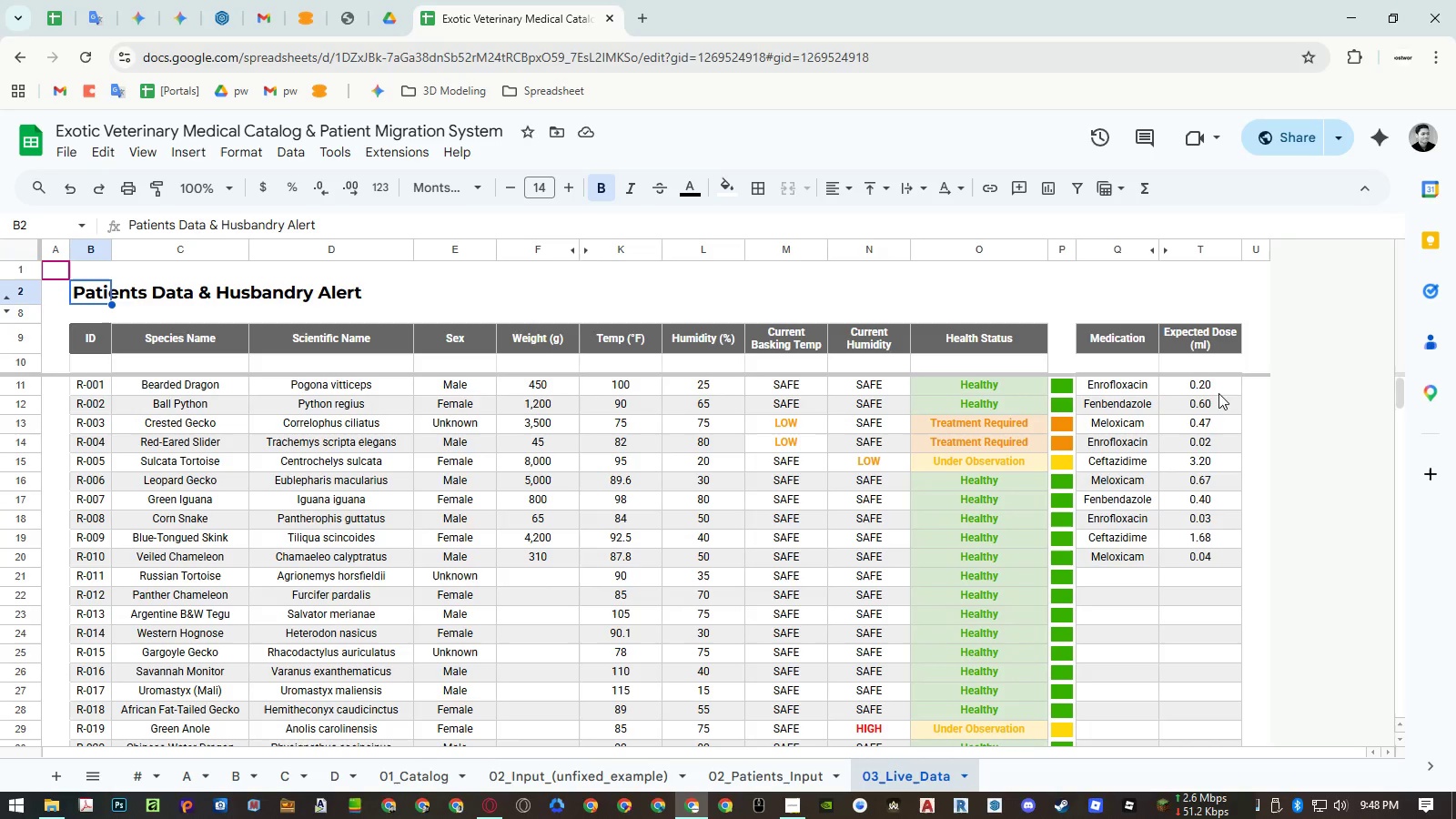 
left_click([1167, 255])
 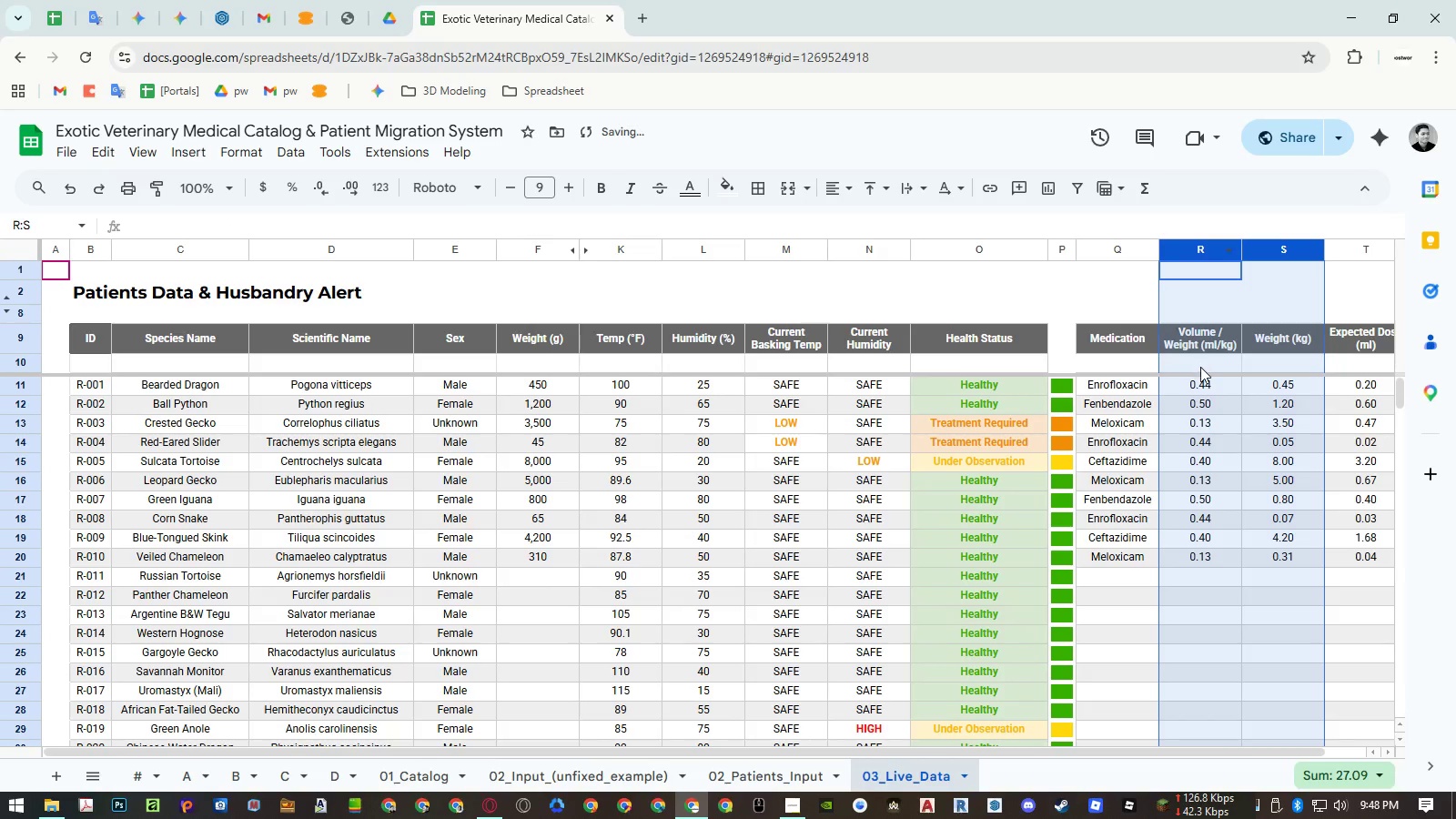 
left_click([1200, 368])
 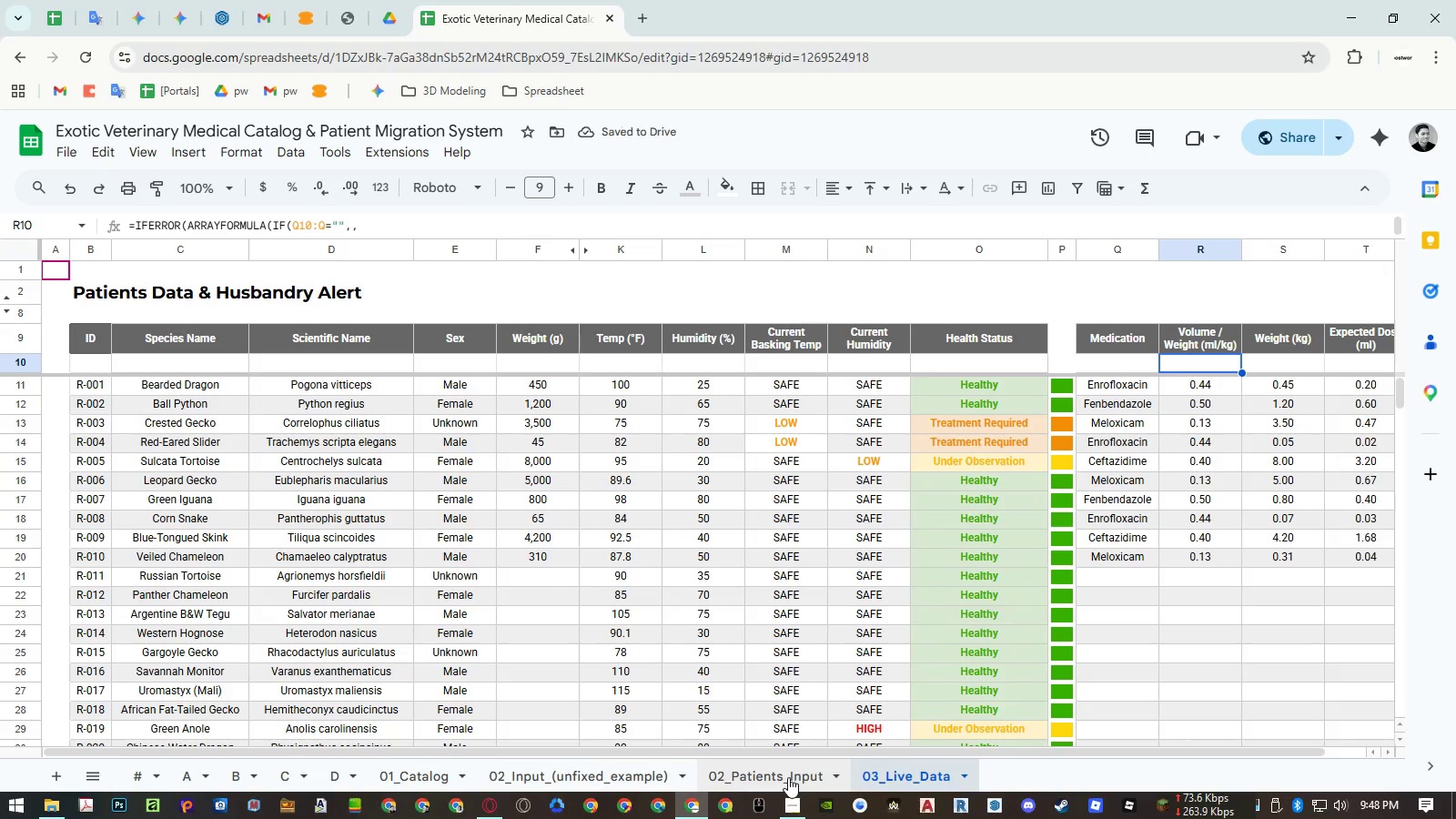 
left_click([788, 777])
 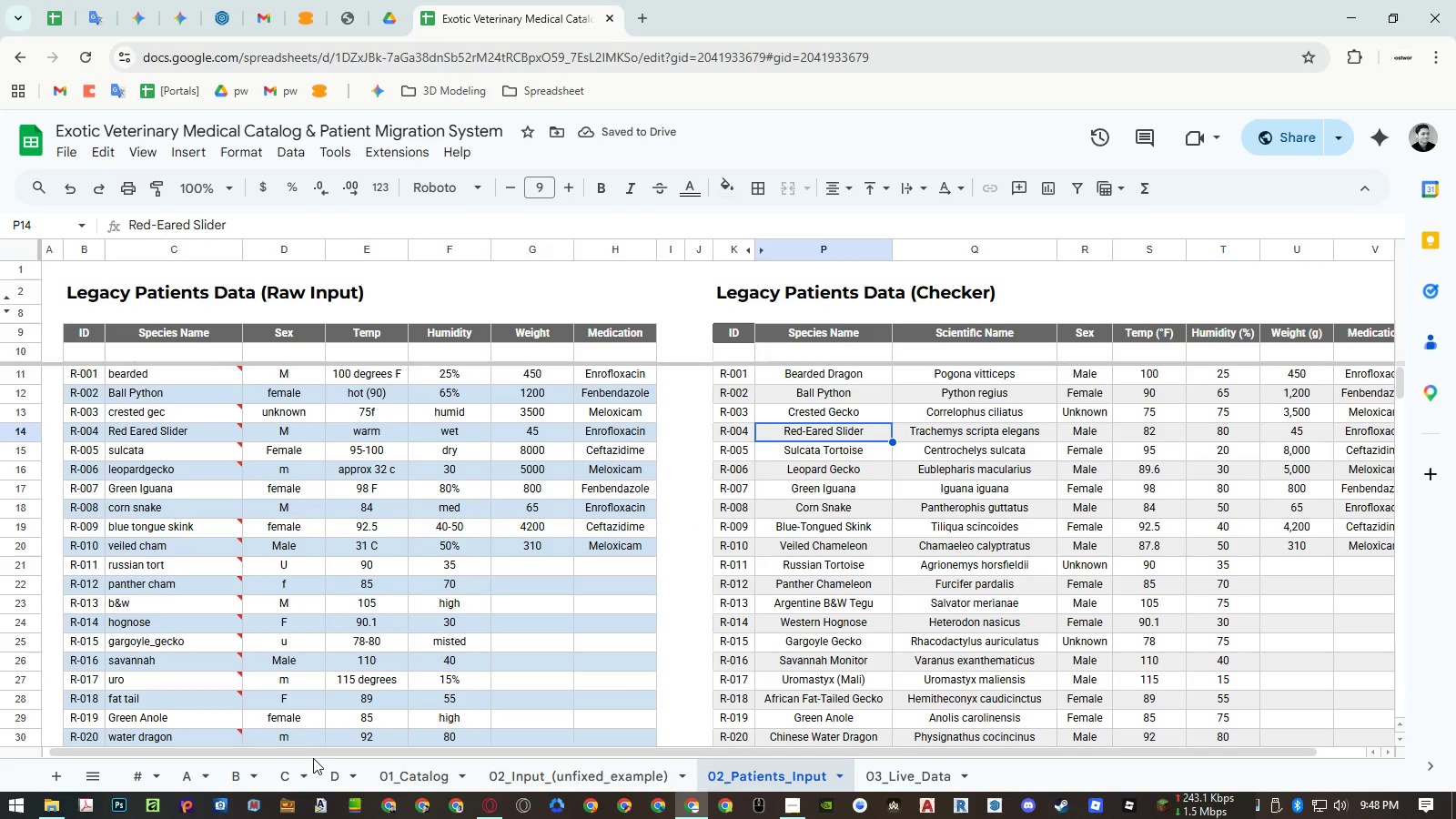 
left_click([281, 768])
 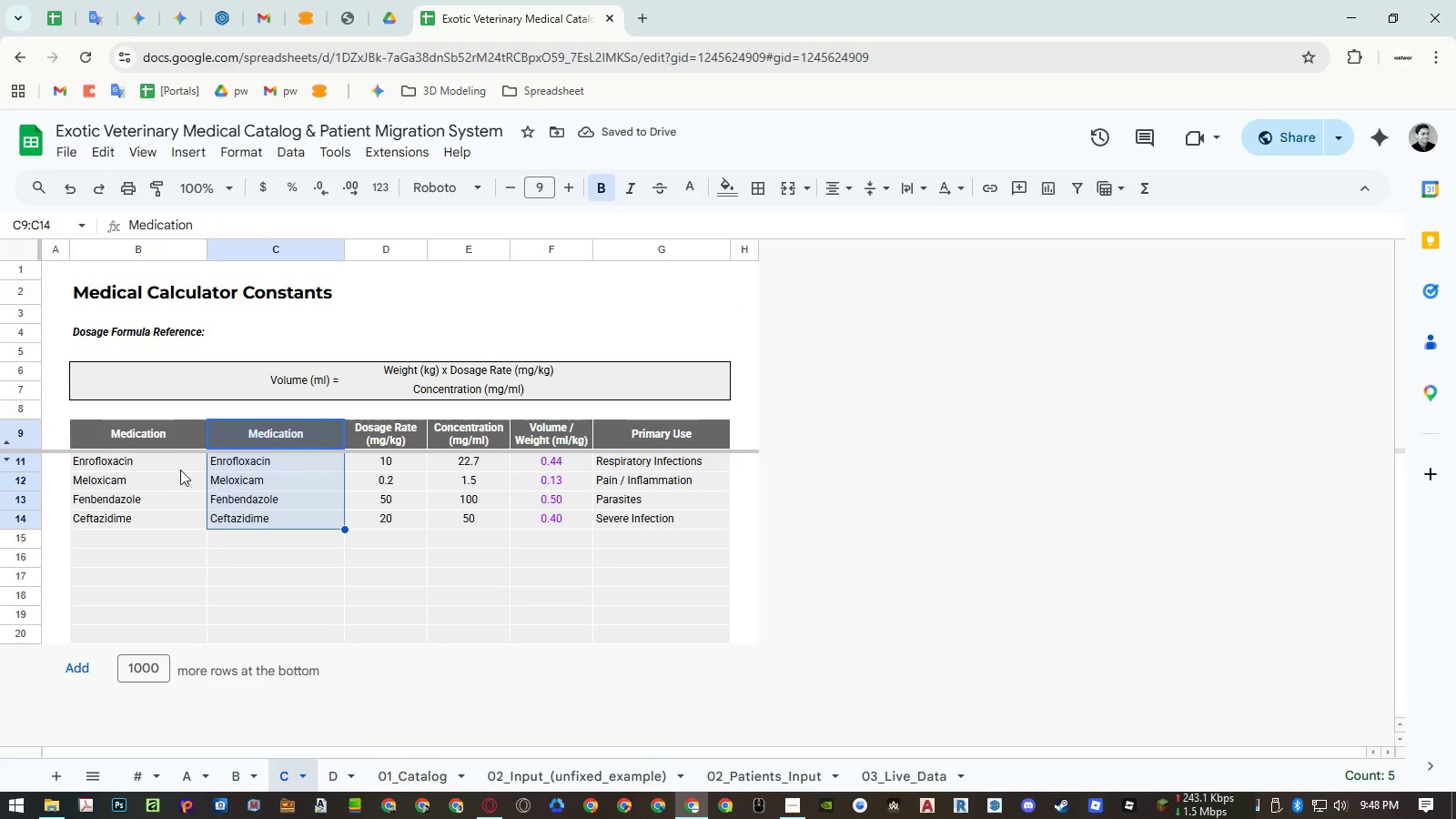 
left_click_drag(start_coordinate=[176, 469], to_coordinate=[176, 518])
 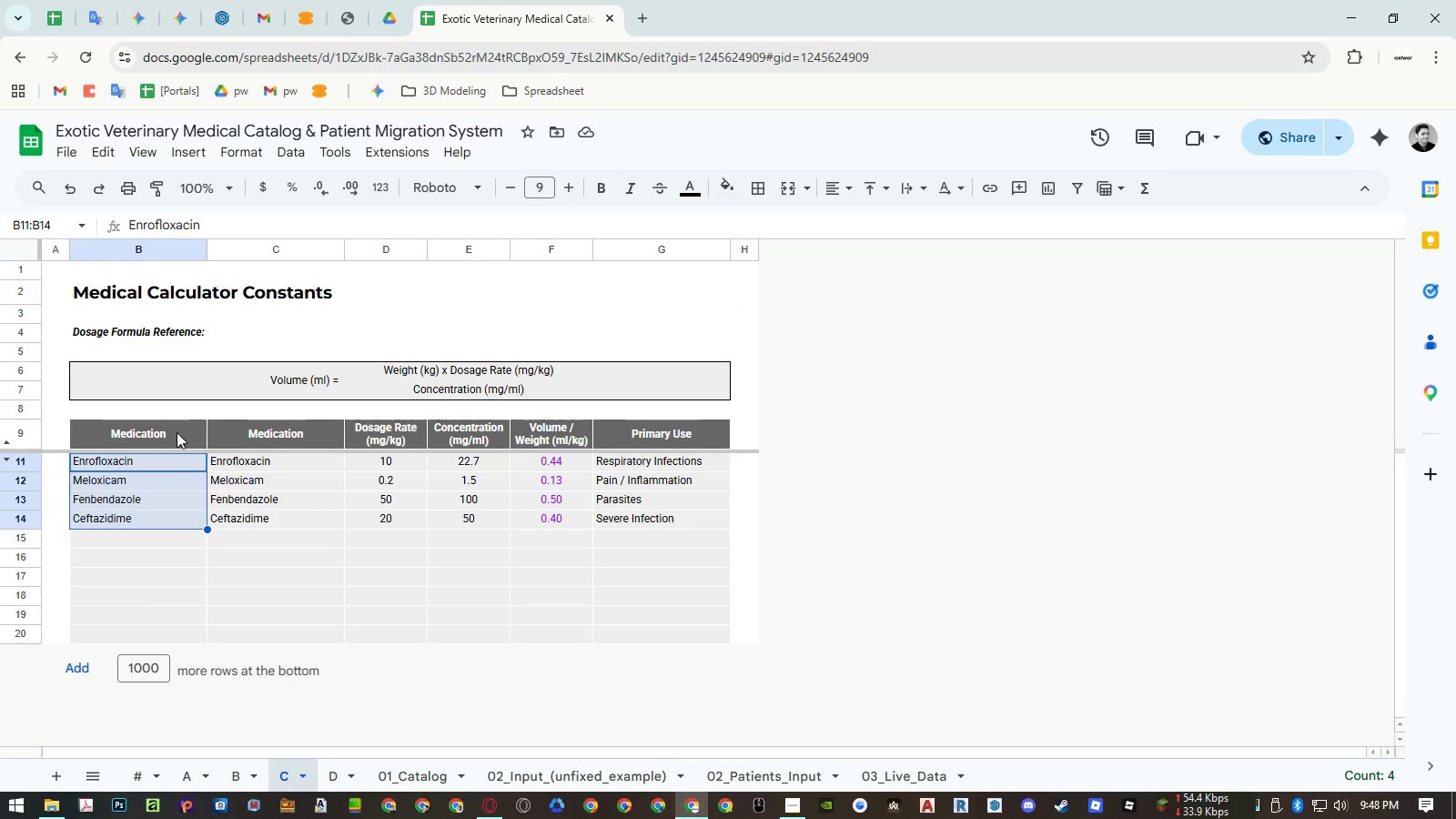 
left_click_drag(start_coordinate=[177, 432], to_coordinate=[177, 514])
 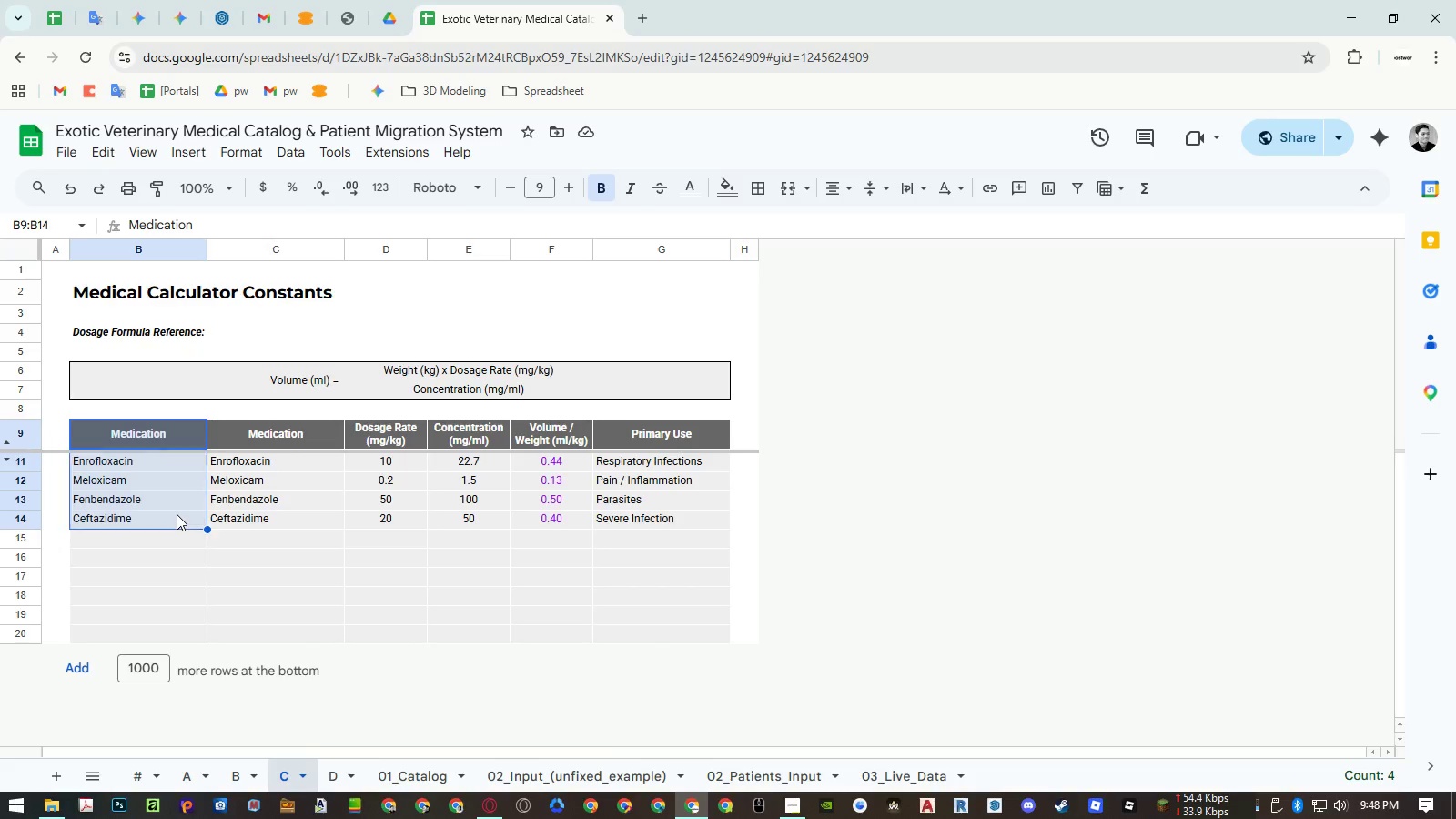 
key(Delete)
 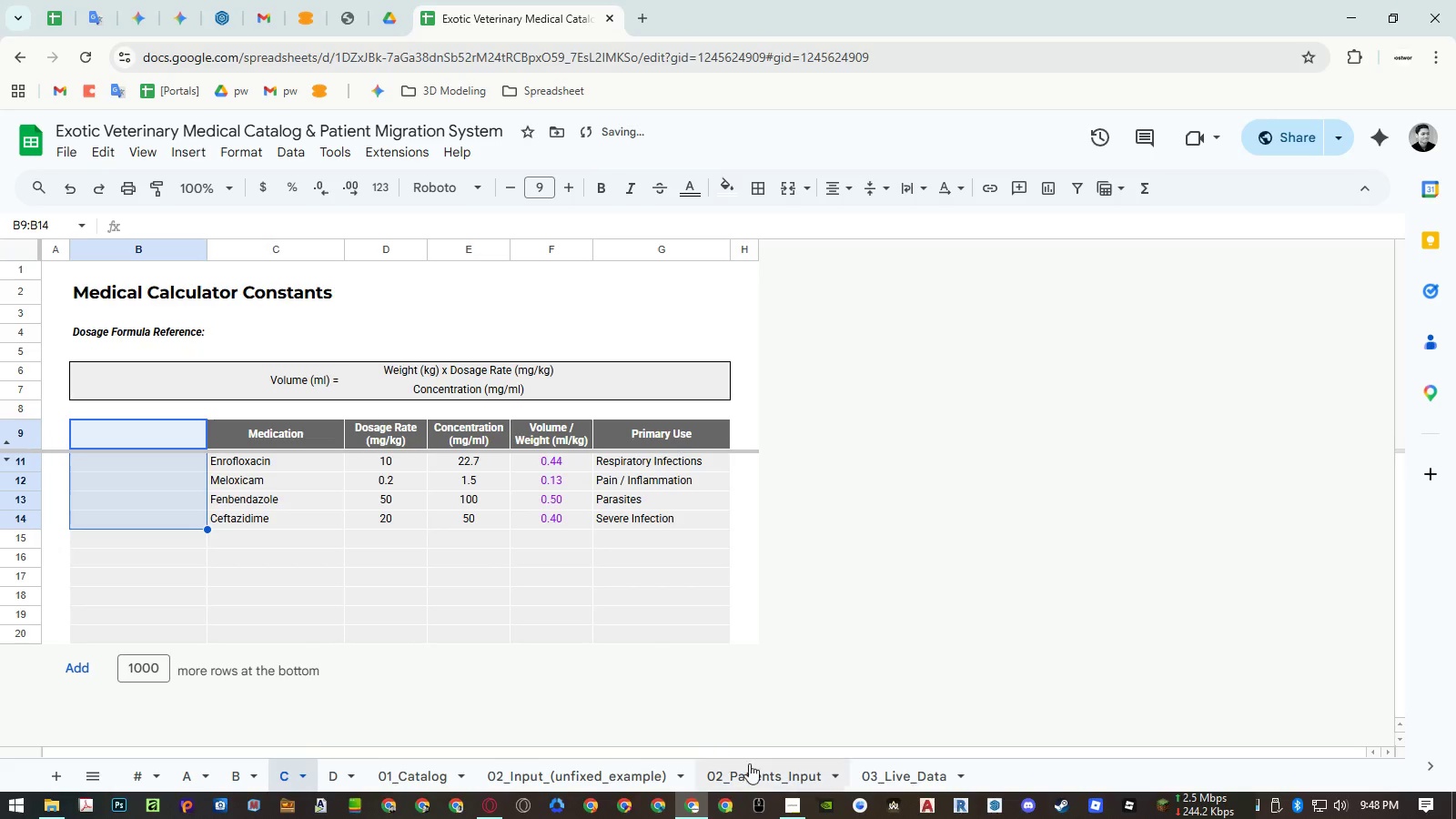 
left_click([905, 774])
 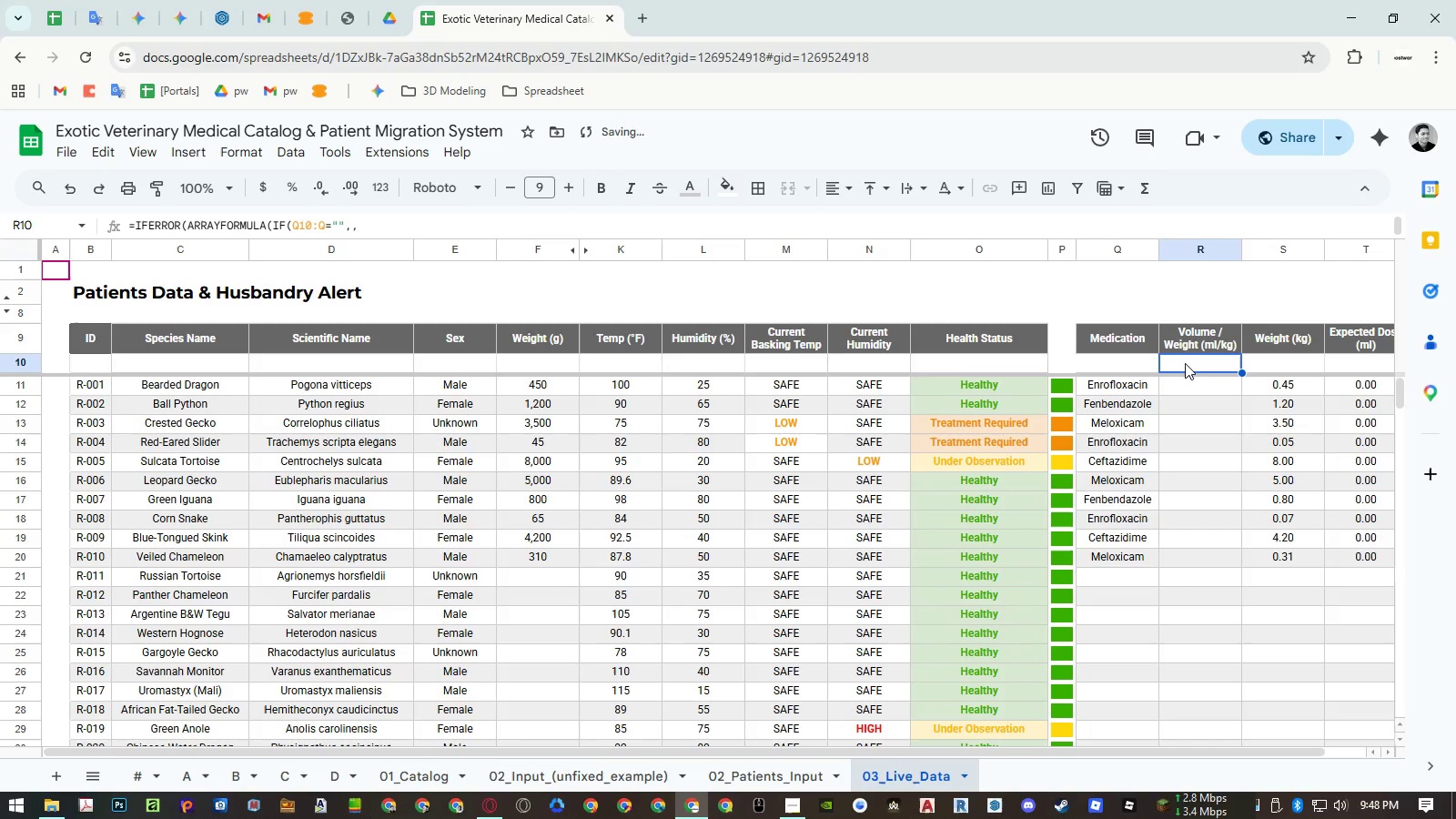 
double_click([1187, 362])
 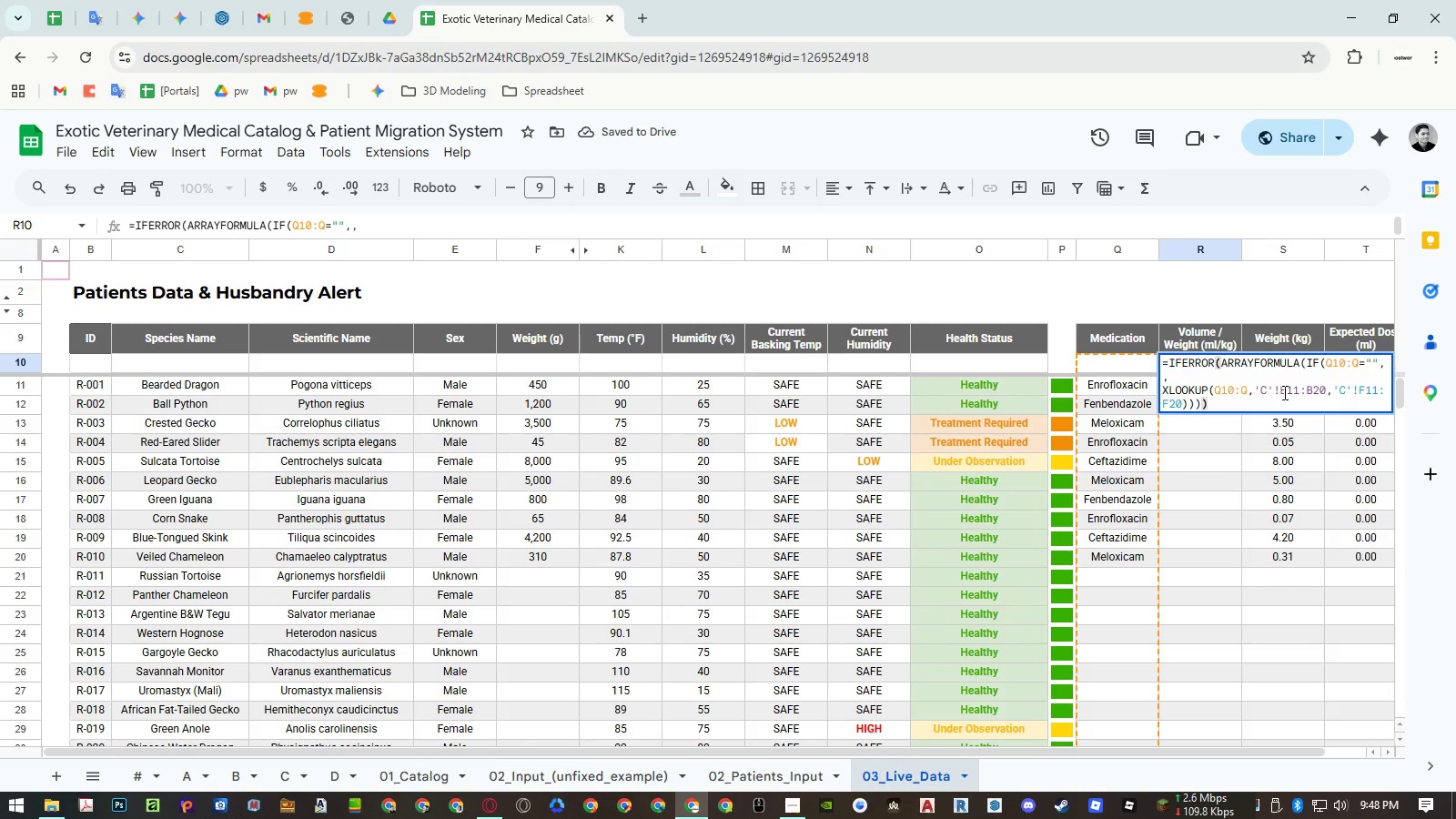 
key(Escape)
 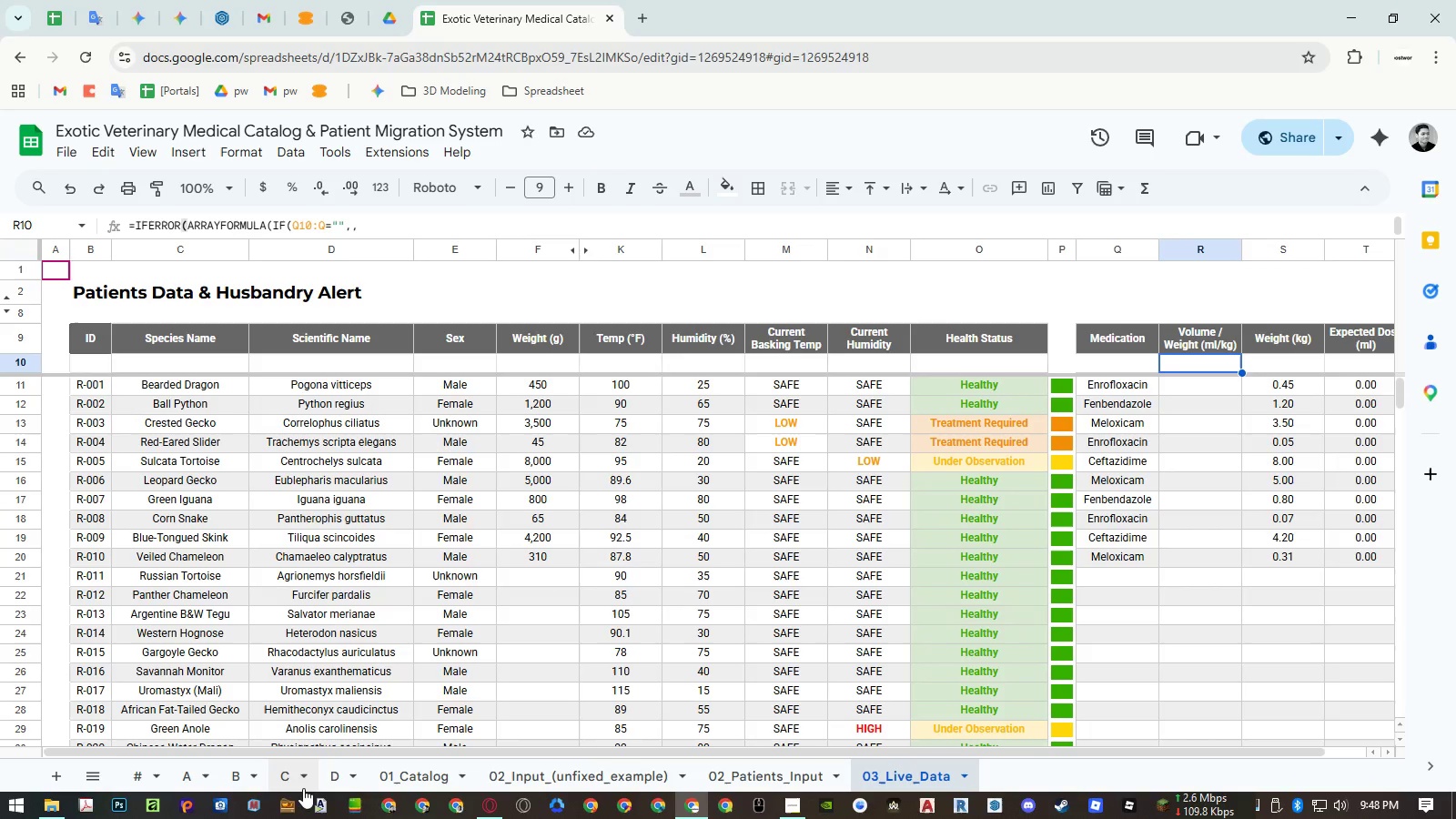 
left_click([278, 785])
 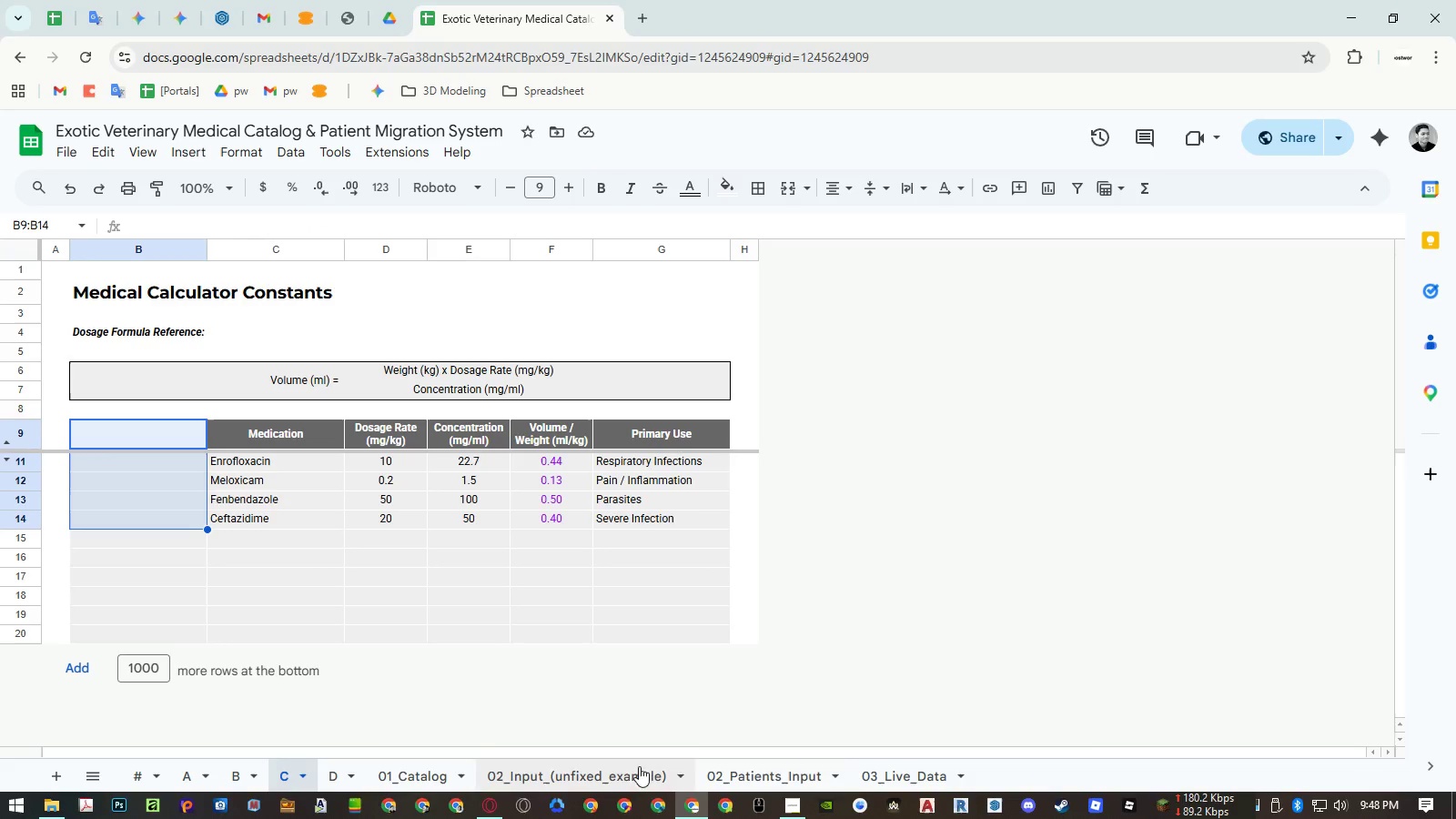 
left_click([885, 775])
 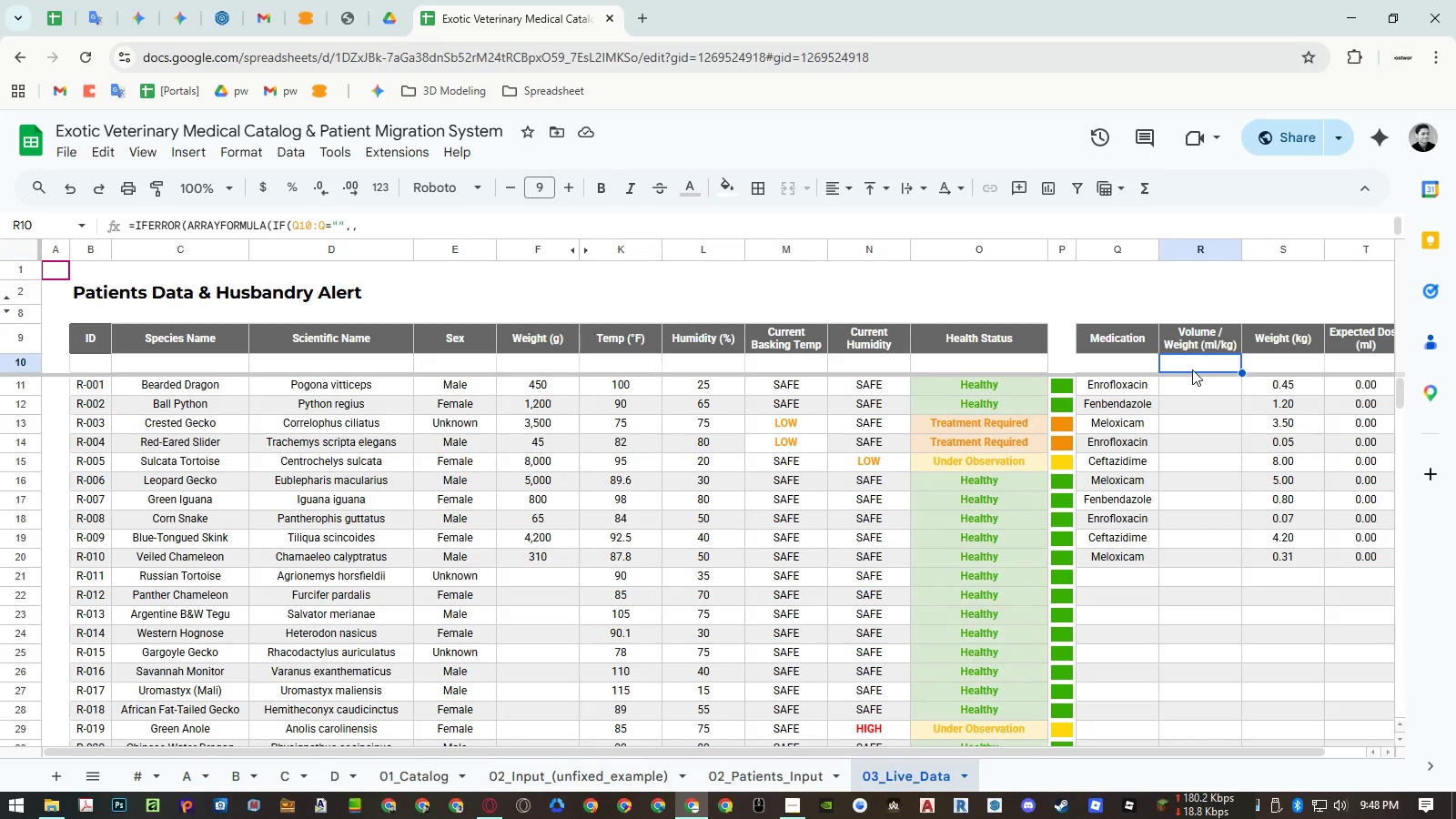 
double_click([1192, 369])
 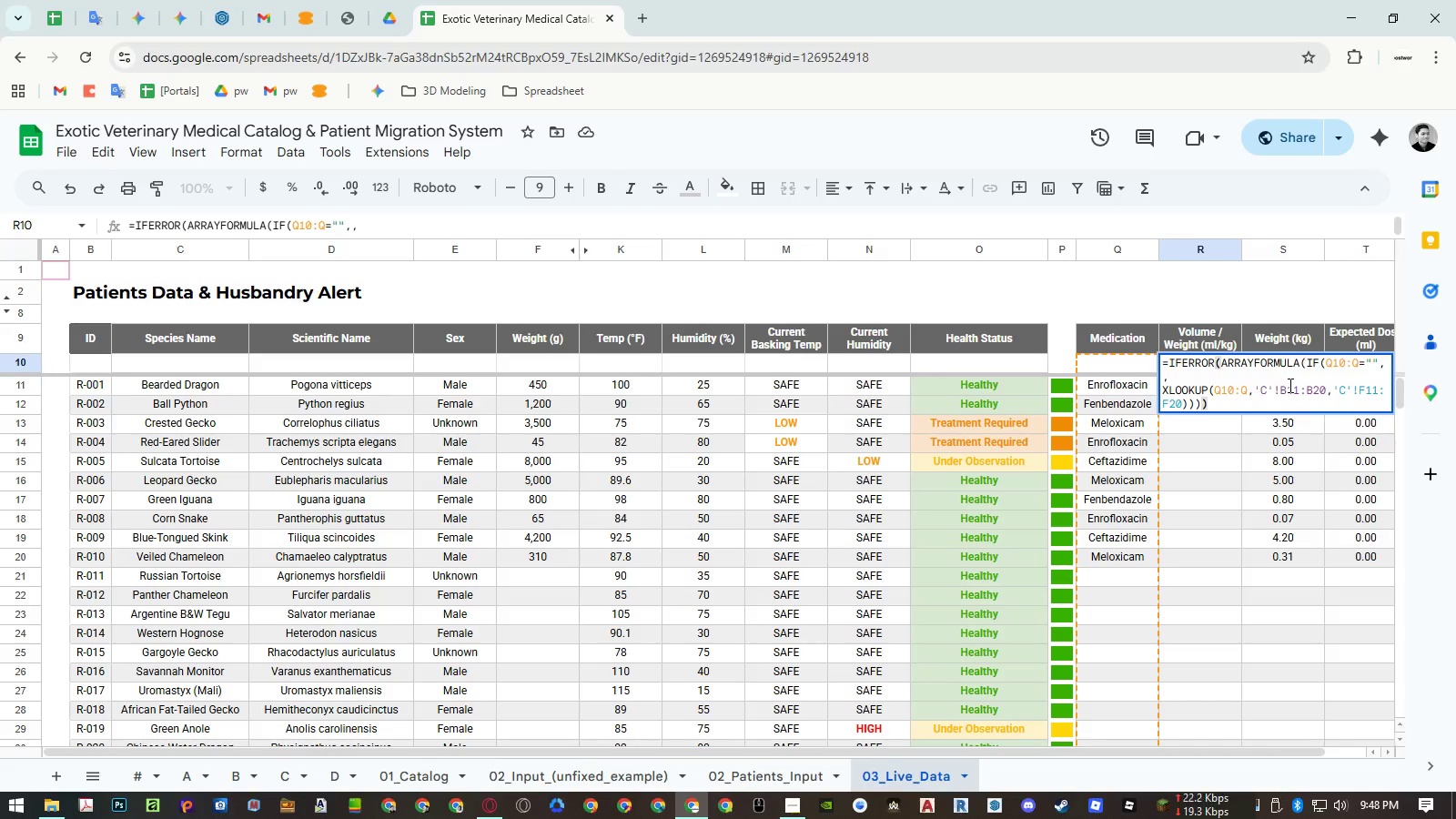 
left_click_drag(start_coordinate=[1286, 385], to_coordinate=[1279, 386])
 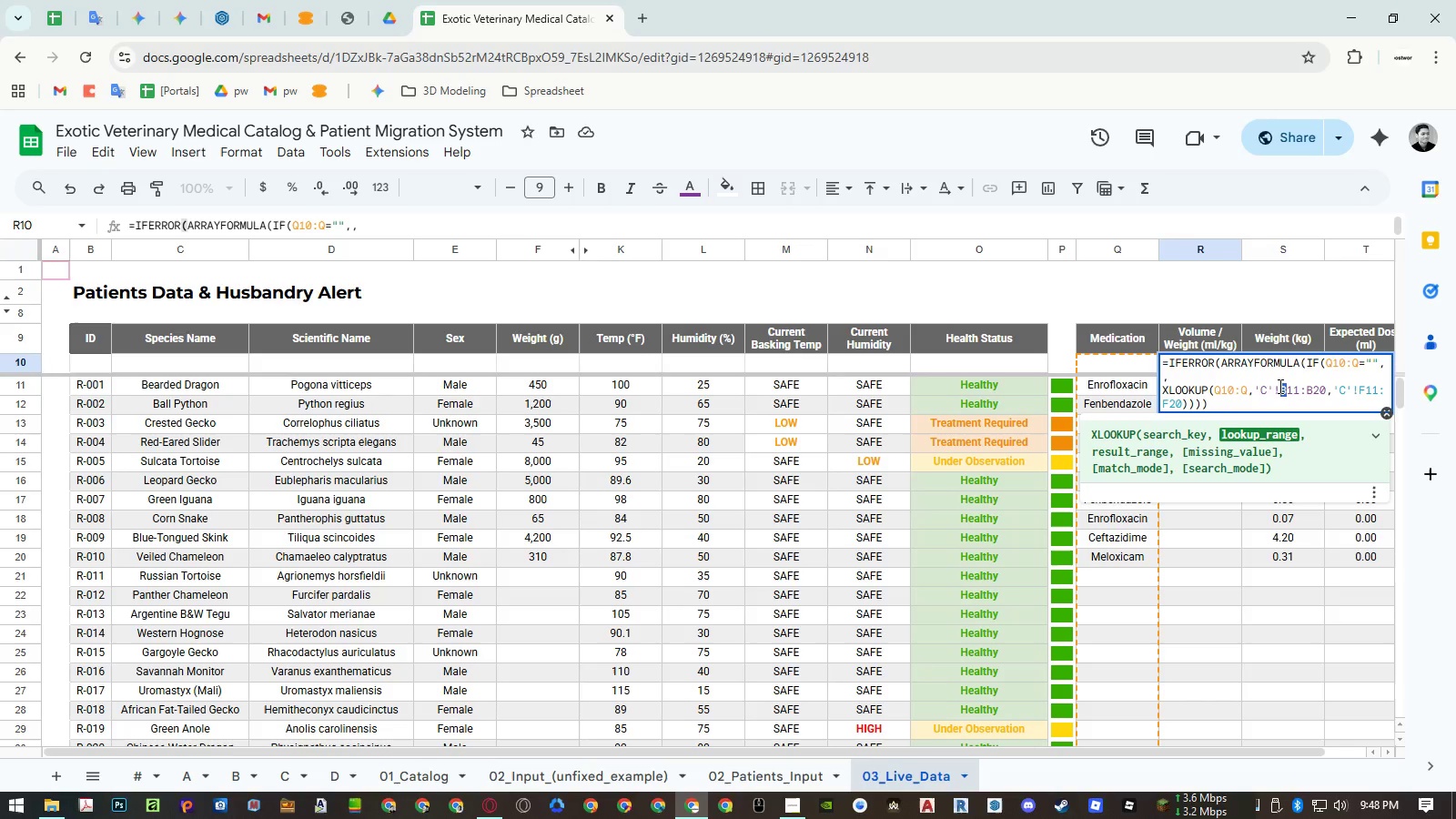 
key(Shift+C)
 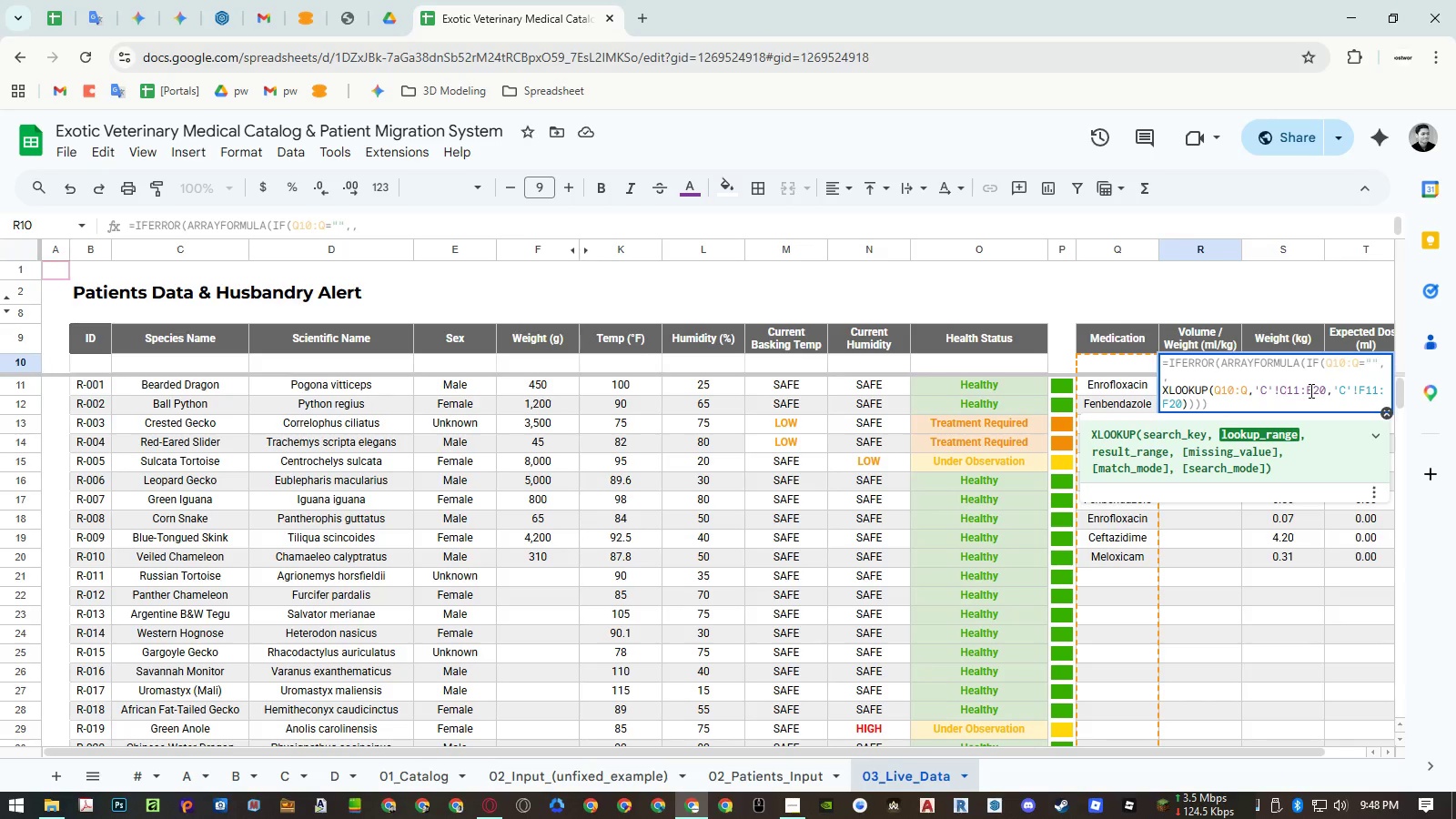 
key(Shift+ShiftLeft)
 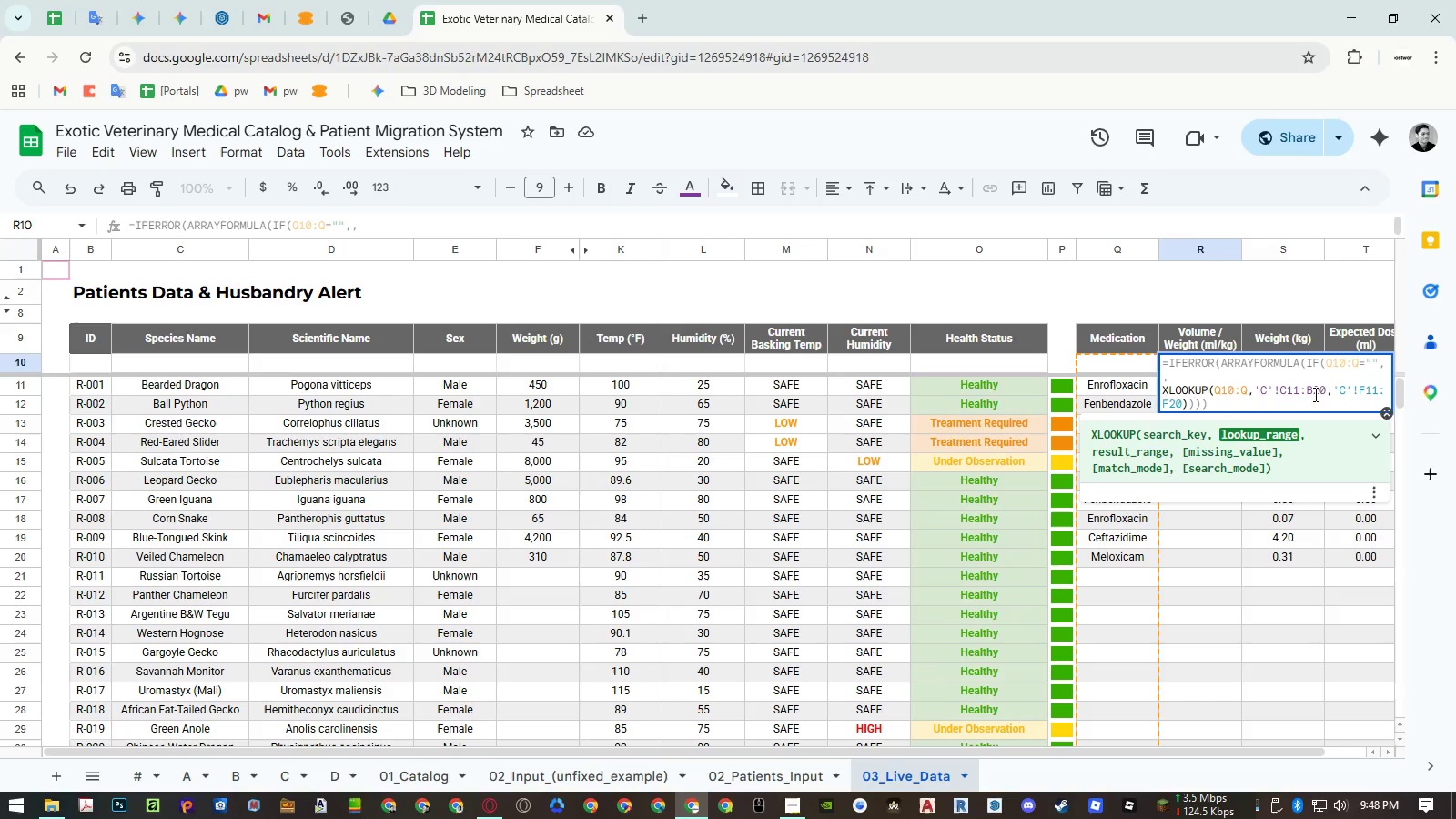 
left_click_drag(start_coordinate=[1314, 394], to_coordinate=[1309, 394])
 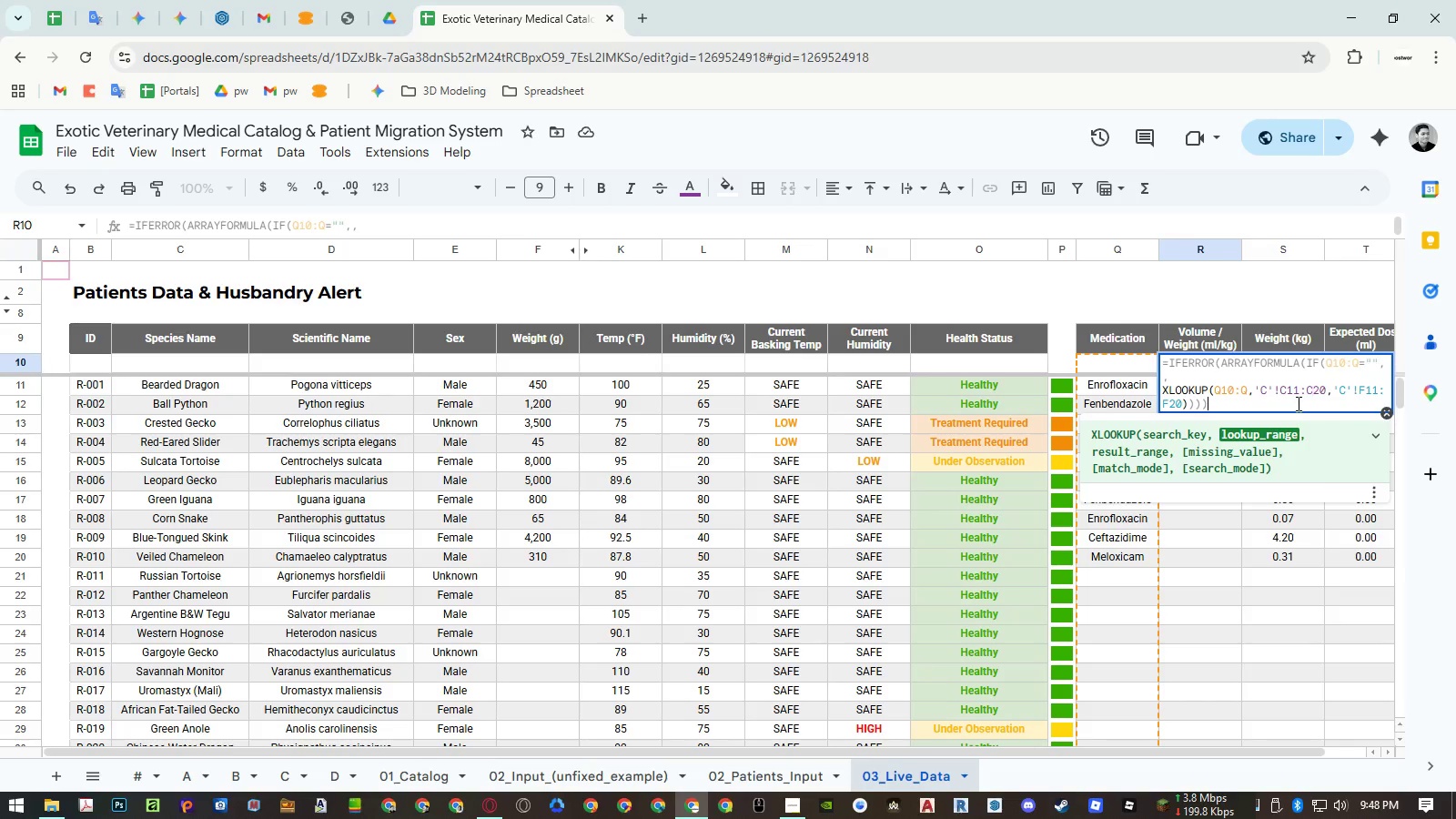 
key(Shift+ShiftLeft)
 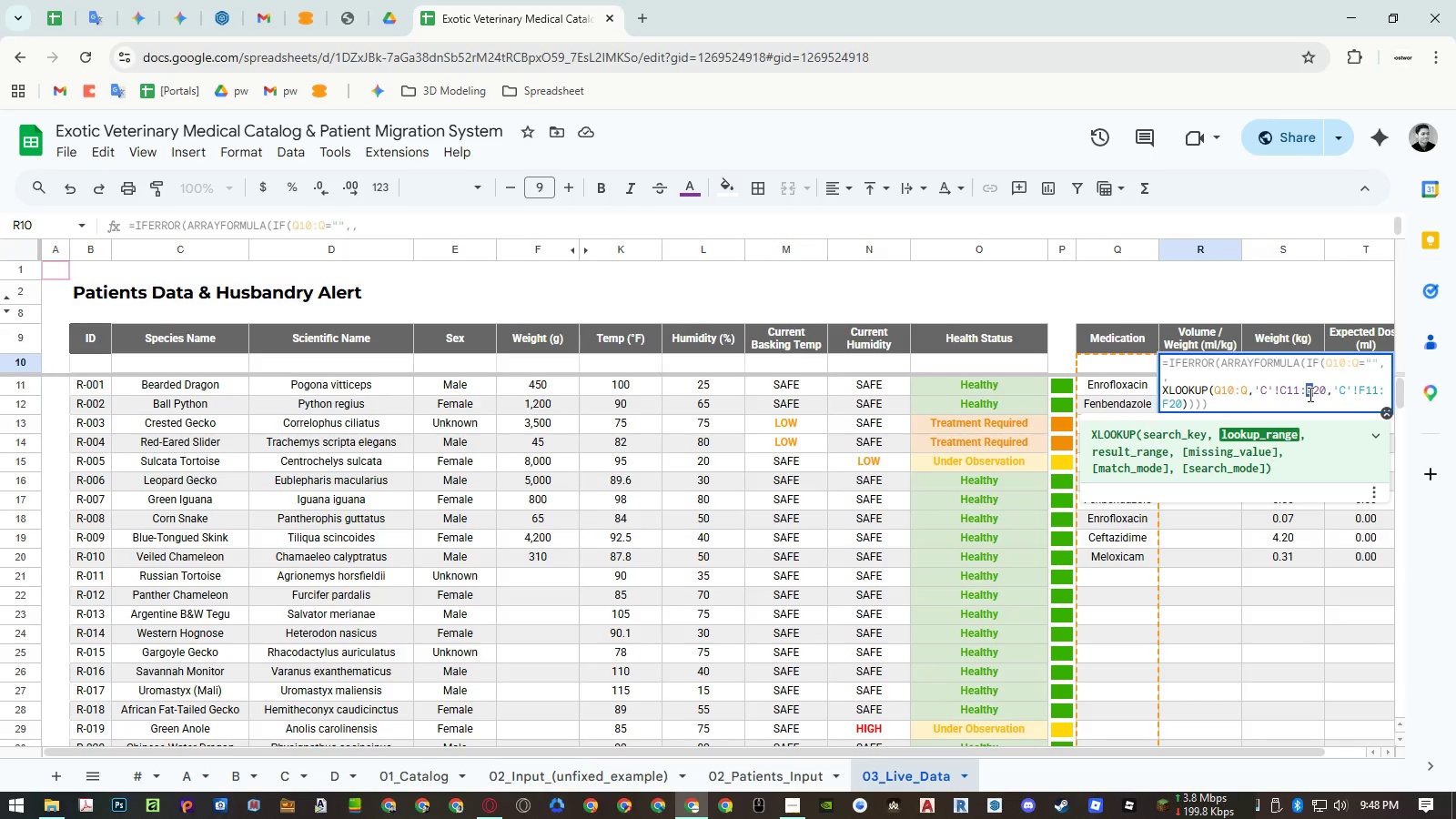 
key(Shift+C)
 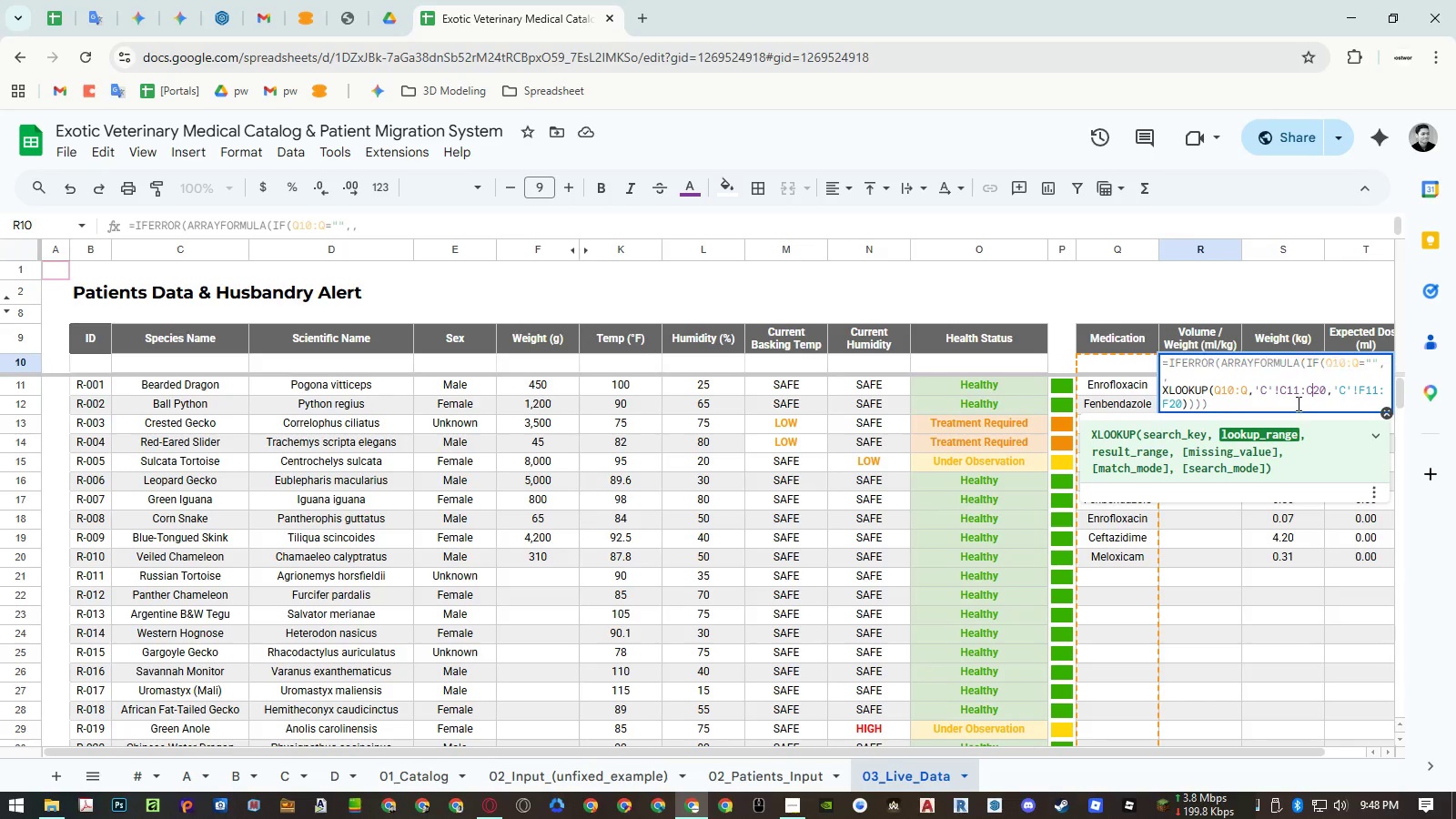 
left_click([1297, 403])
 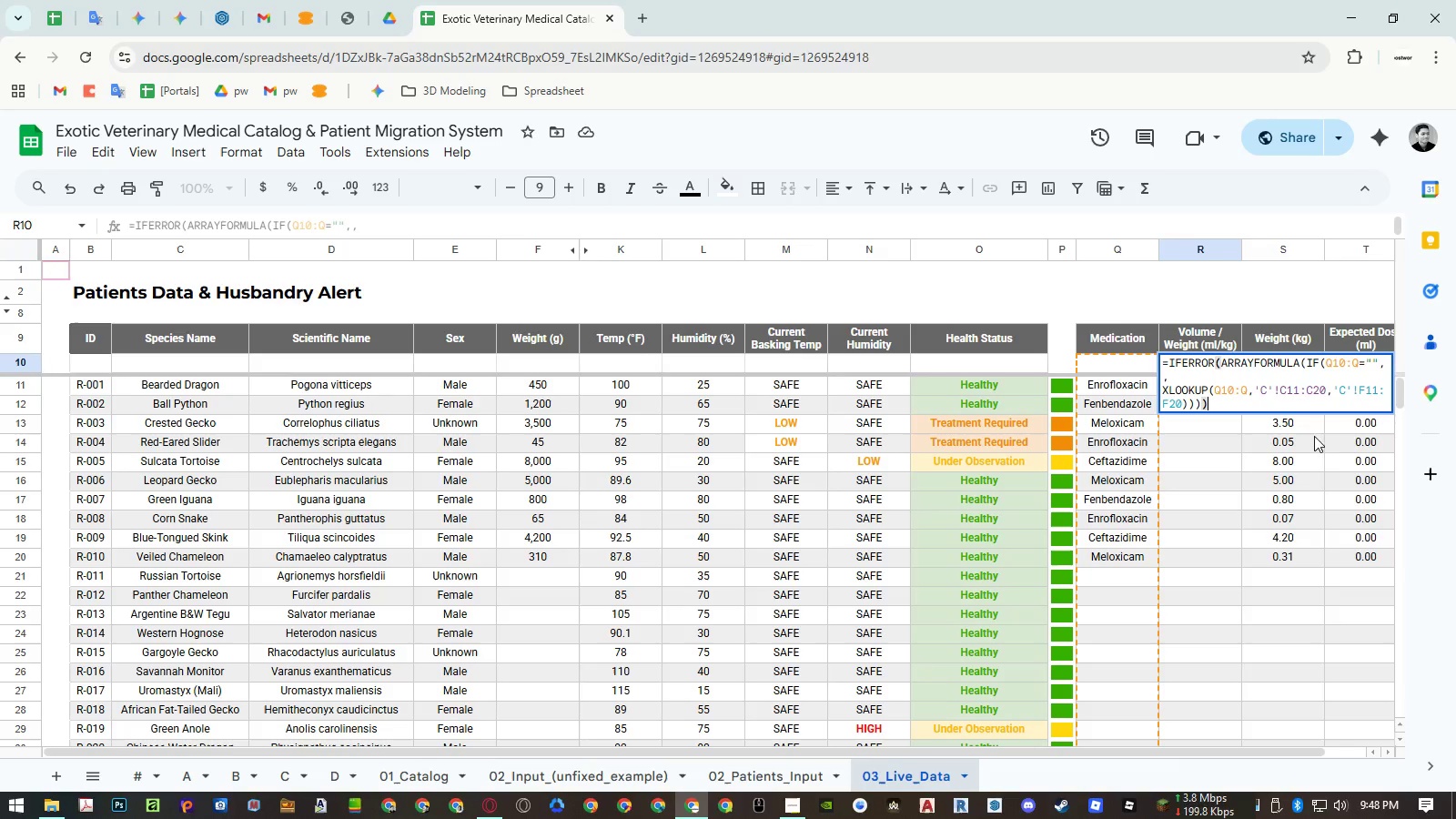 
key(Enter)
 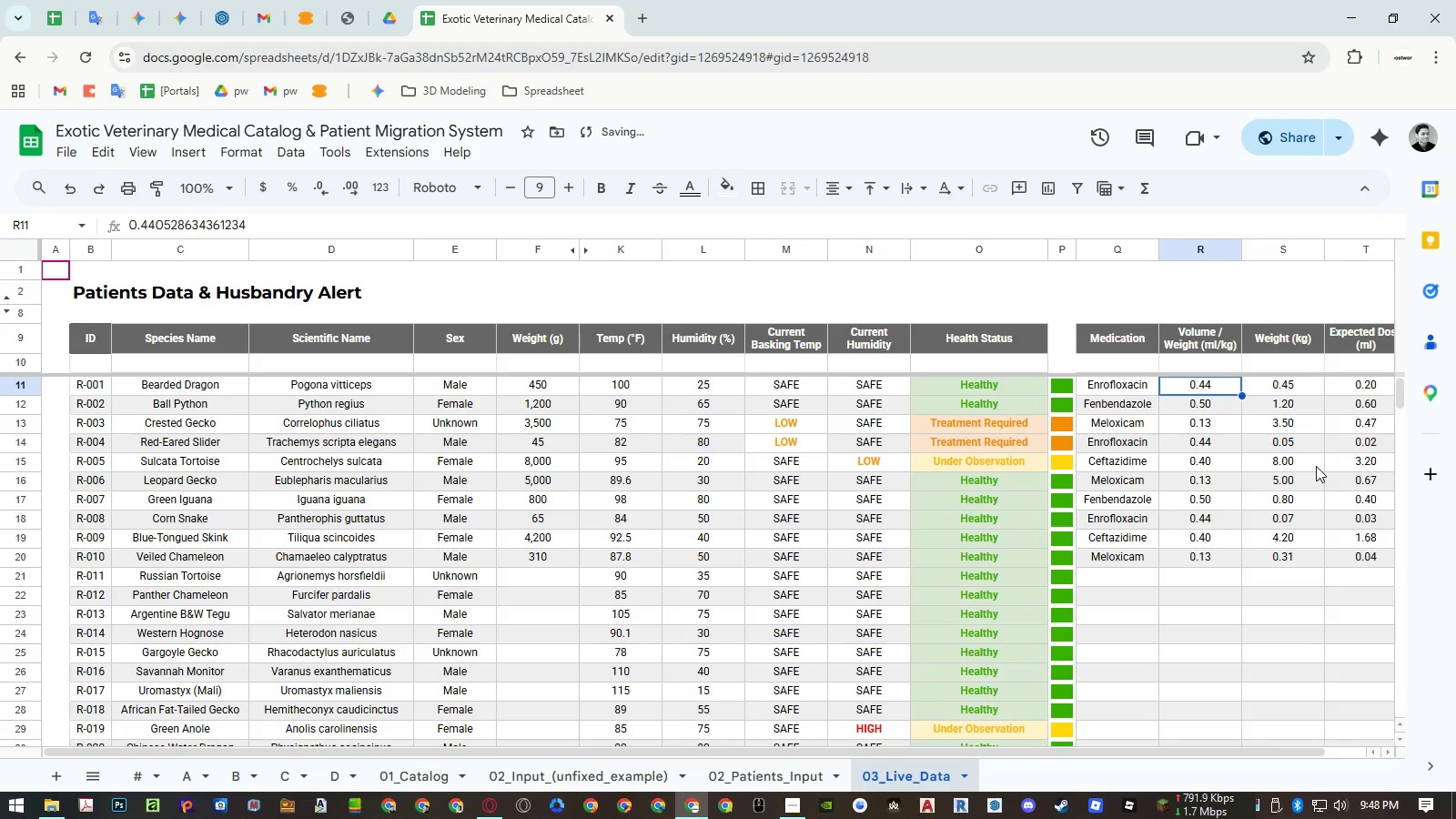 
key(Control+Z)
 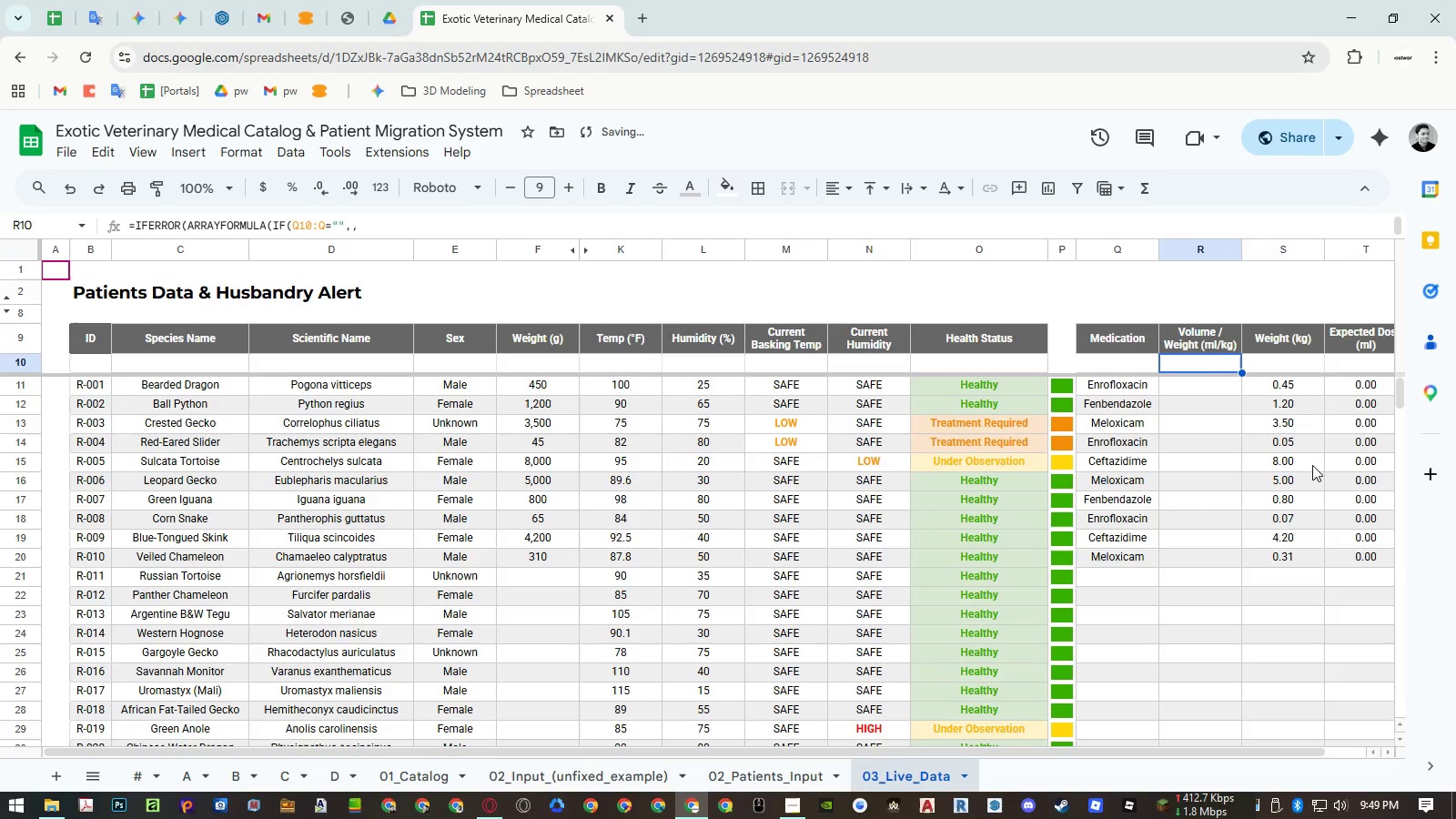 
key(Control+Y)
 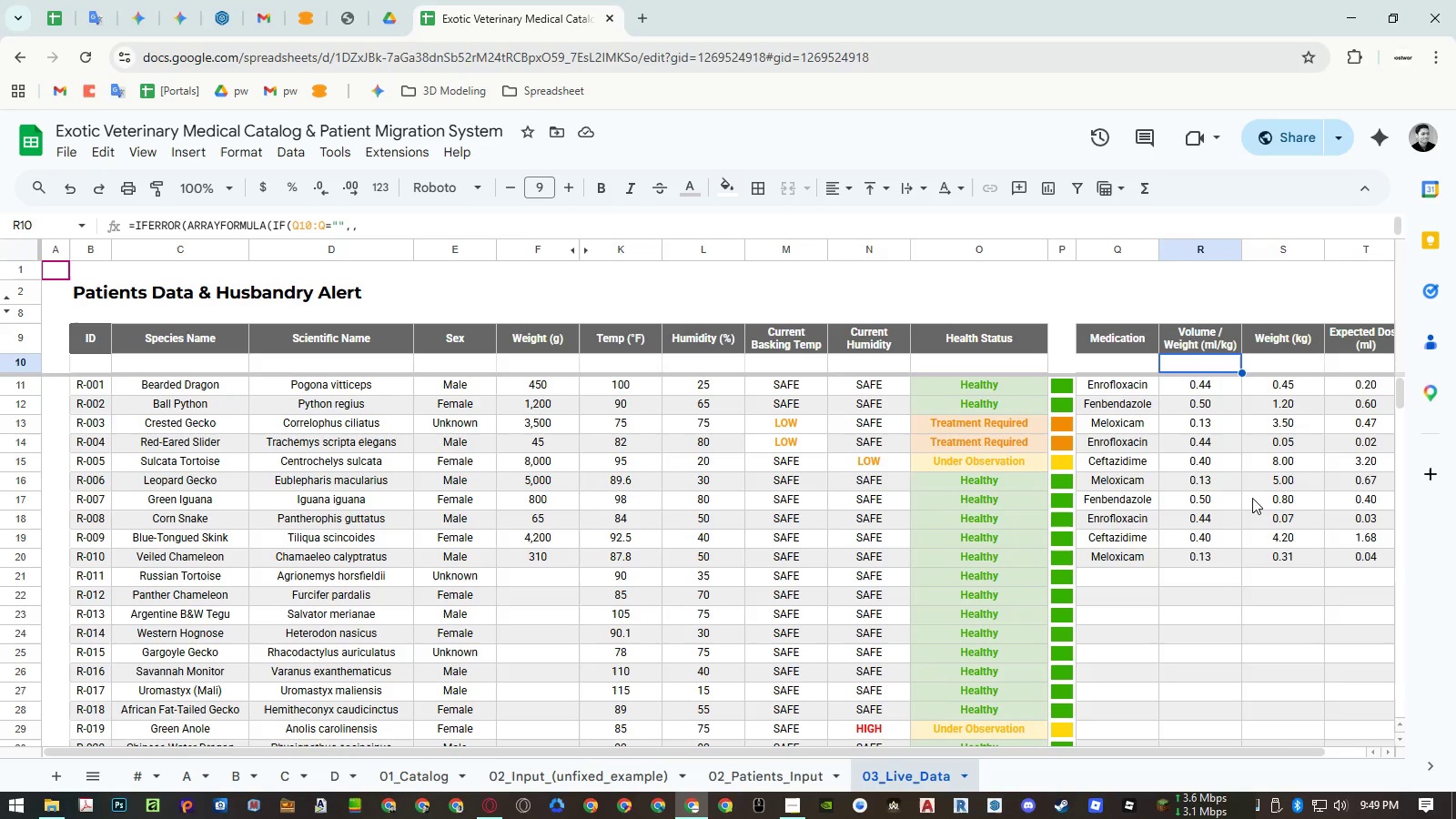 
wait(10.3)
 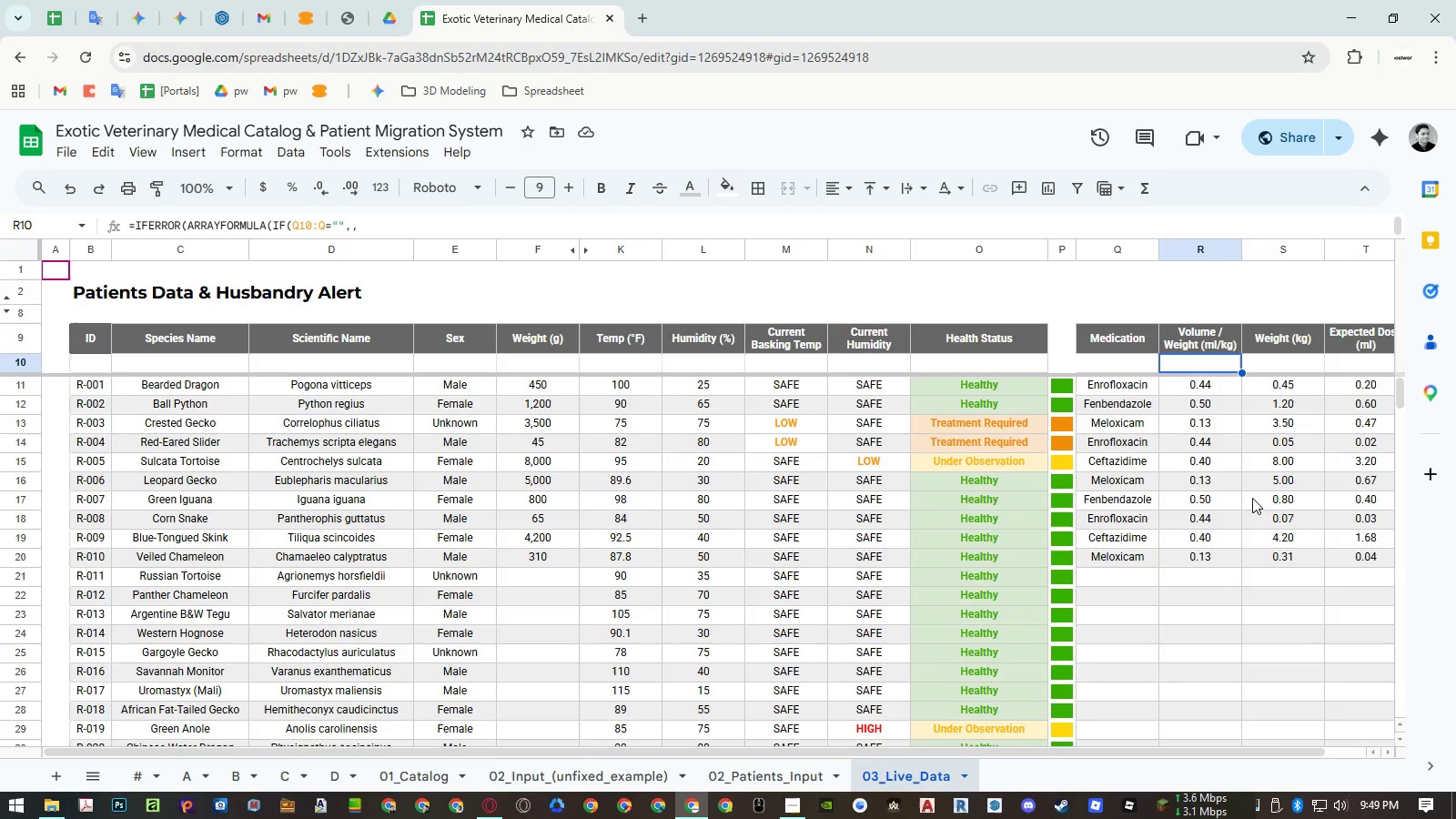 
left_click([284, 774])
 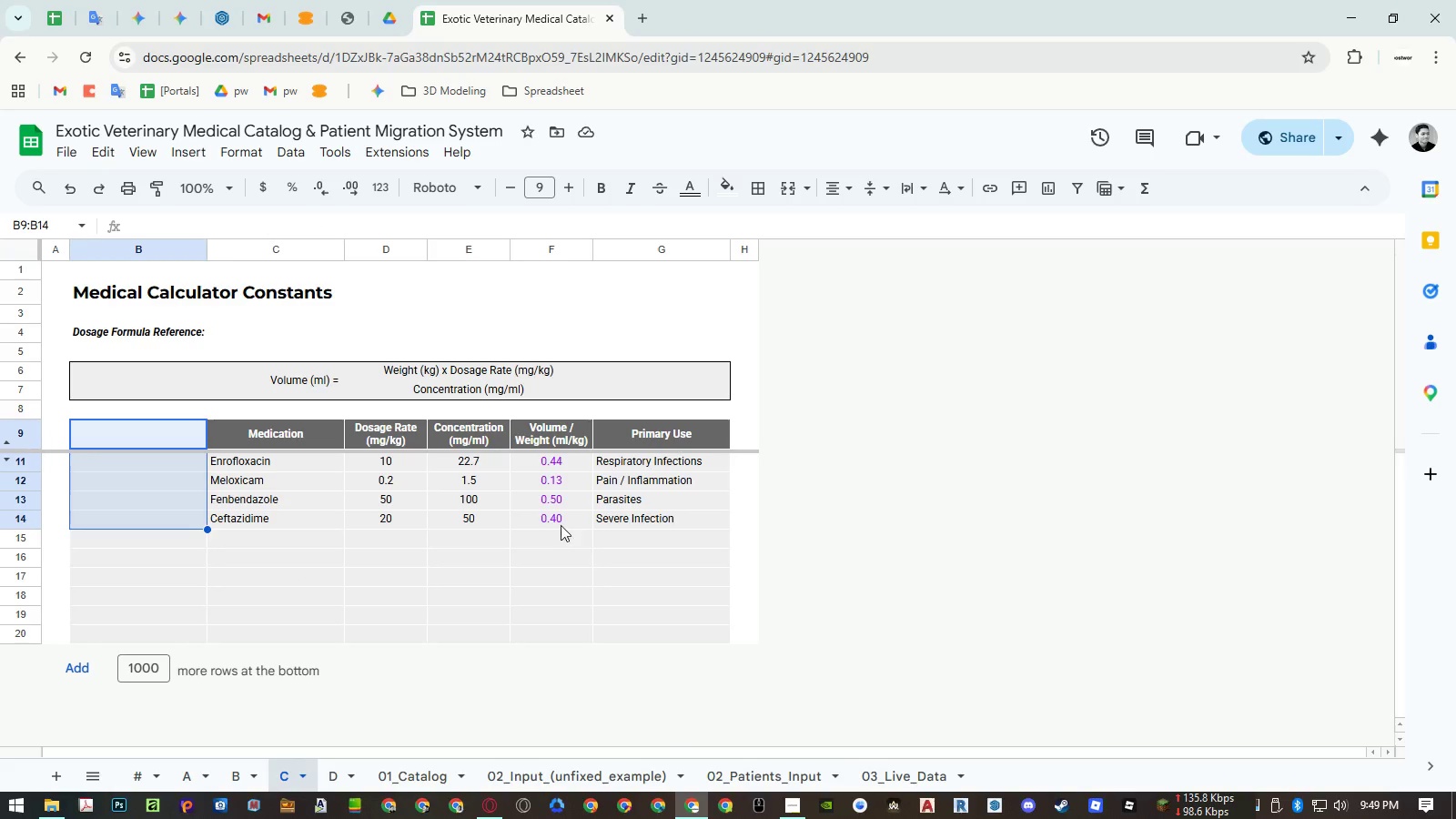 
left_click([164, 438])
 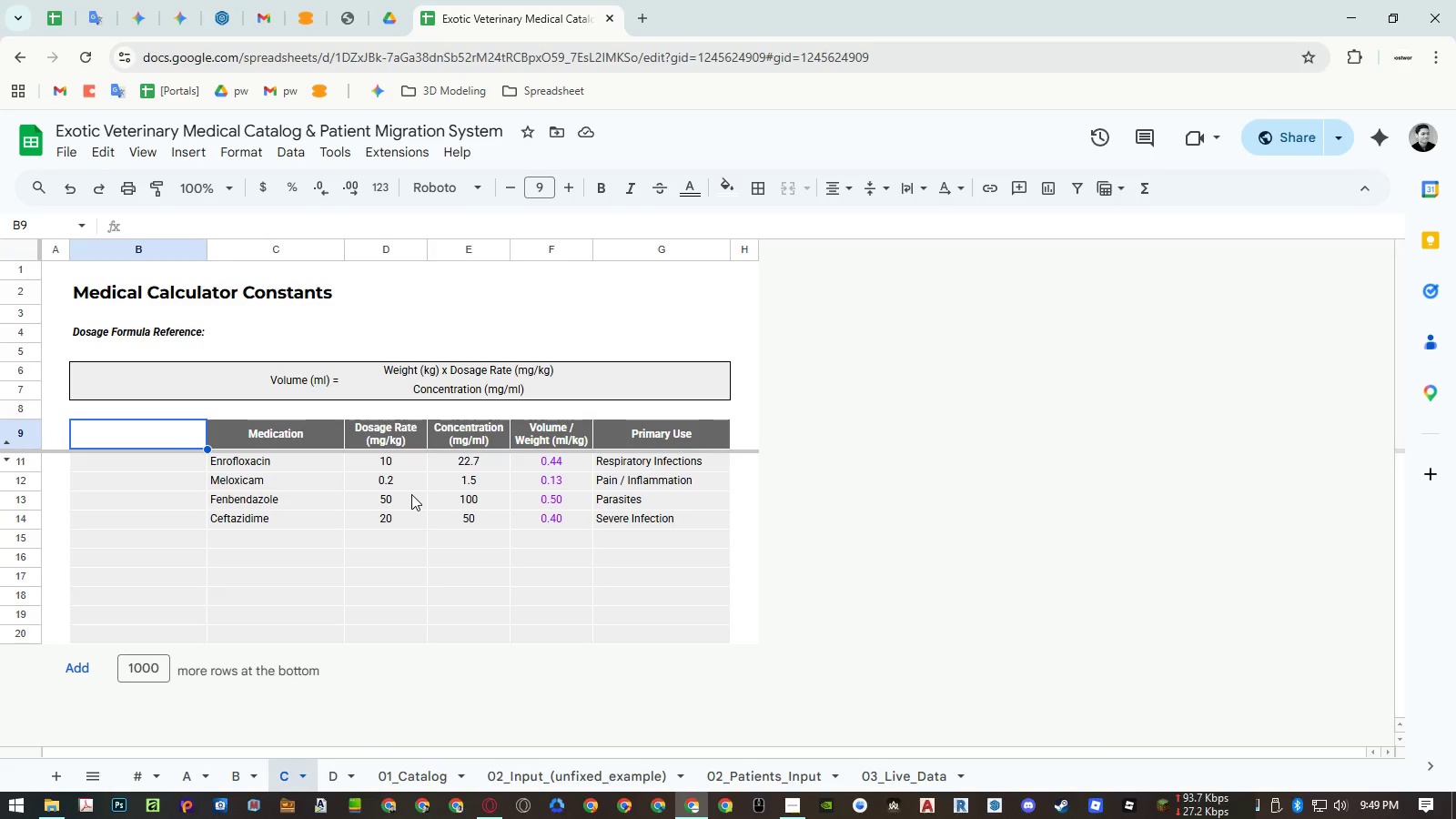 
type(Diagnosis)
 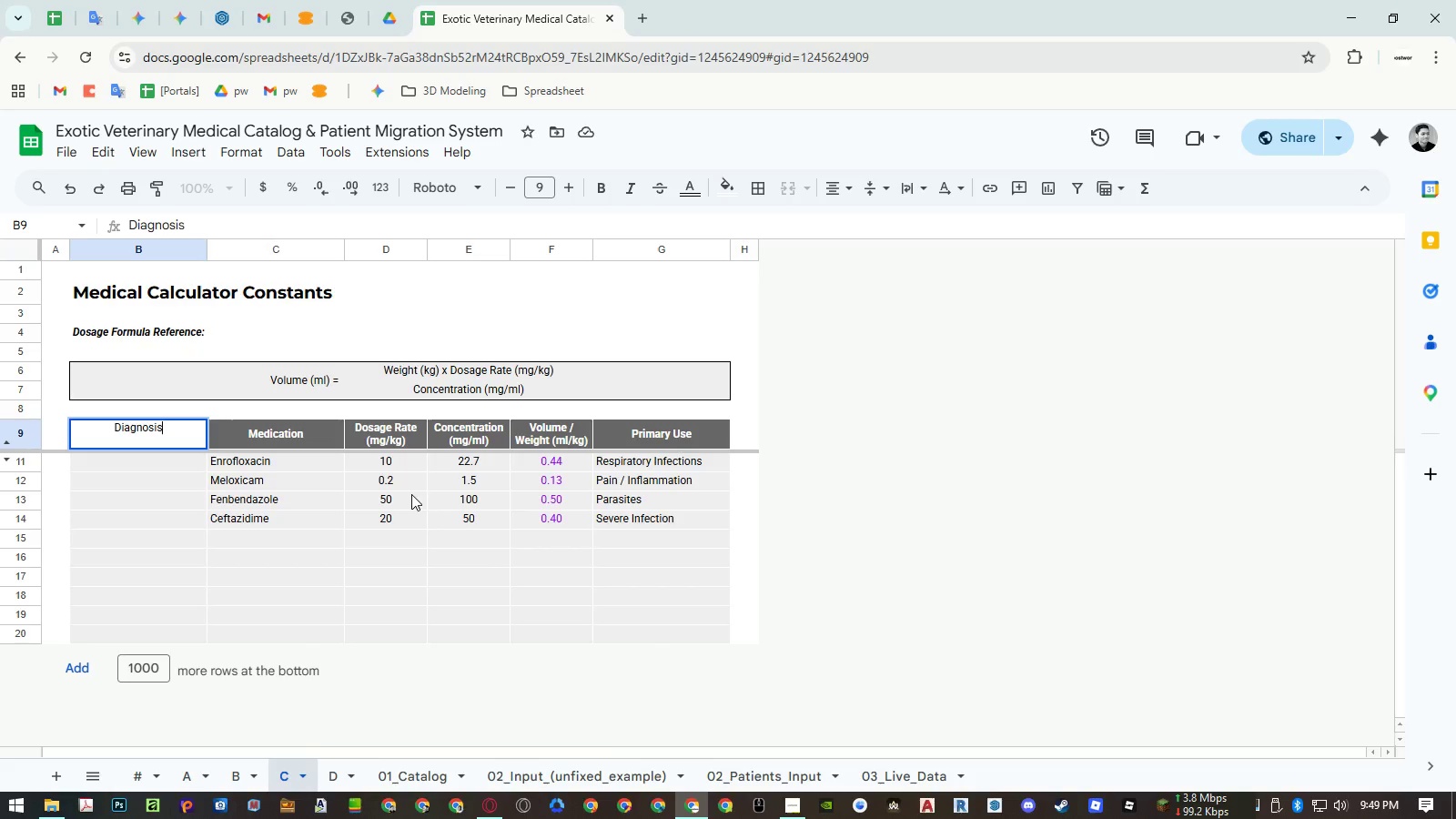 
key(Enter)
 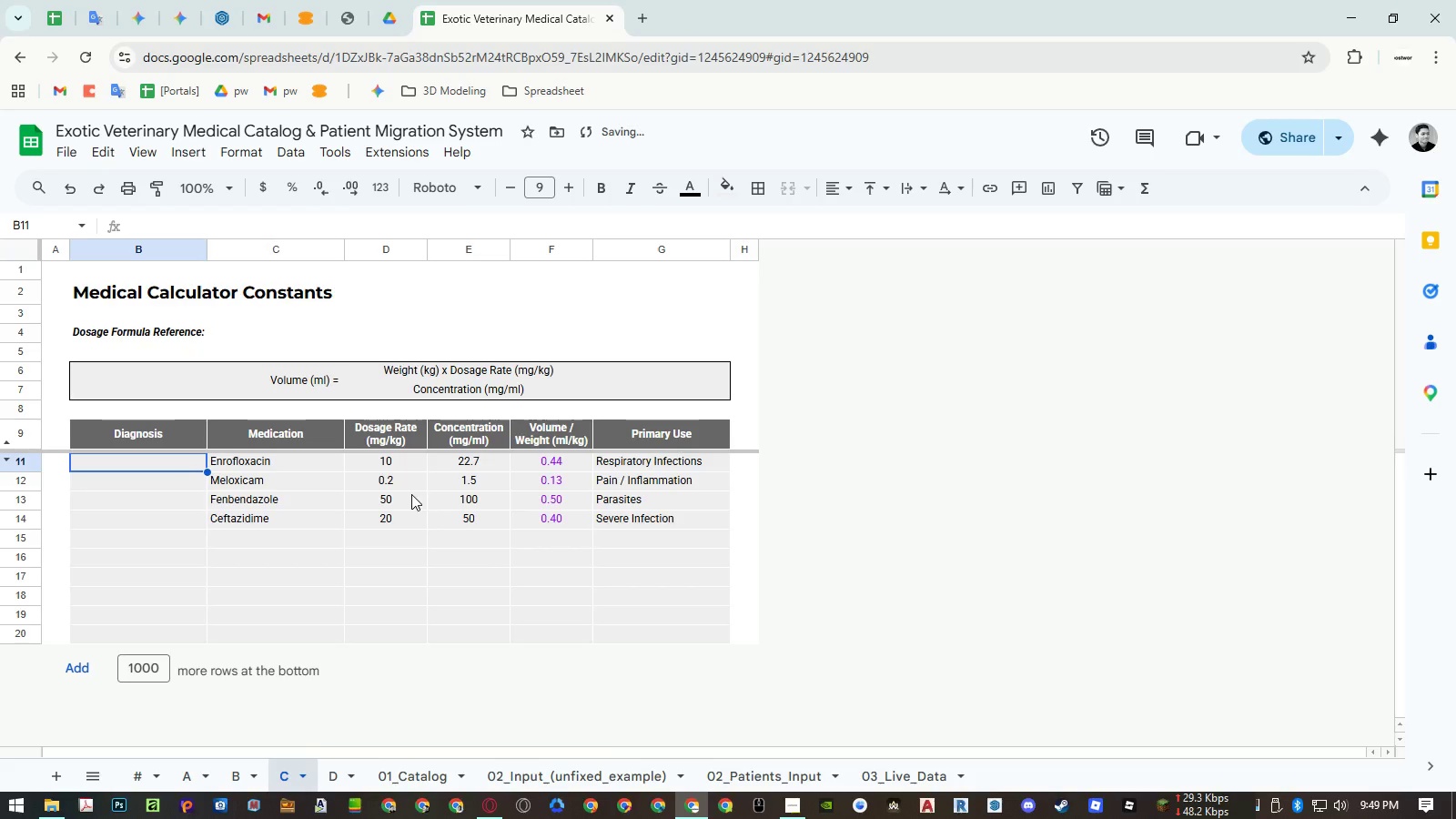 
type(Respiratoy)
key(Backspace)
type(ry)
key(Escape)
type(Respiratory Infection)
 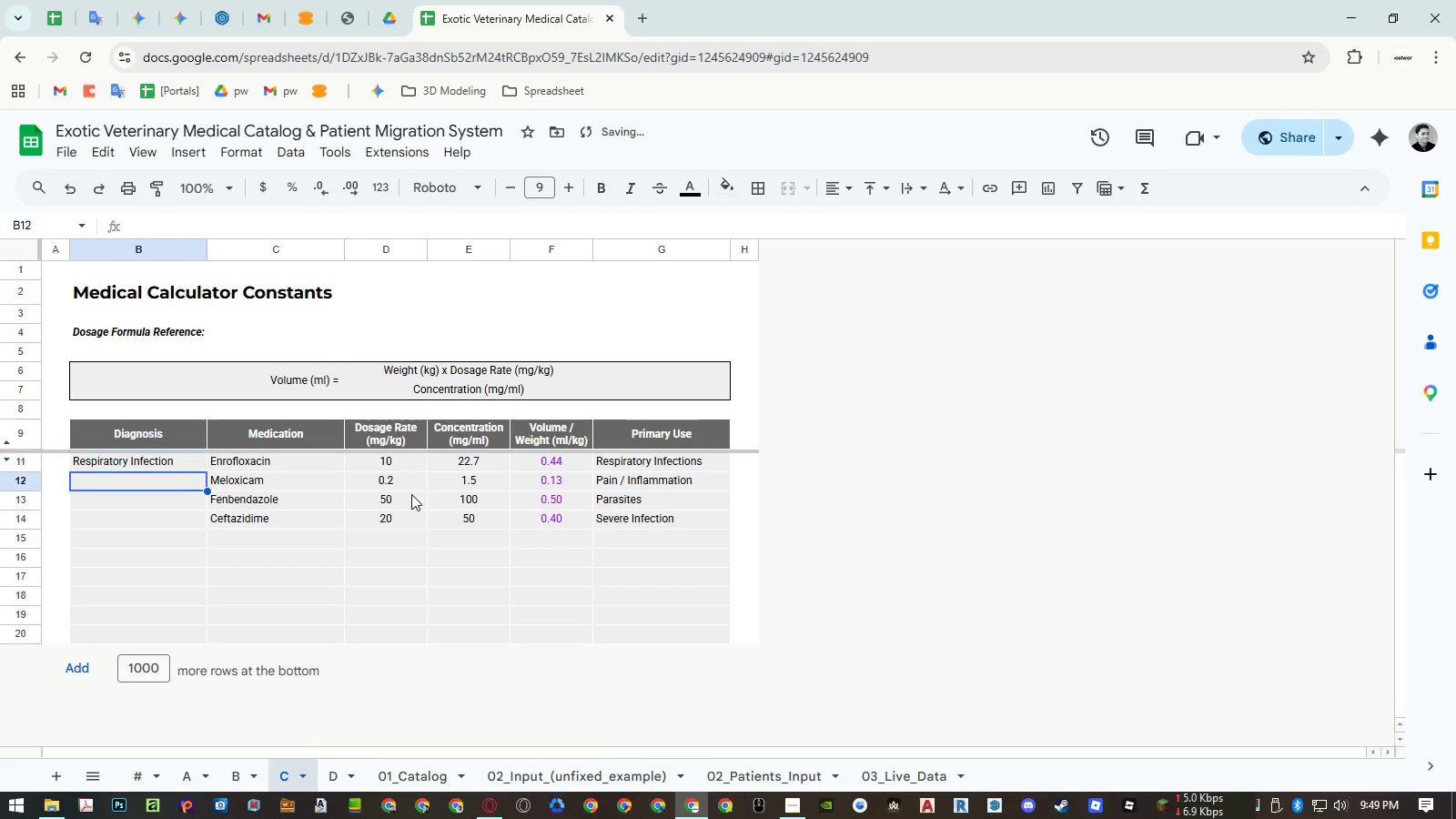 
 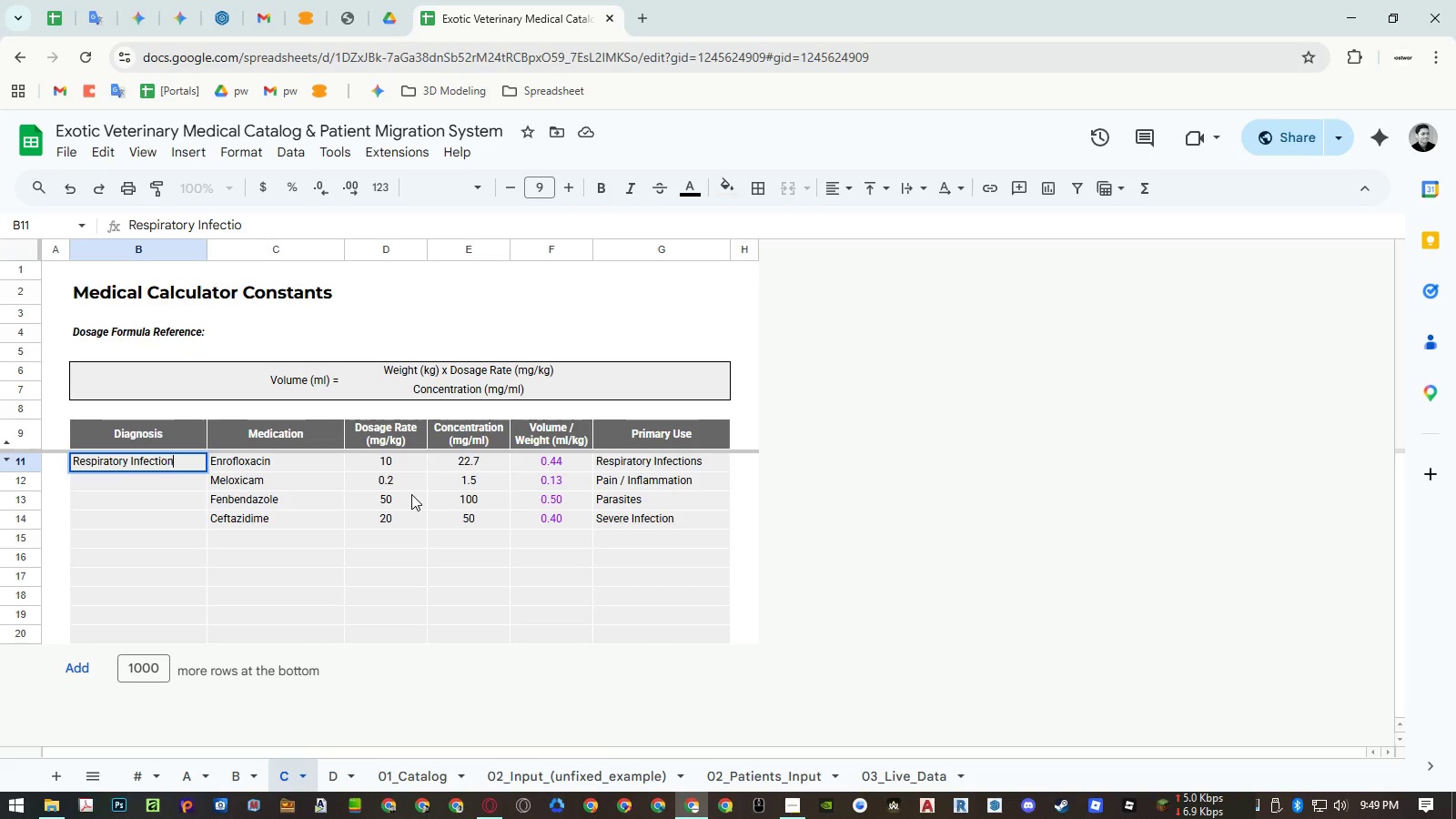 
key(Enter)
 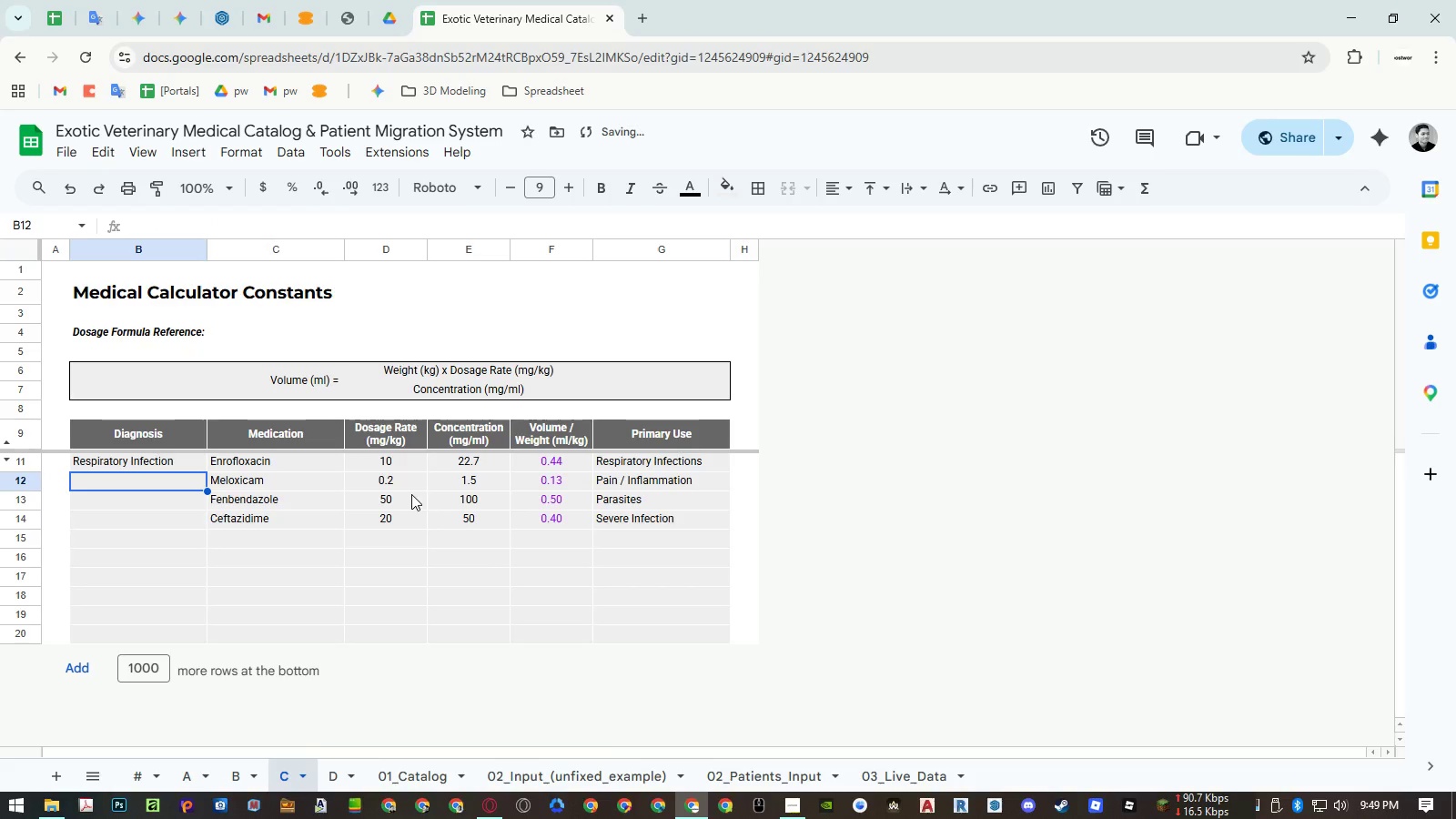 
type(Metabolic Bone Disease)
 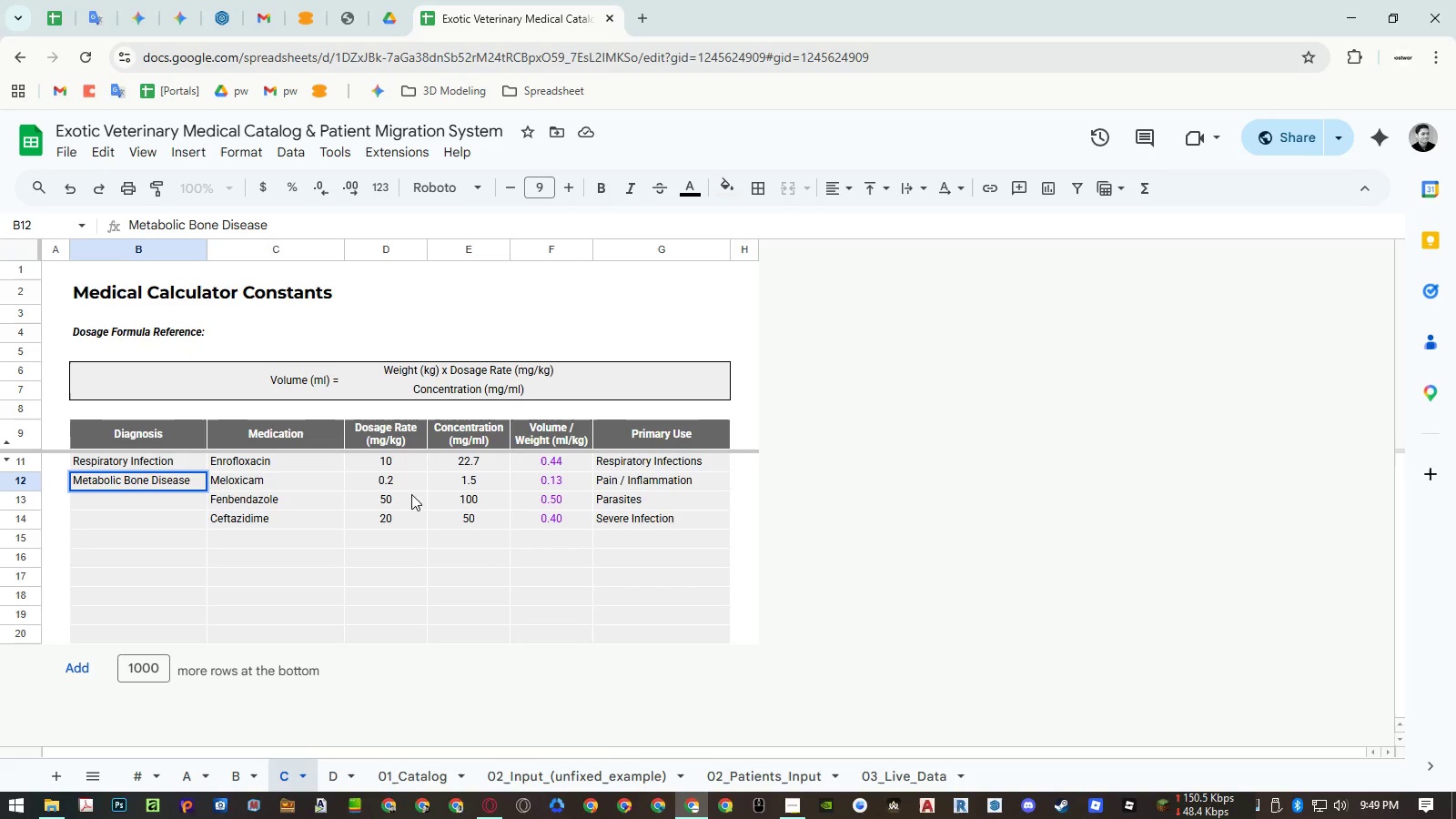 
key(Enter)
 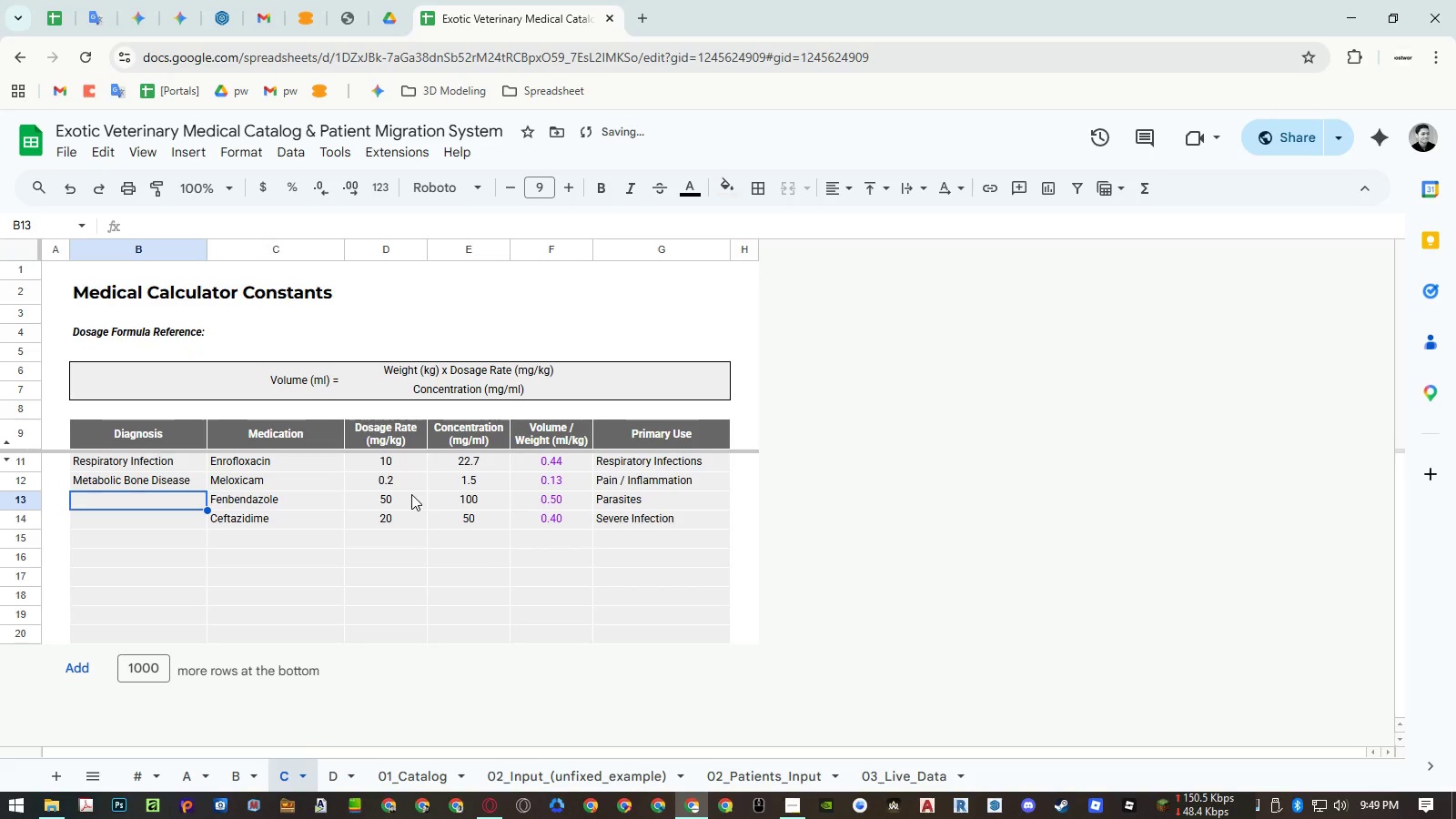 
type(Internal Parasites)
 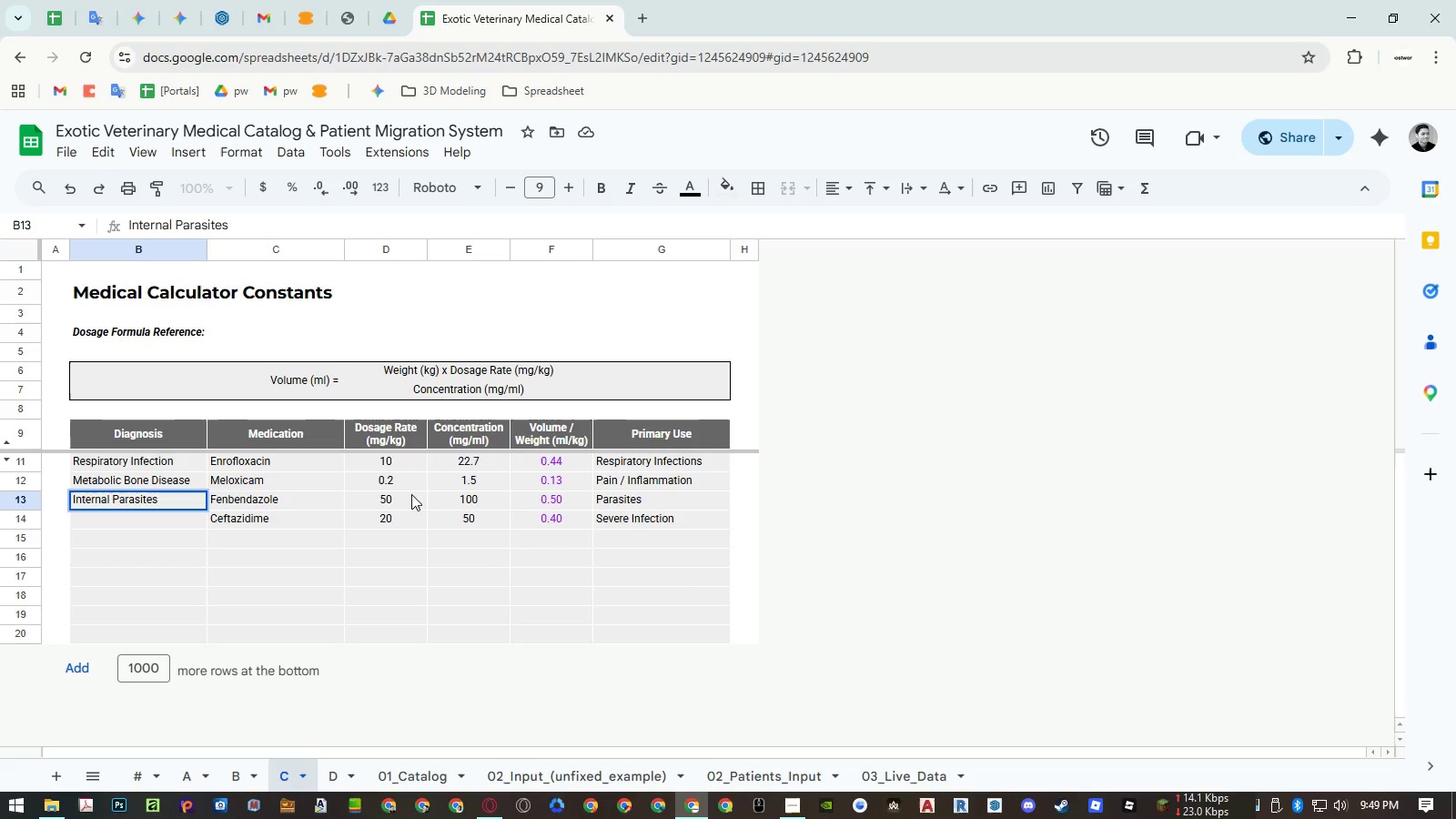 
key(Enter)
 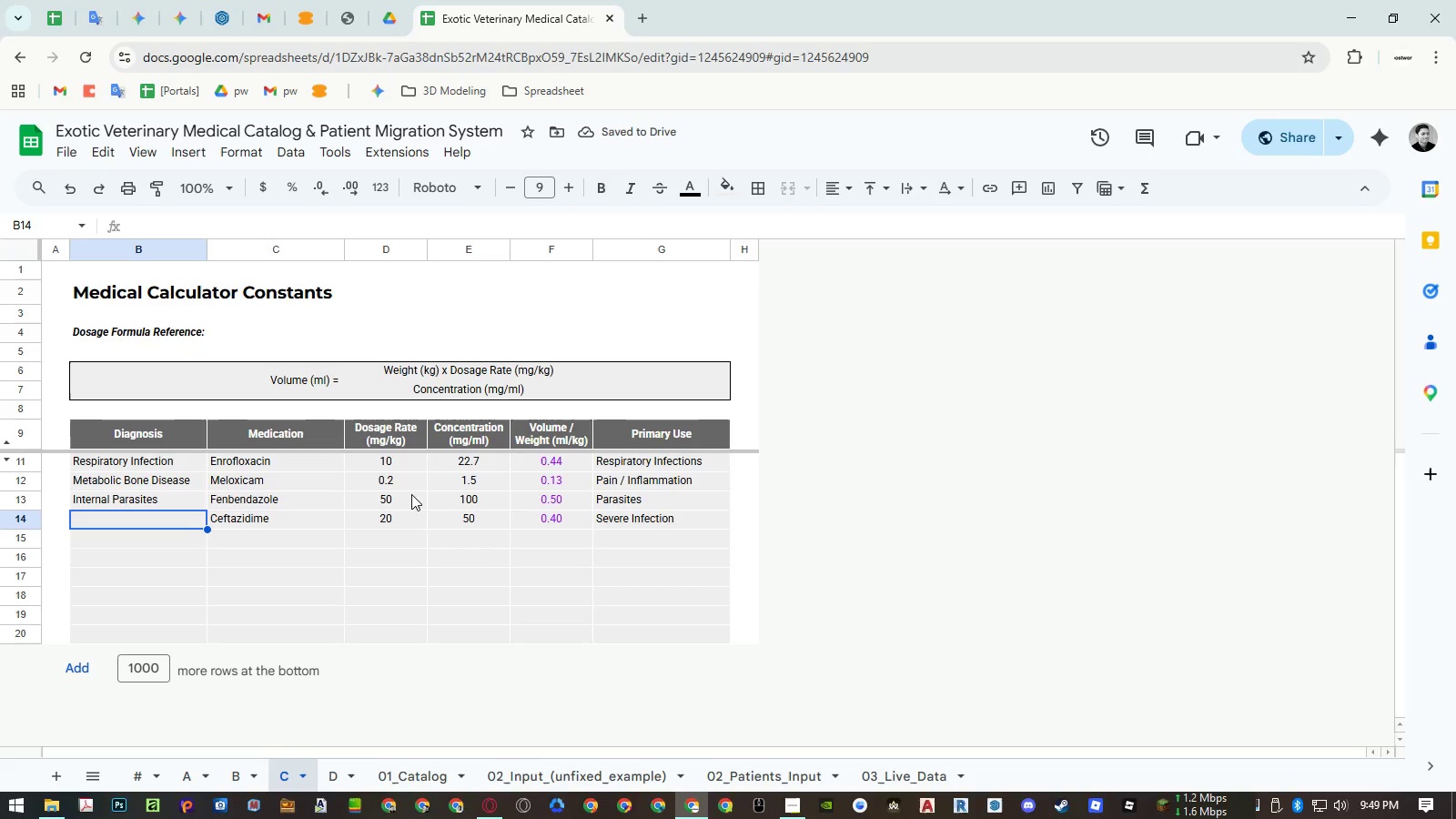 
type(Injury / Wound)
 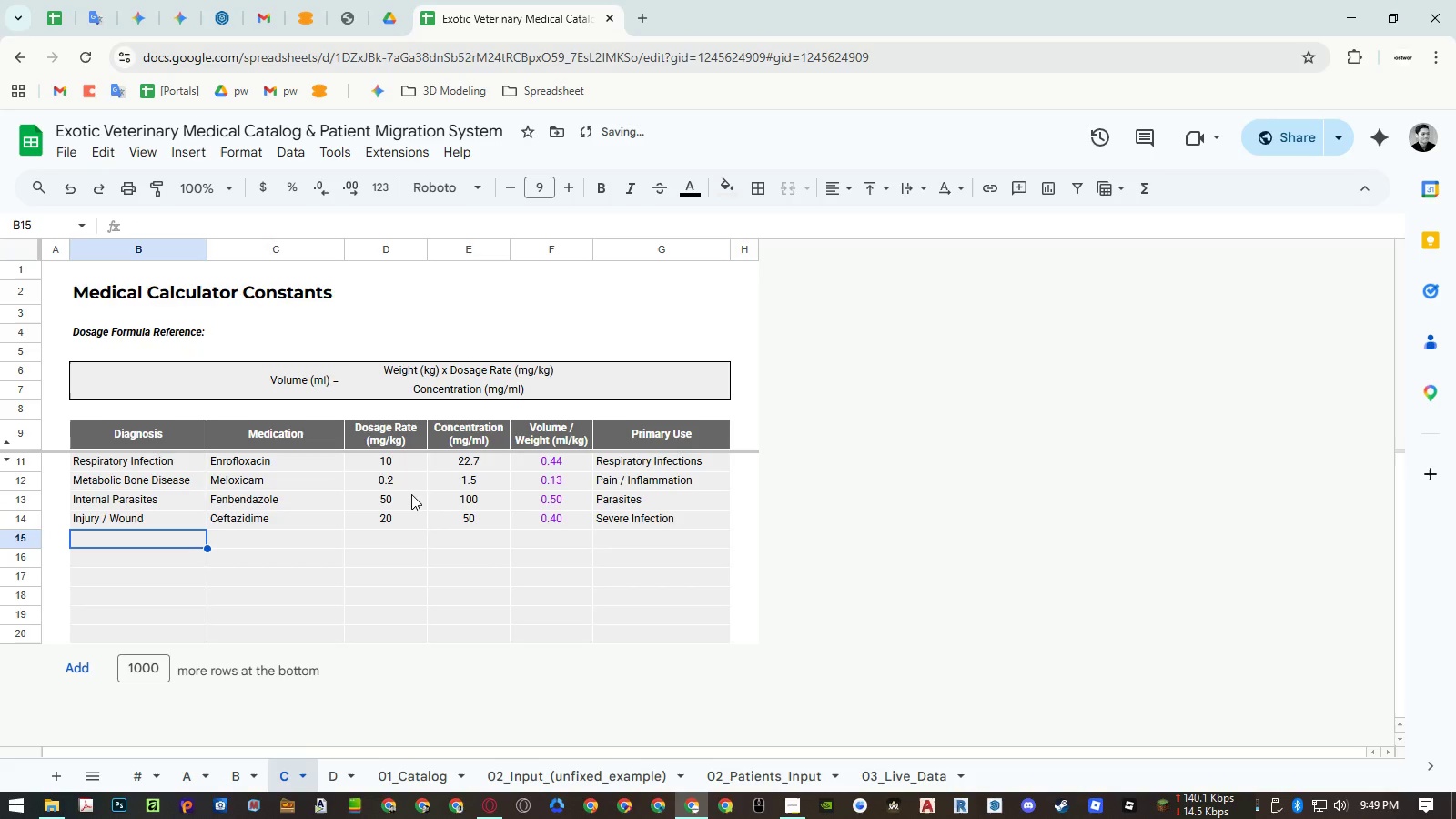 
 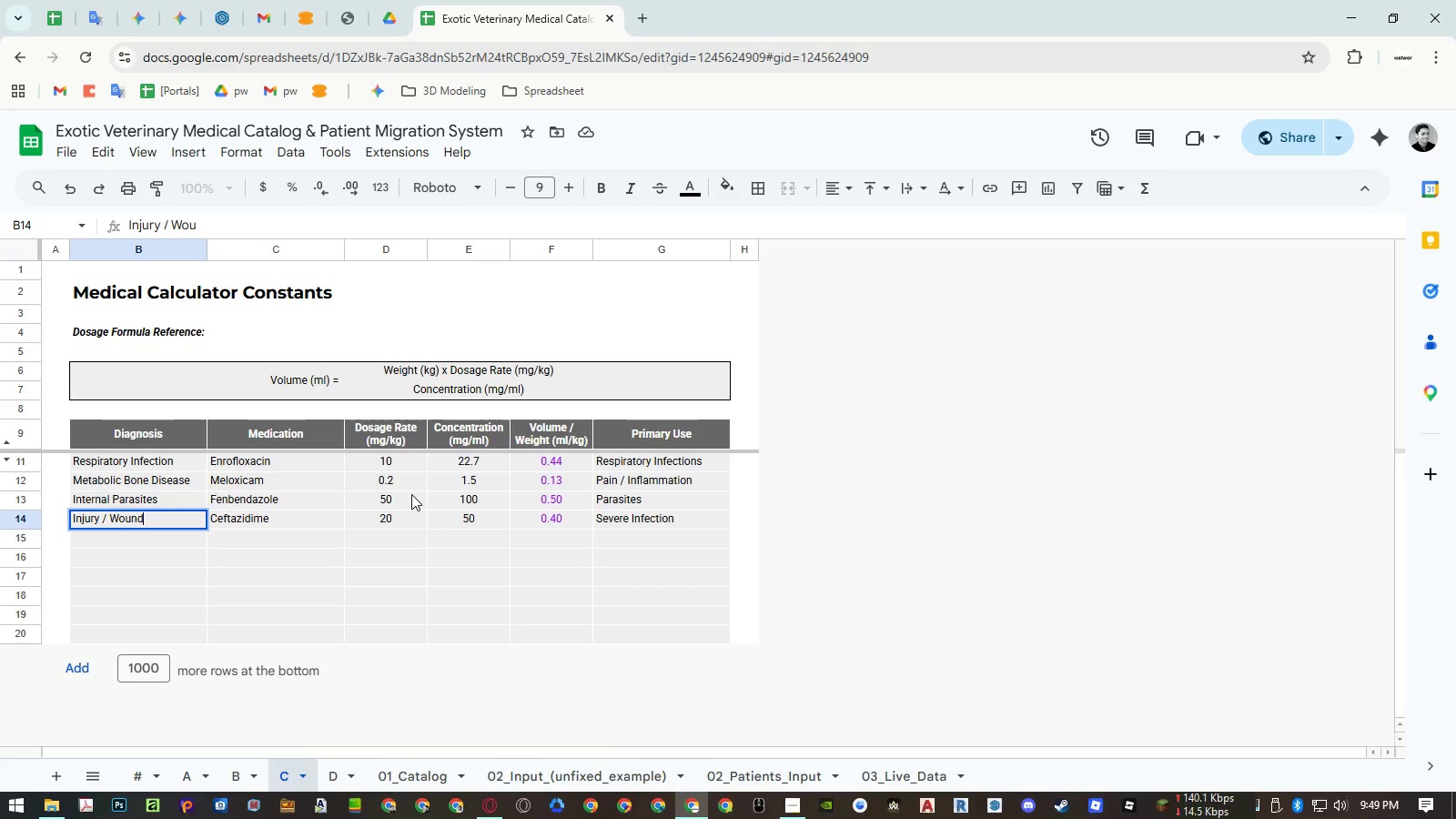 
key(Enter)
 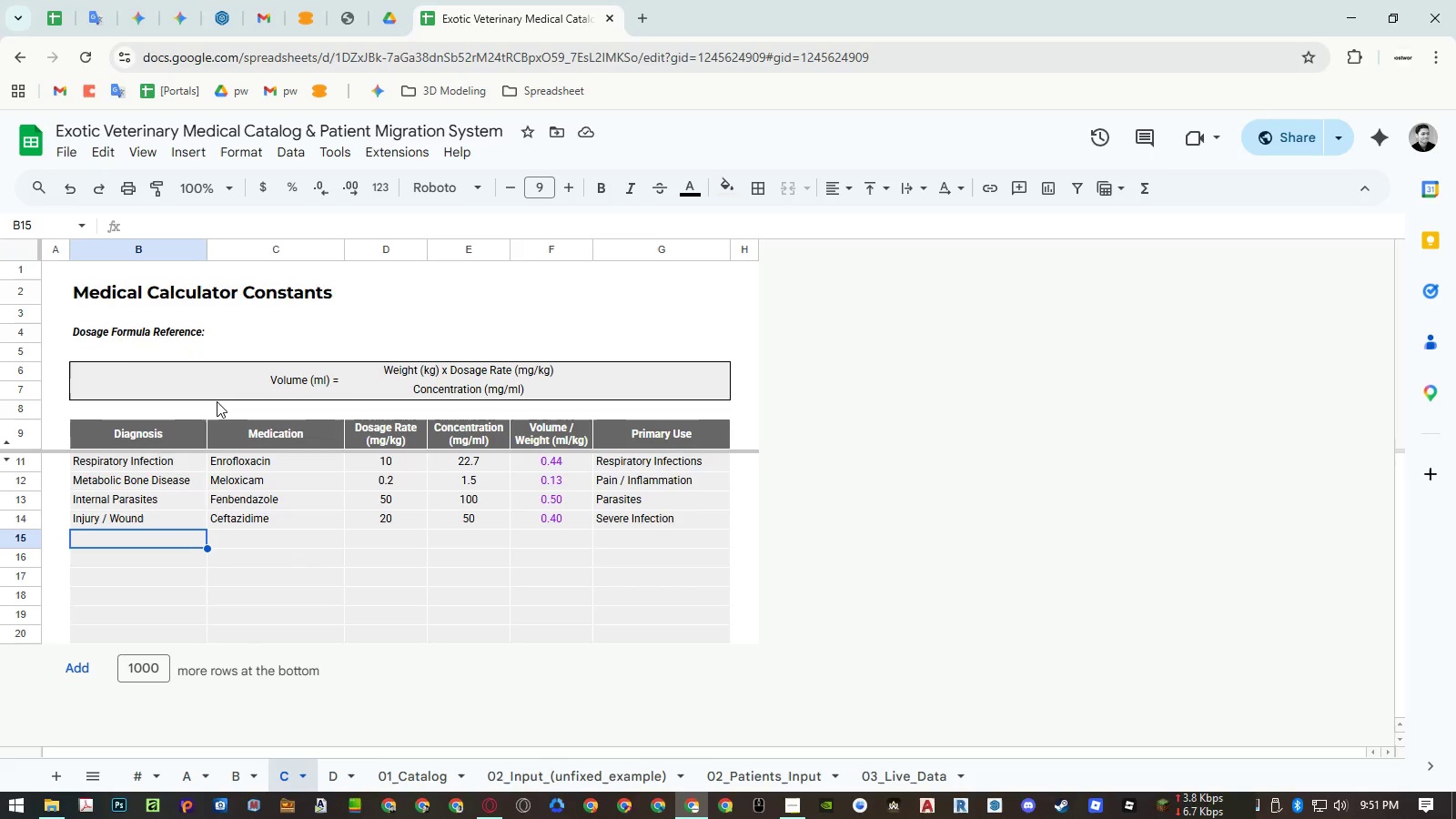 
wait(72.14)
 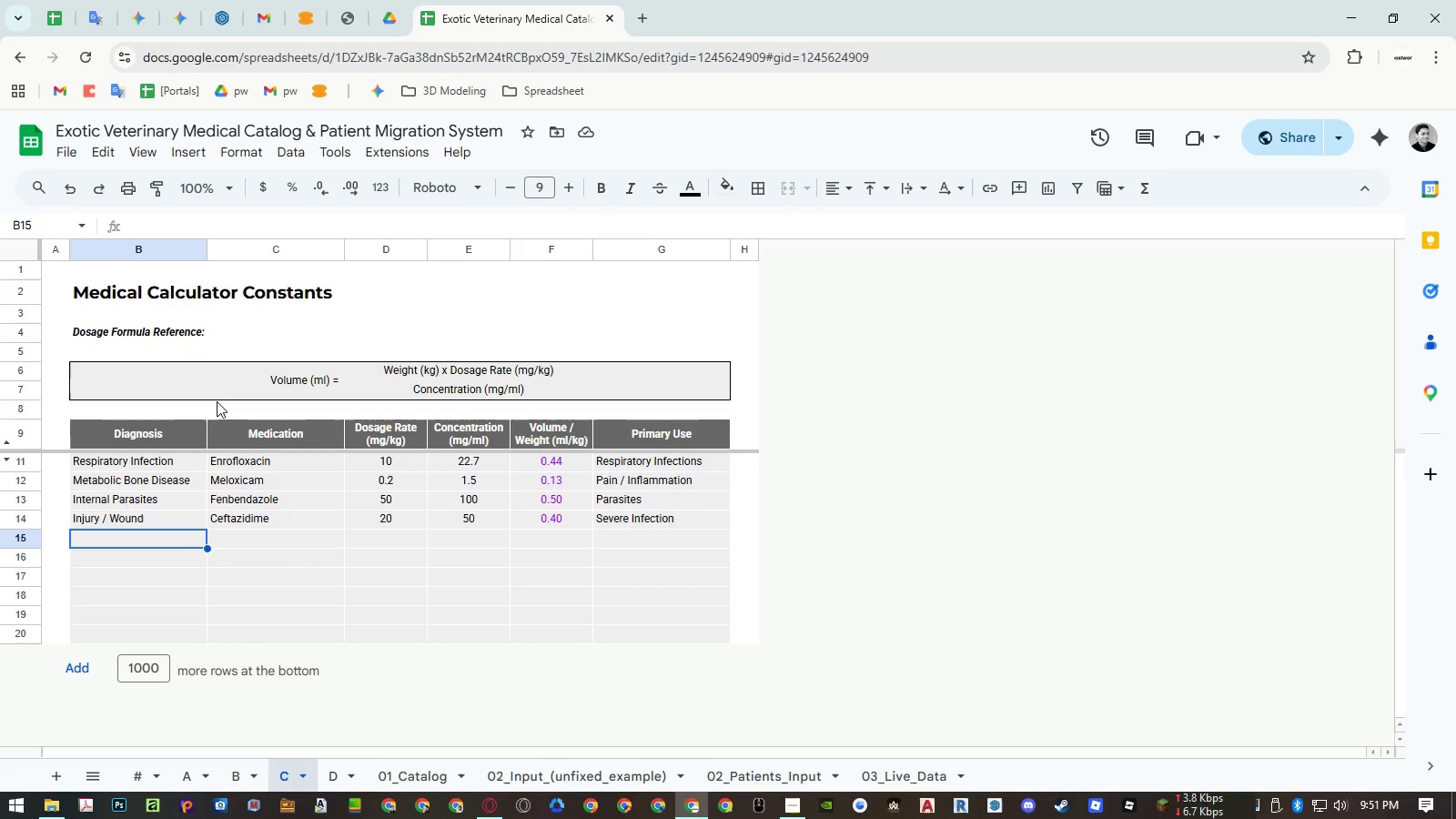 
left_click([10, 441])
 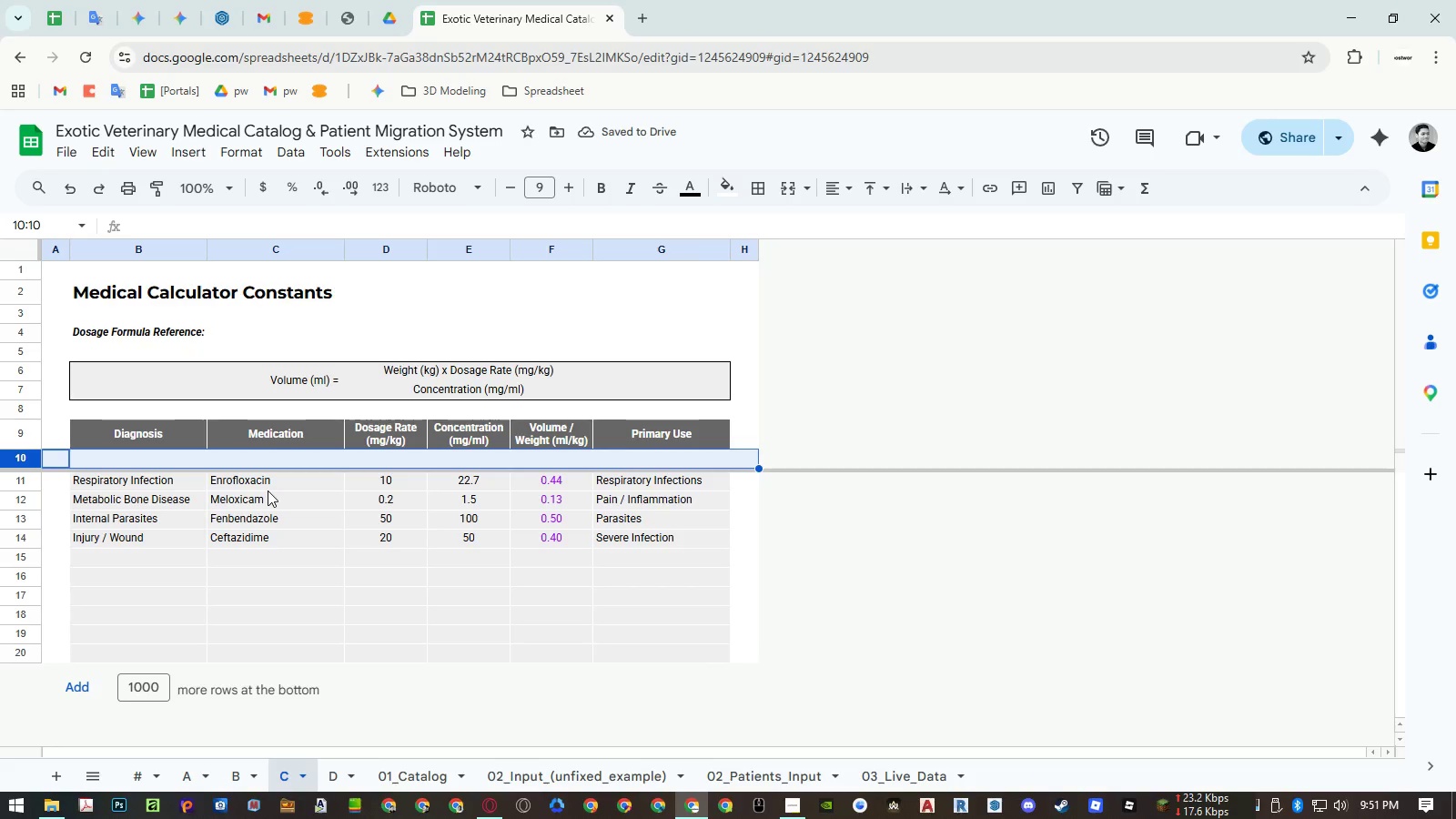 
key(Control+ControlLeft)
 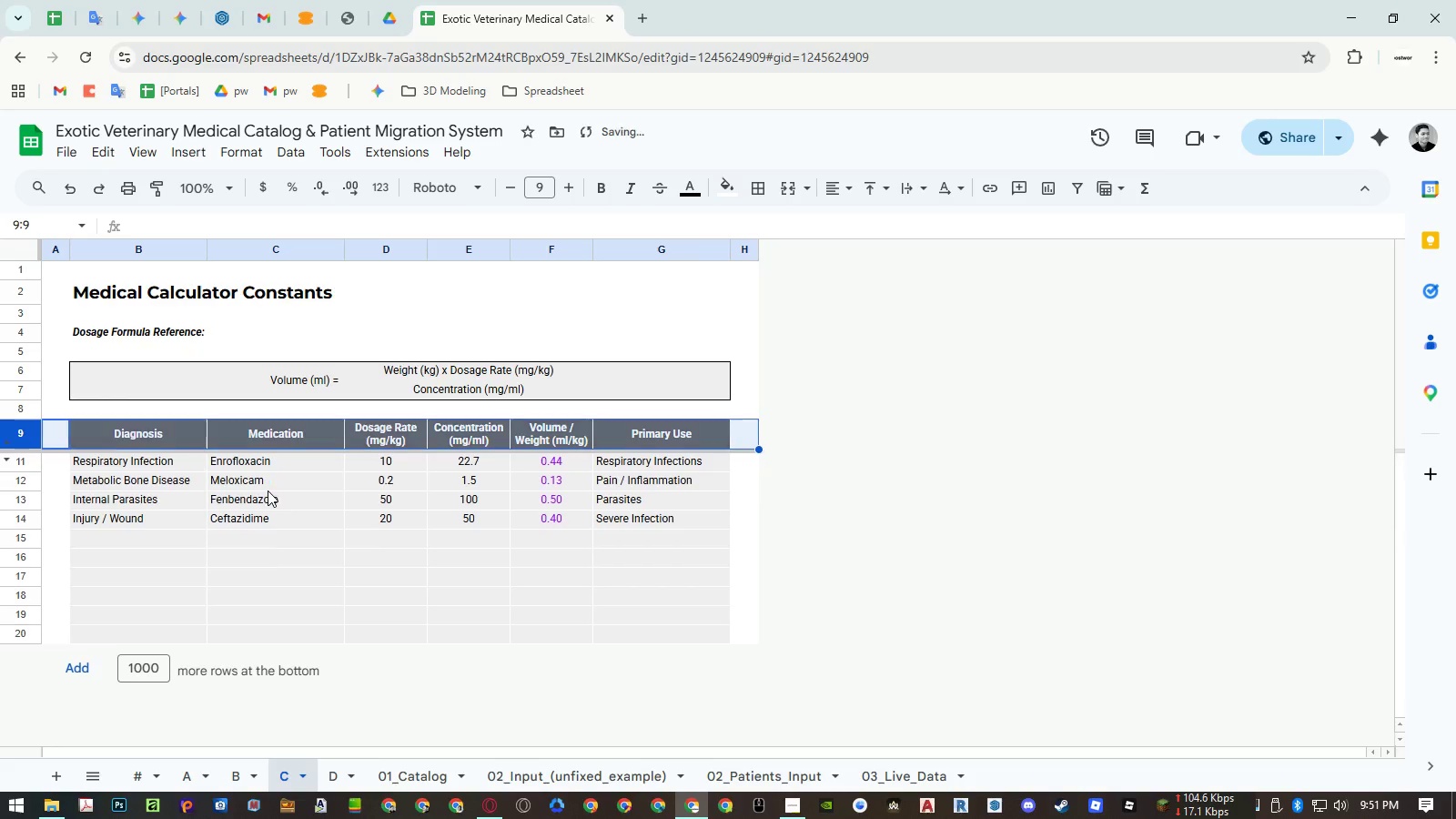 
key(Control+Z)
 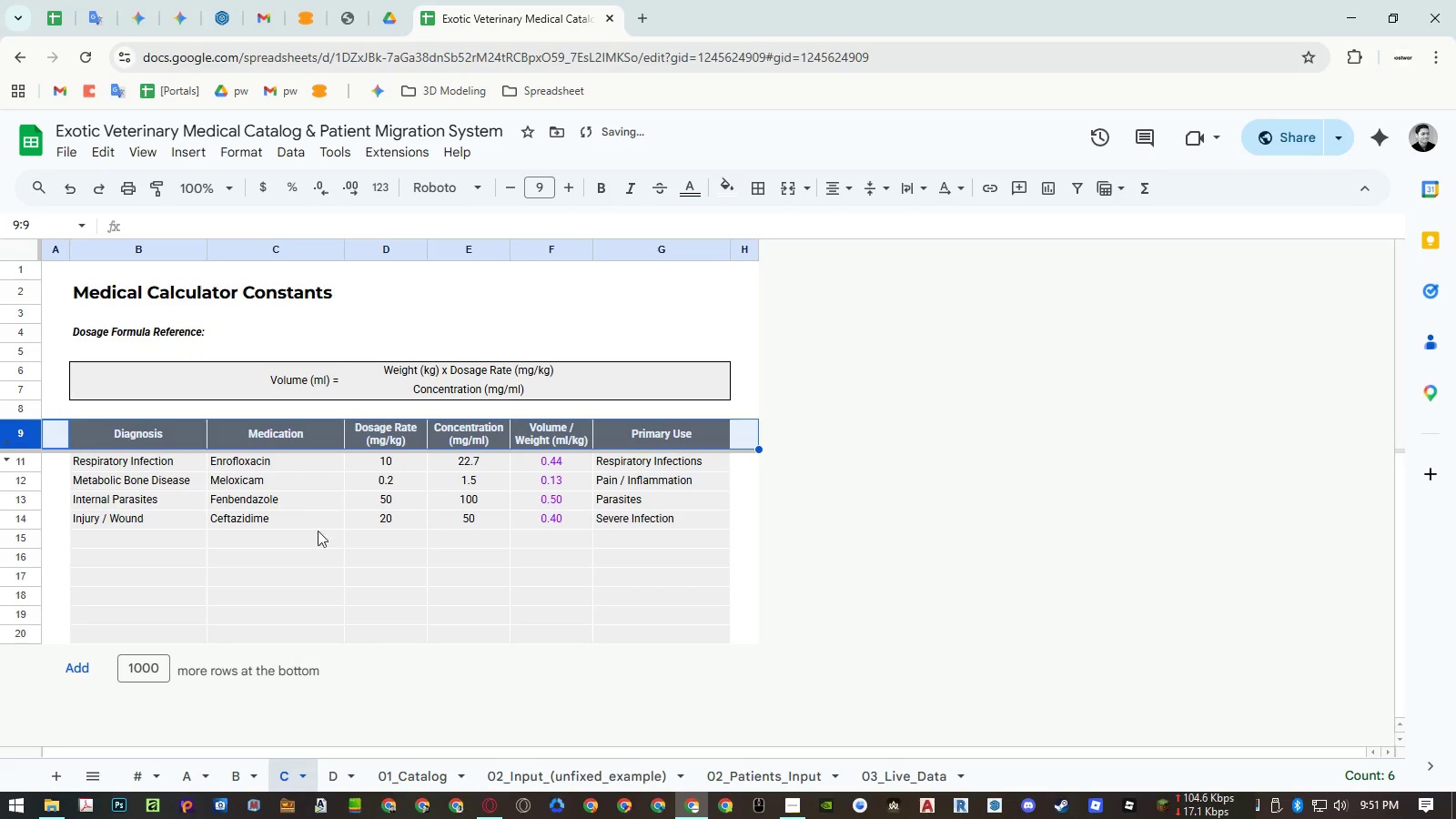 
left_click([334, 541])
 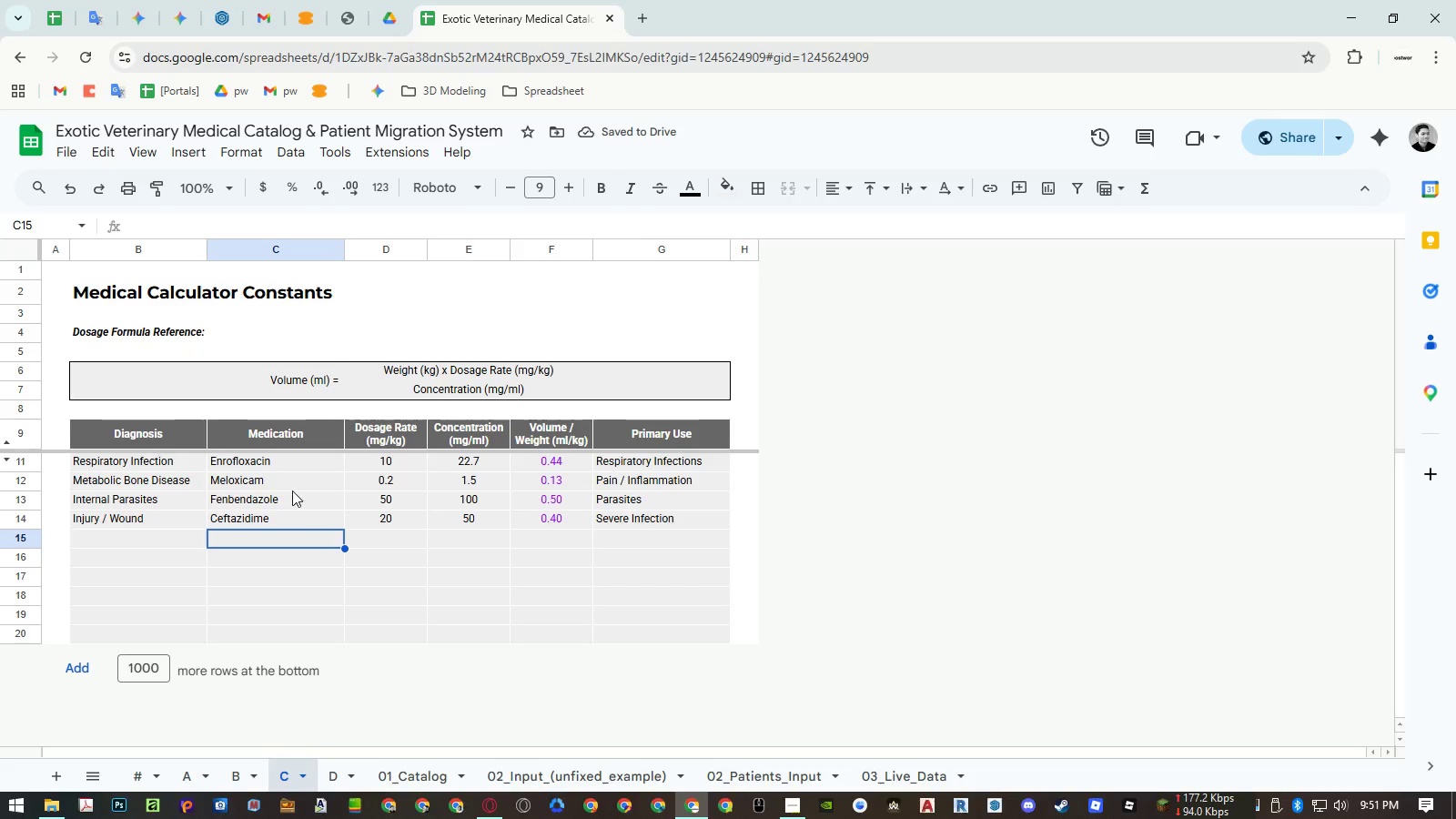 
left_click([24, 426])
 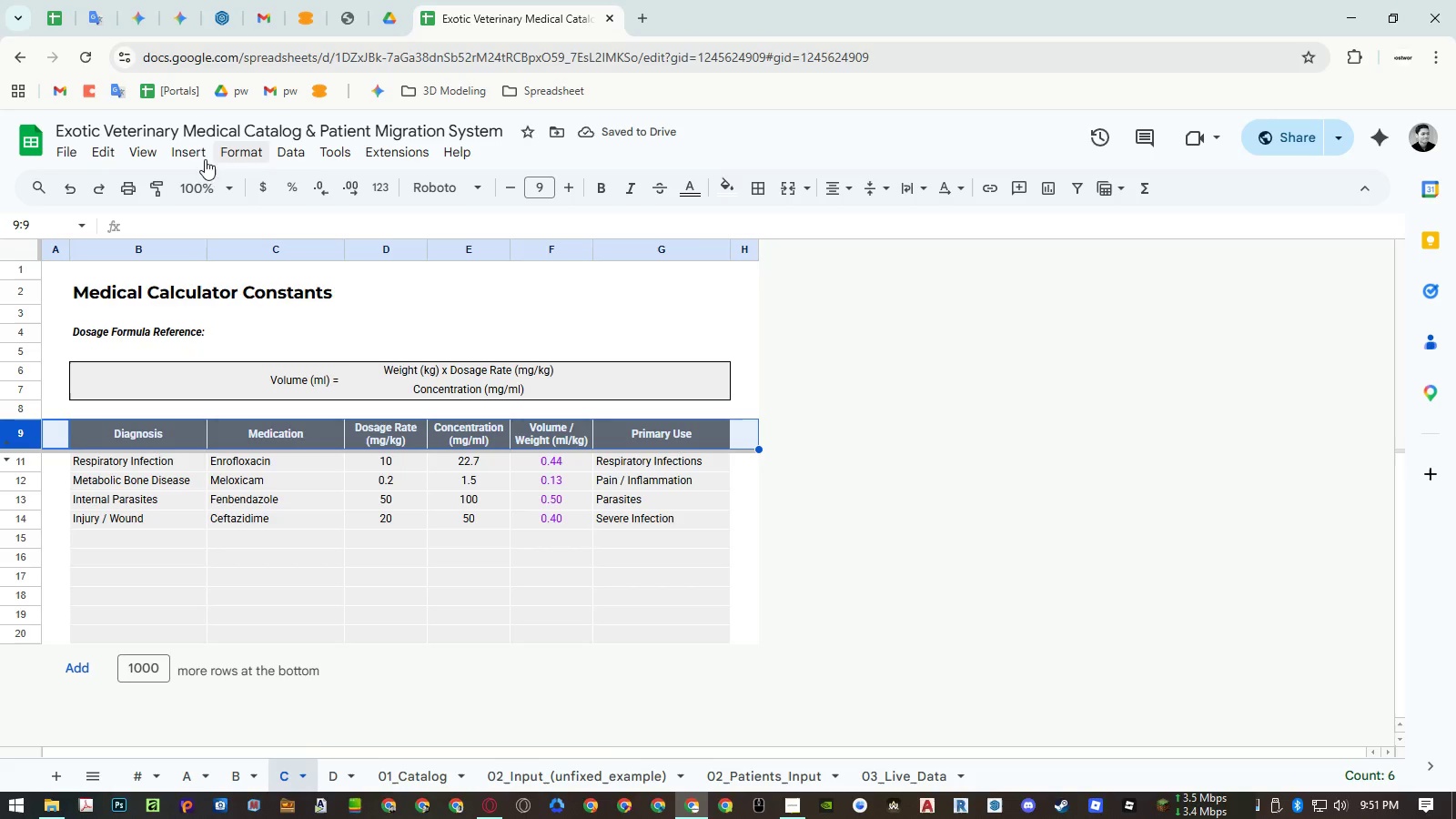 
left_click([145, 149])
 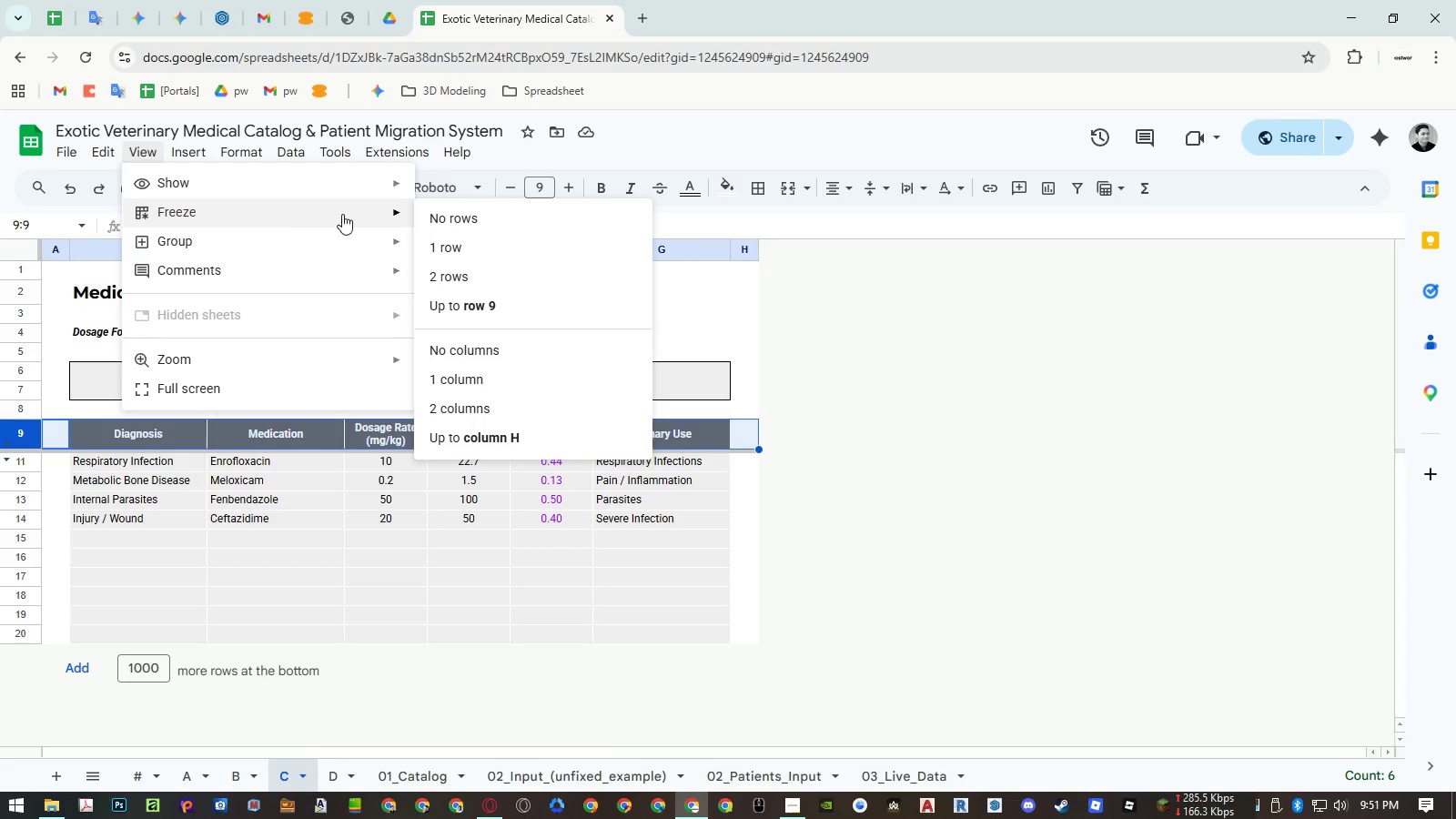 
left_click([424, 221])
 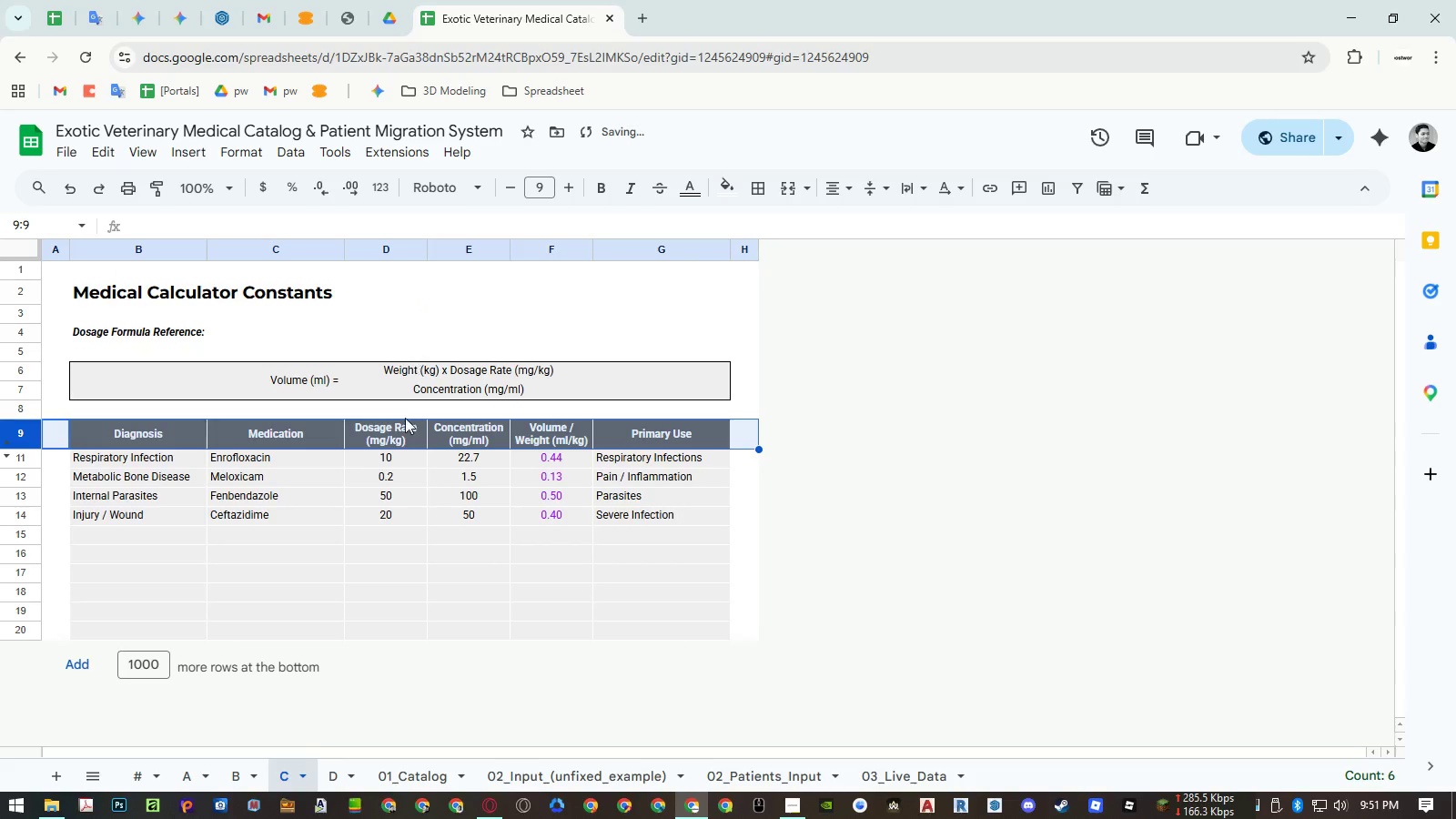 
double_click([399, 517])
 